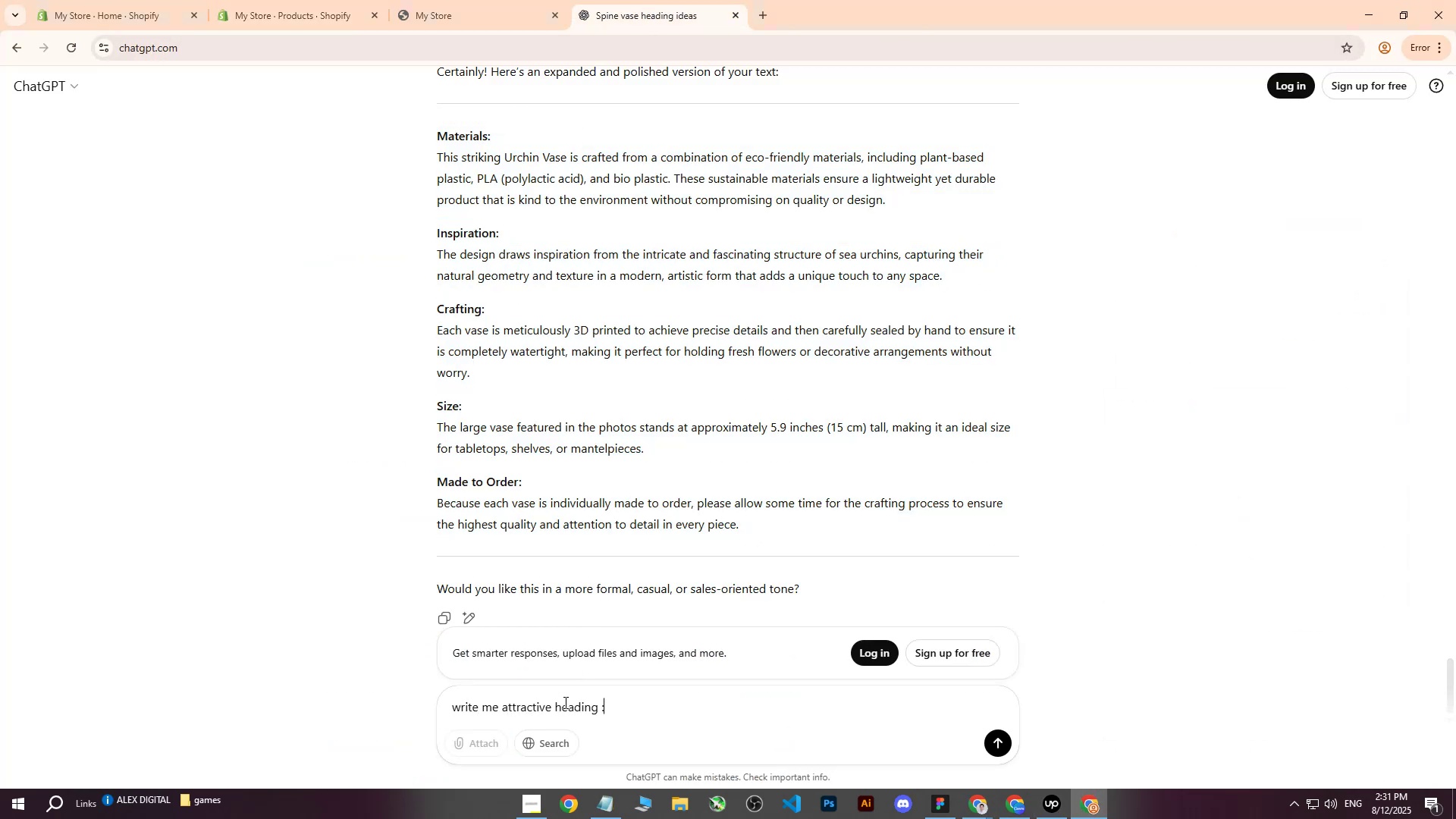 
key(Control+Space)
 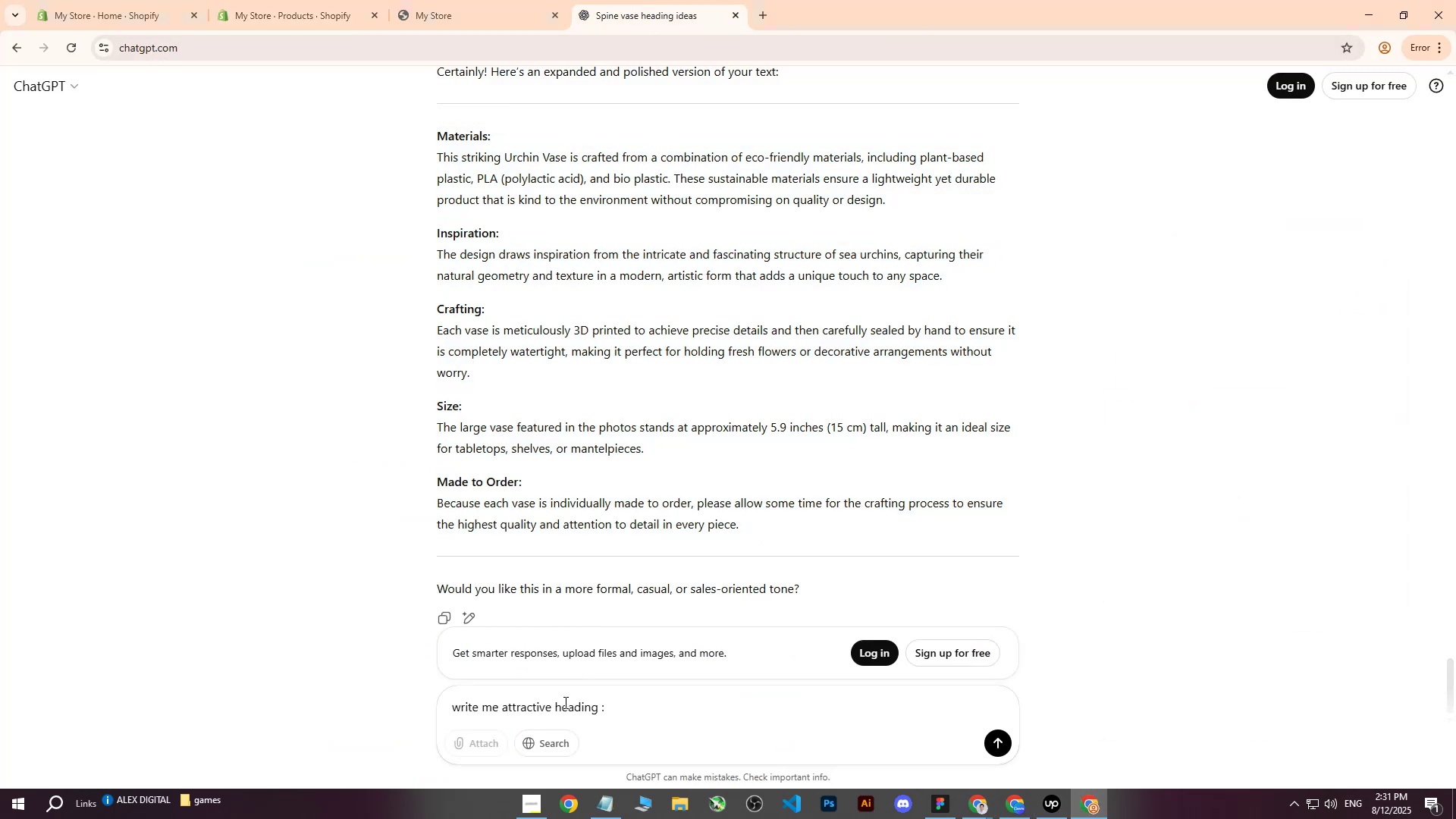 
key(Space)
 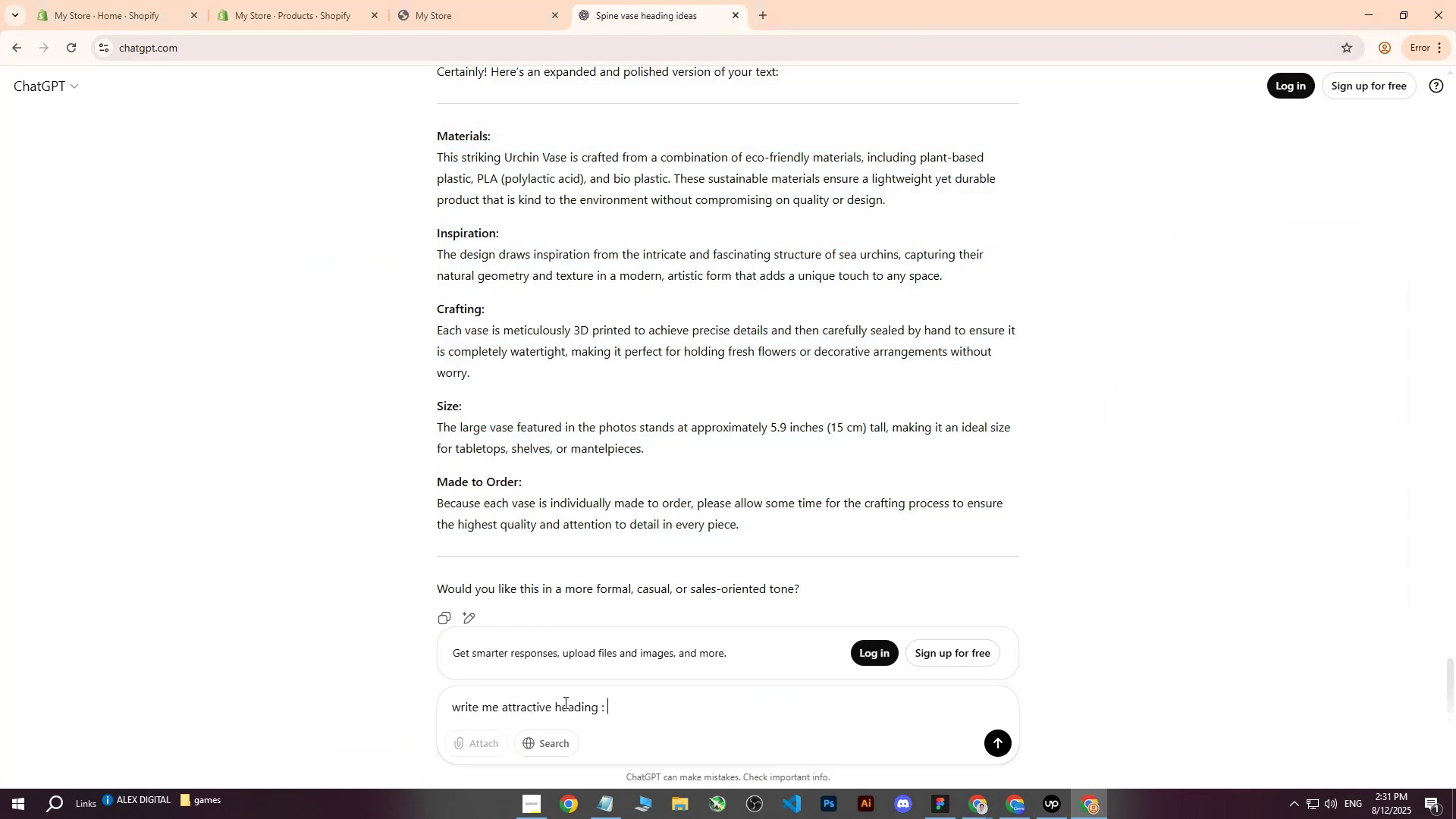 
key(Control+ControlLeft)
 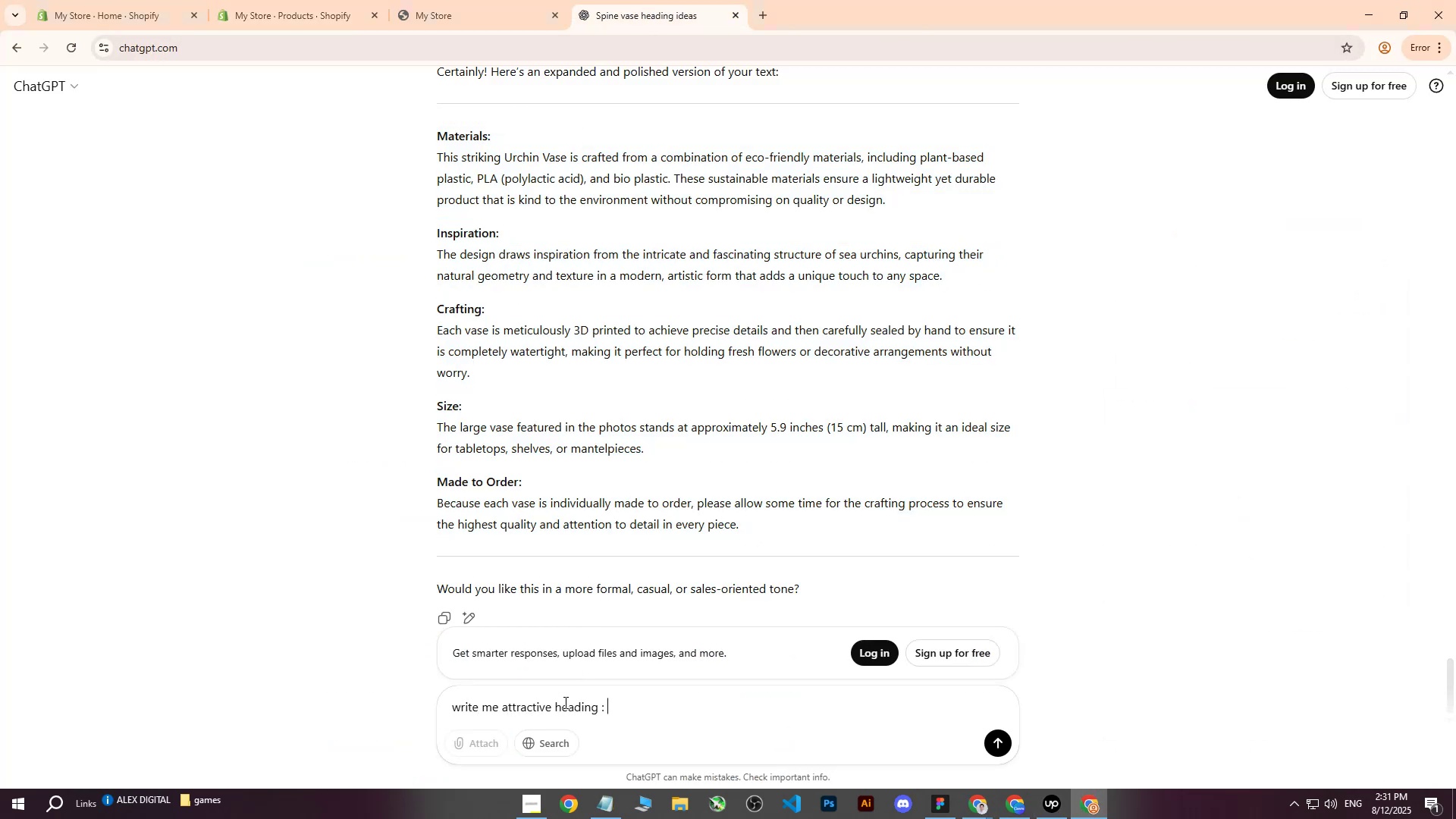 
key(Control+V)
 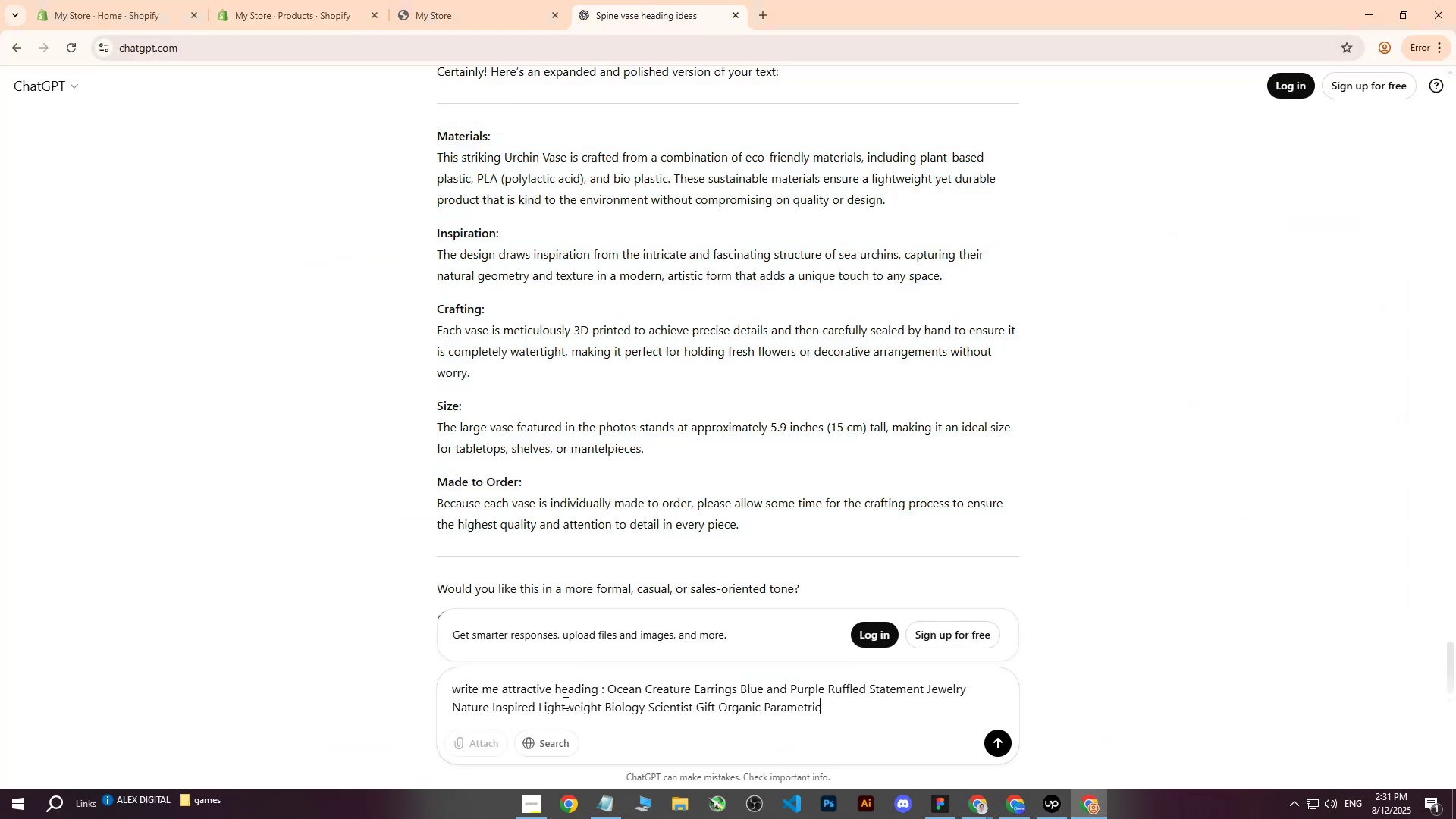 
key(Enter)
 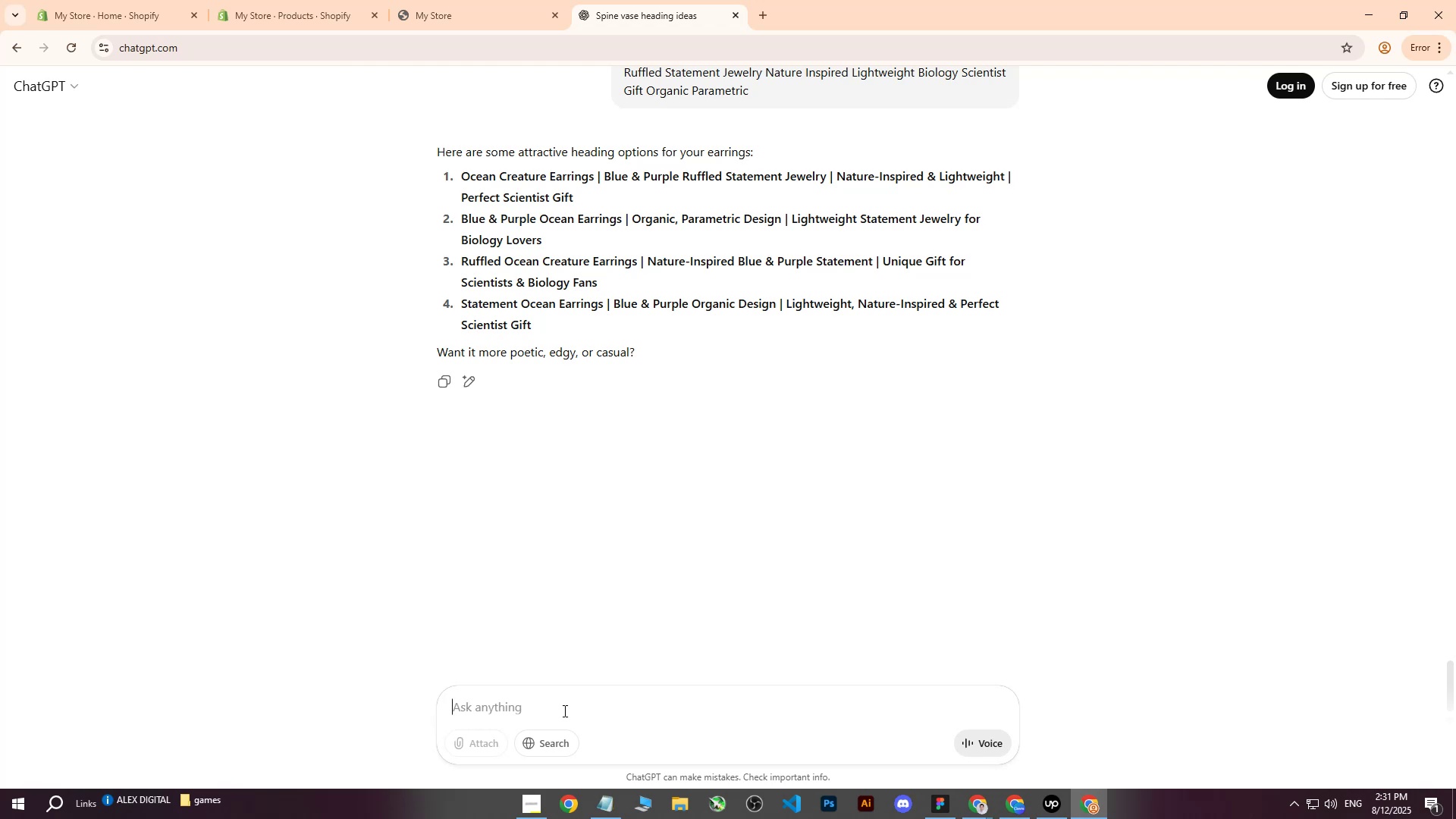 
wait(16.01)
 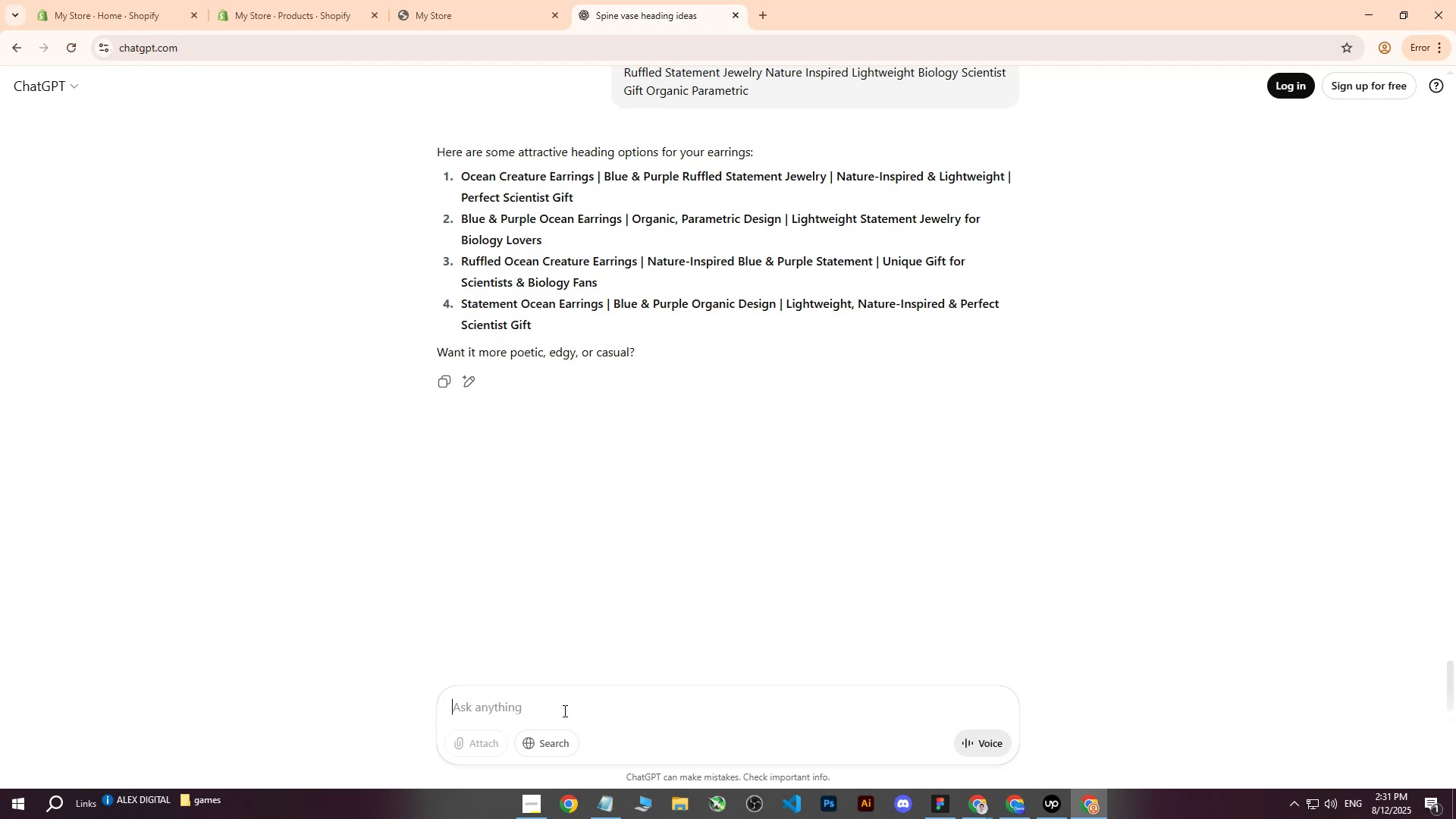 
key(Control+ControlLeft)
 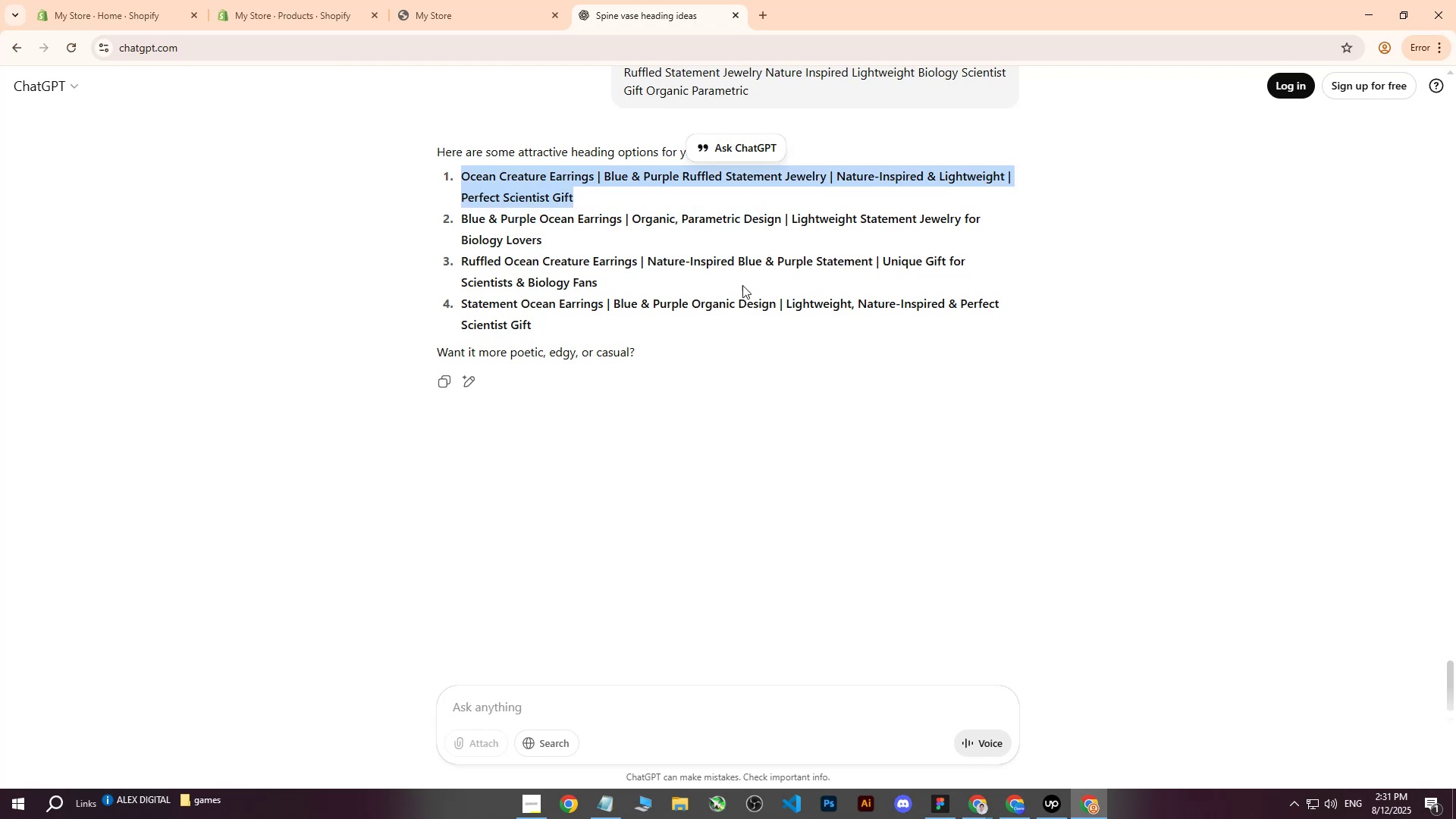 
key(Control+C)
 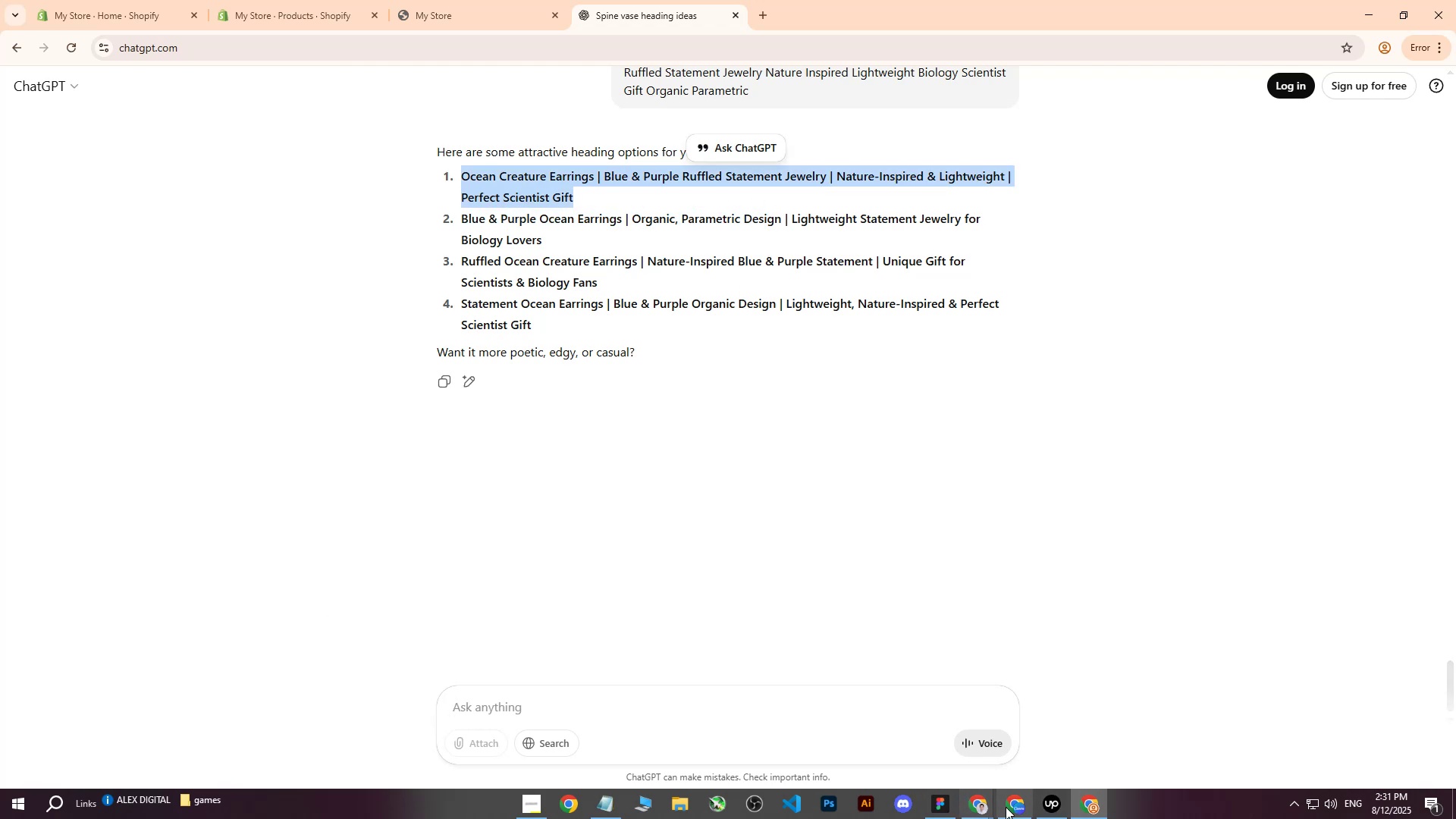 
left_click([1014, 811])
 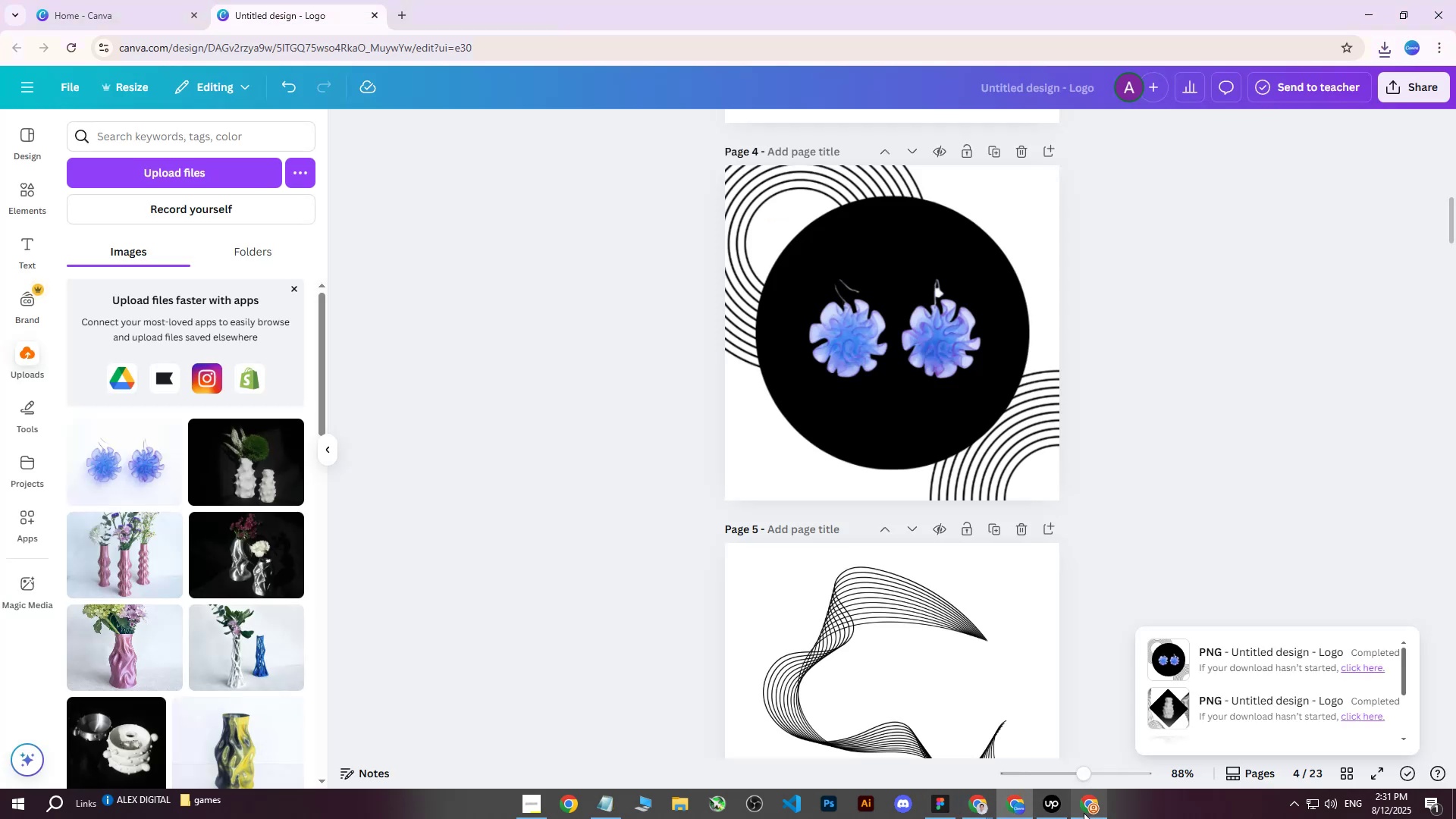 
left_click([1087, 808])
 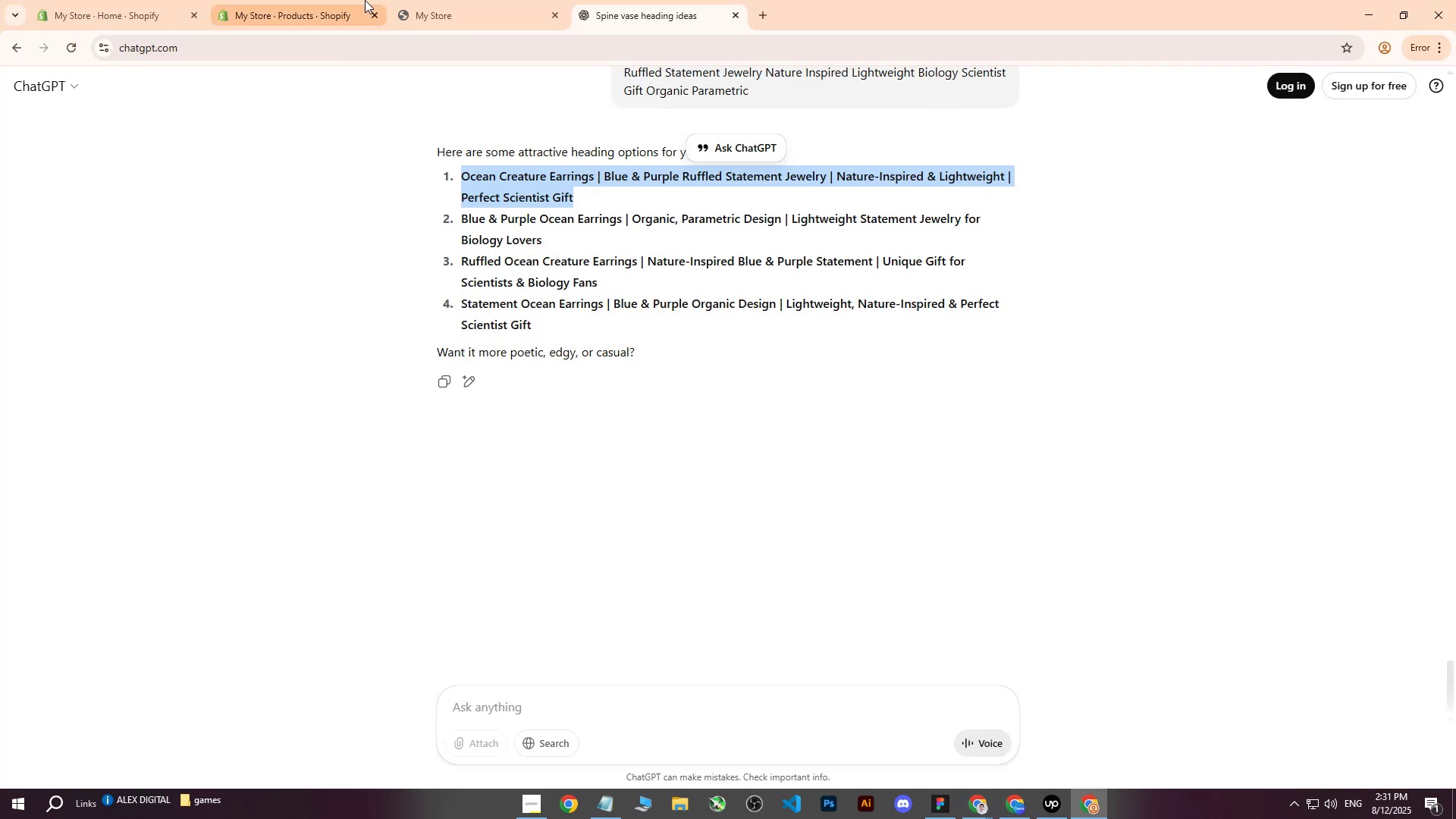 
left_click([309, 0])
 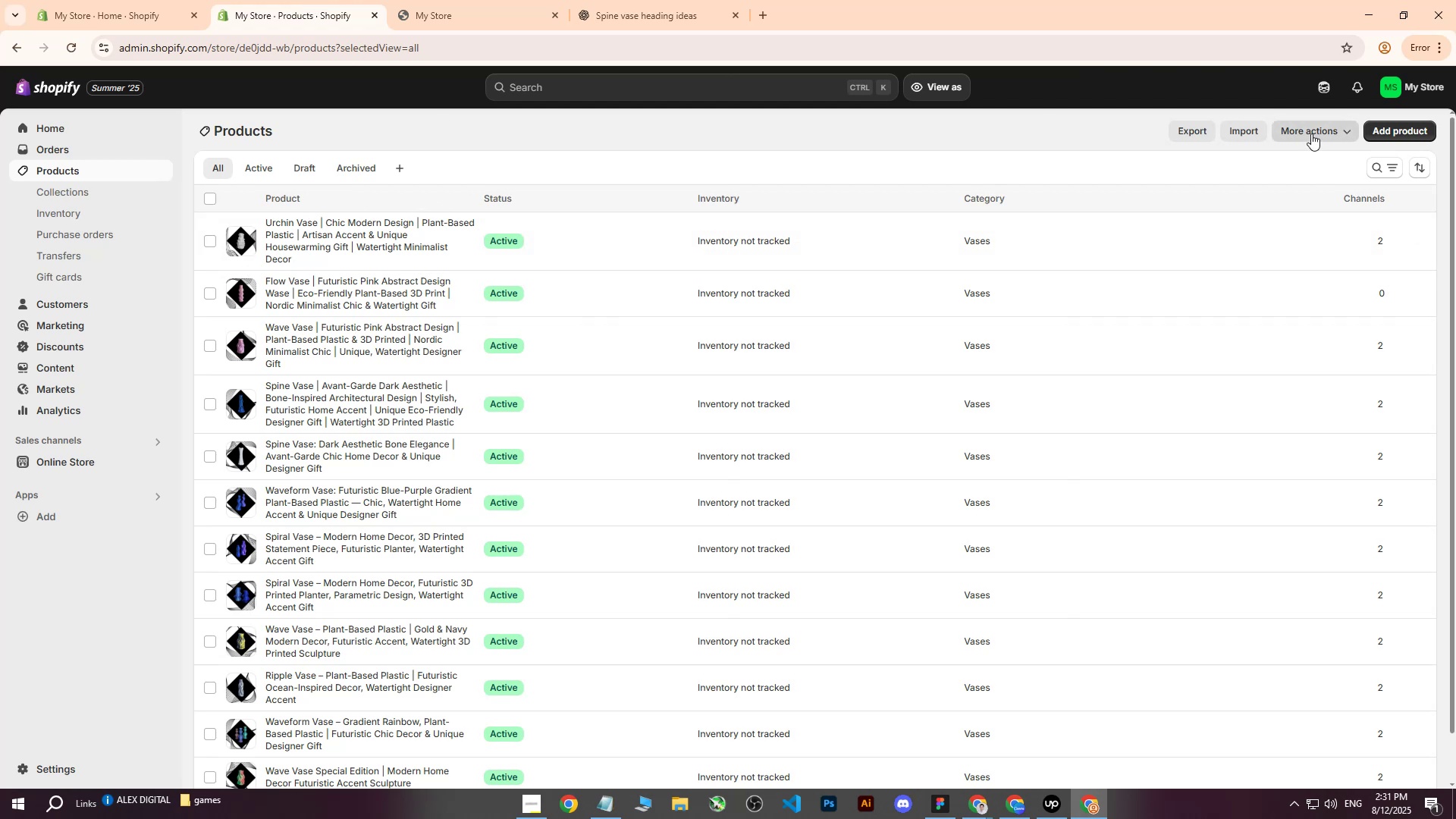 
left_click([1393, 127])
 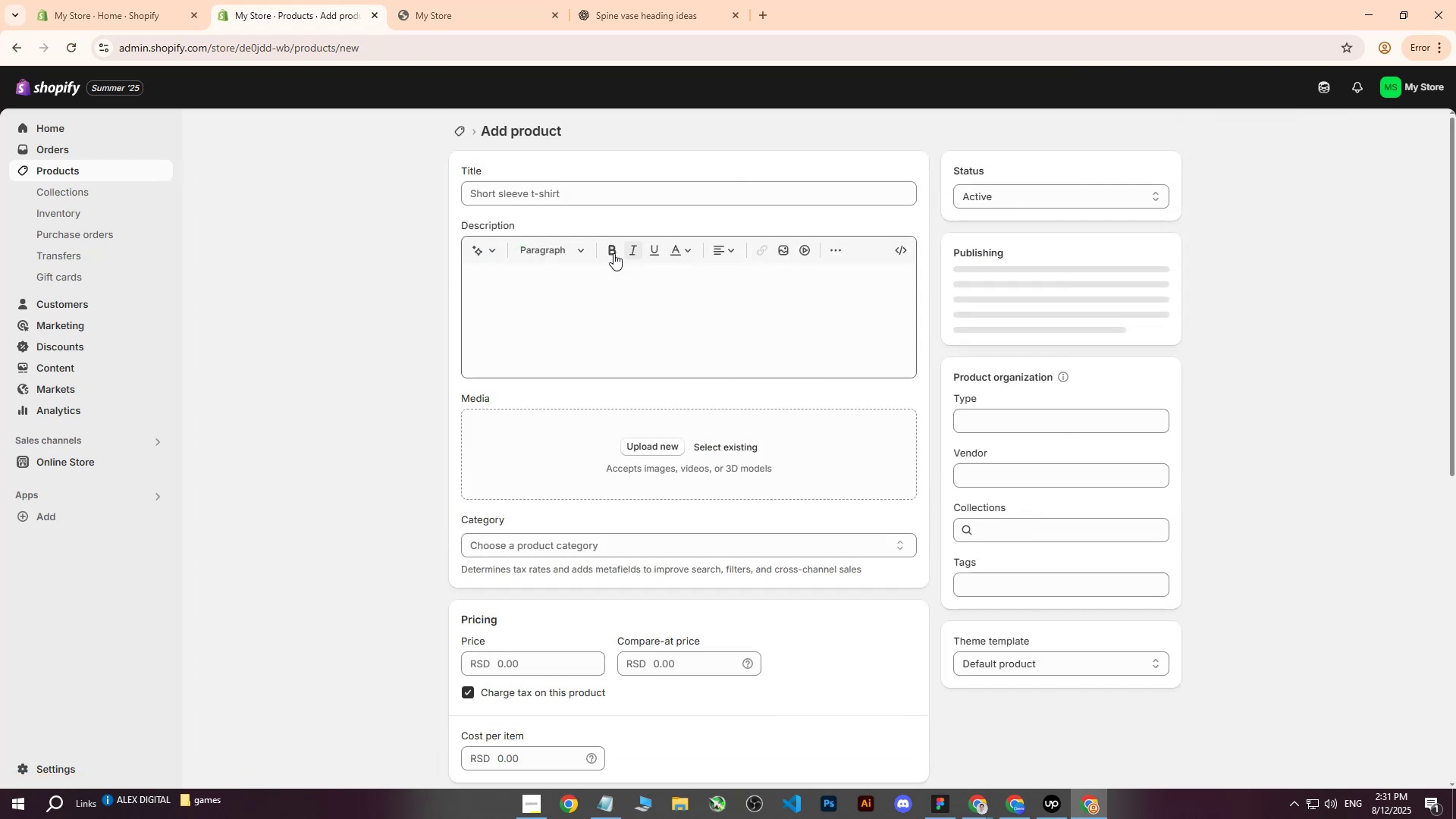 
left_click([588, 198])
 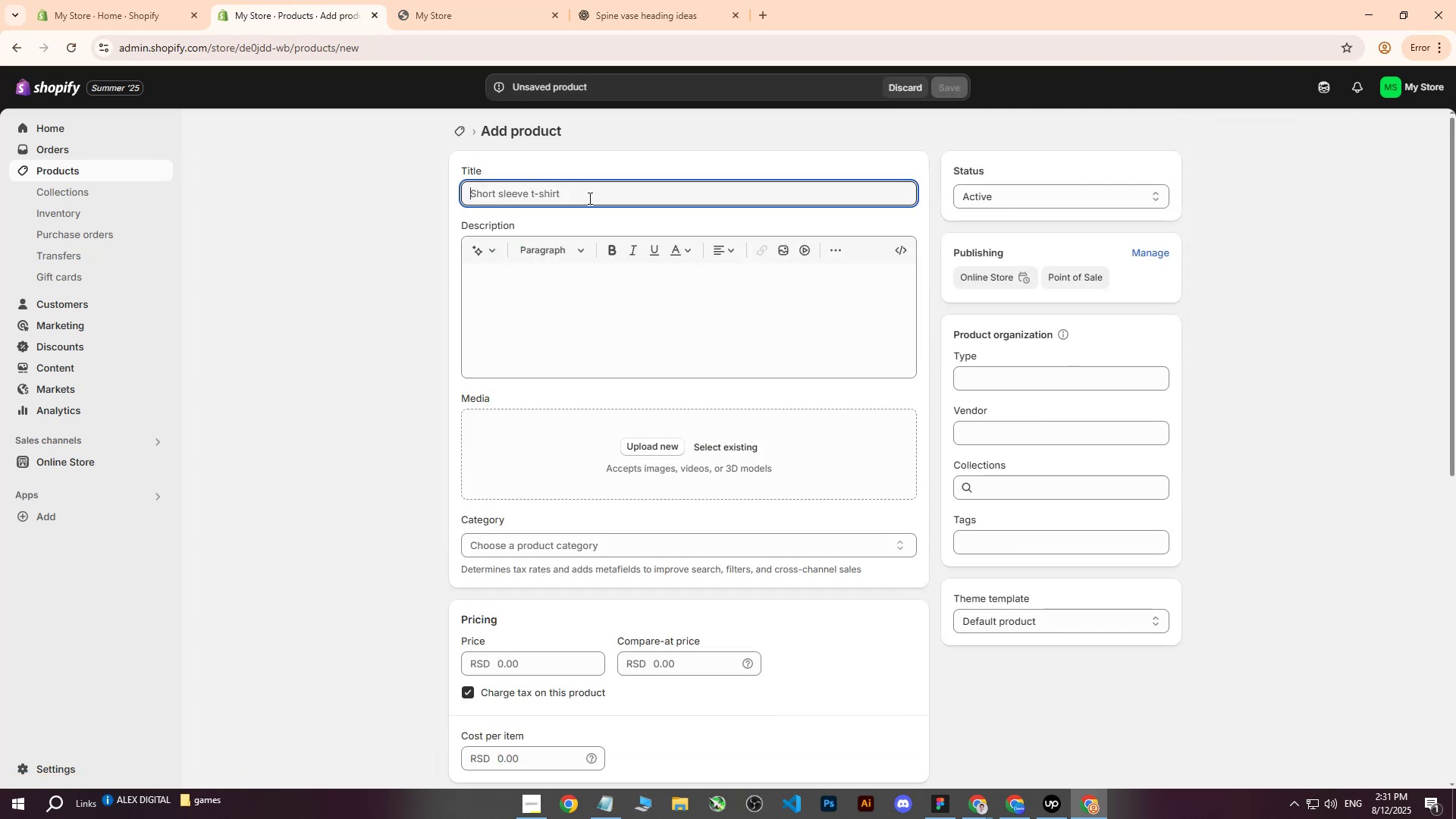 
key(Control+ControlLeft)
 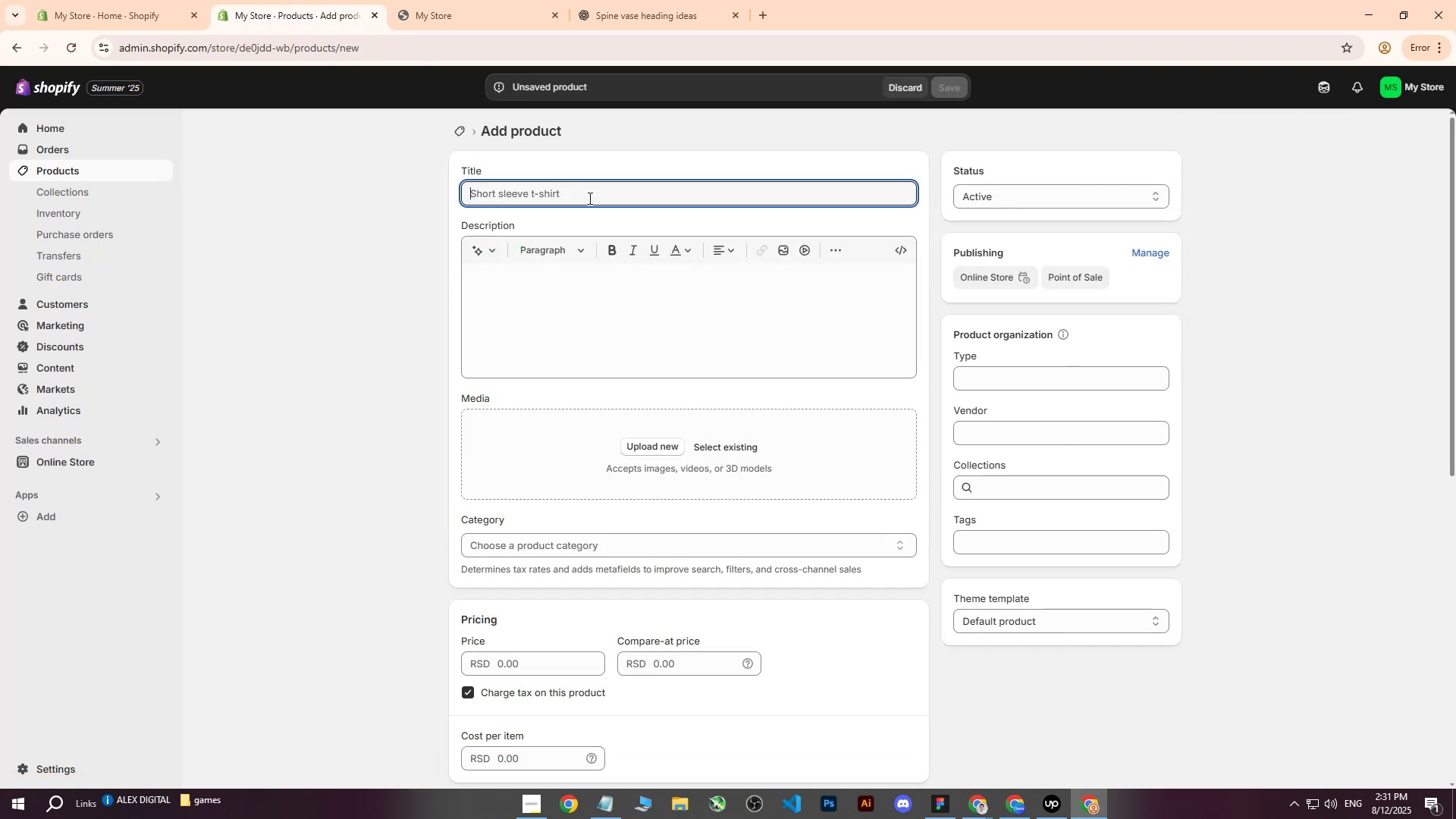 
key(Control+V)
 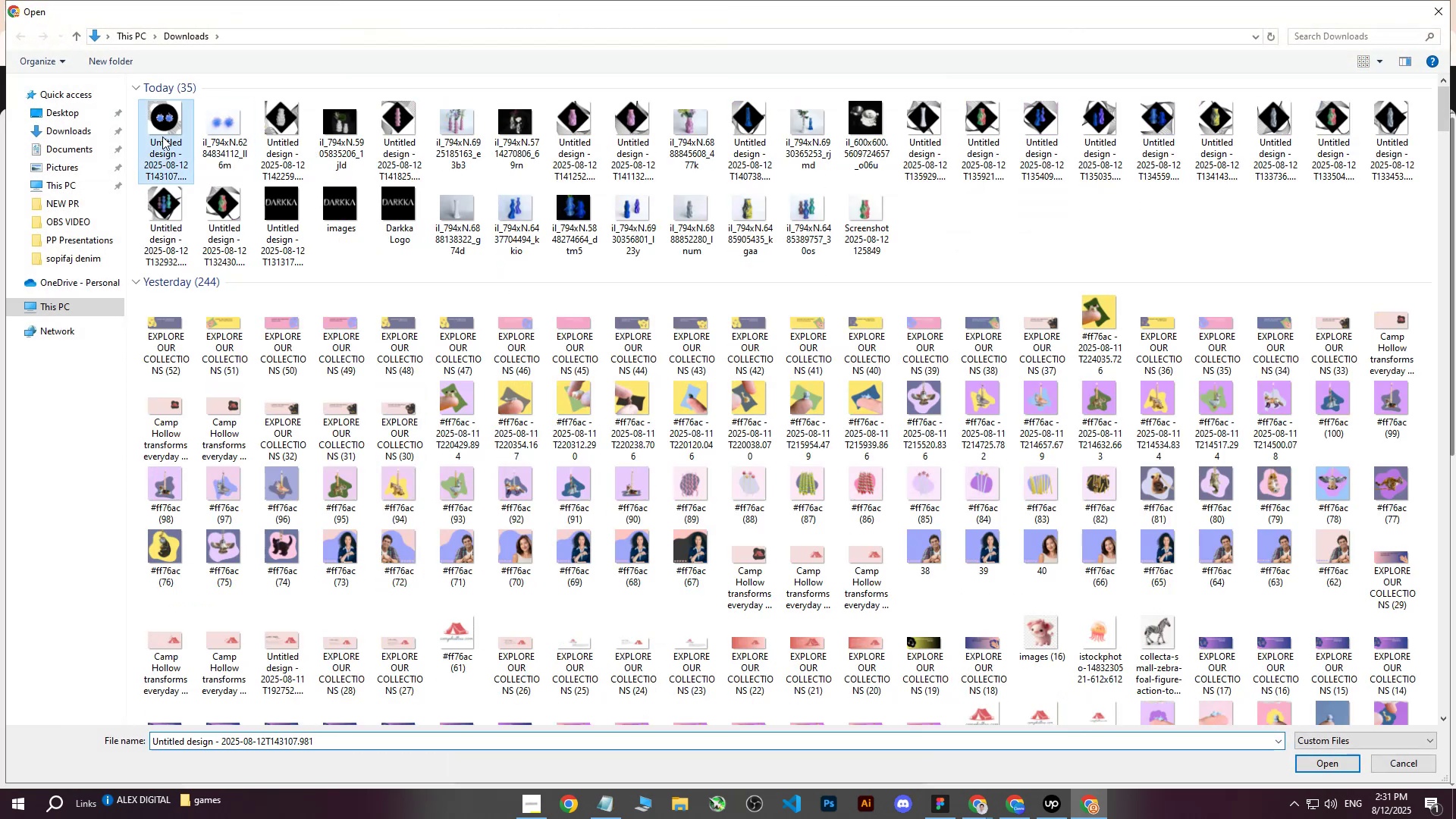 
left_click([1310, 763])
 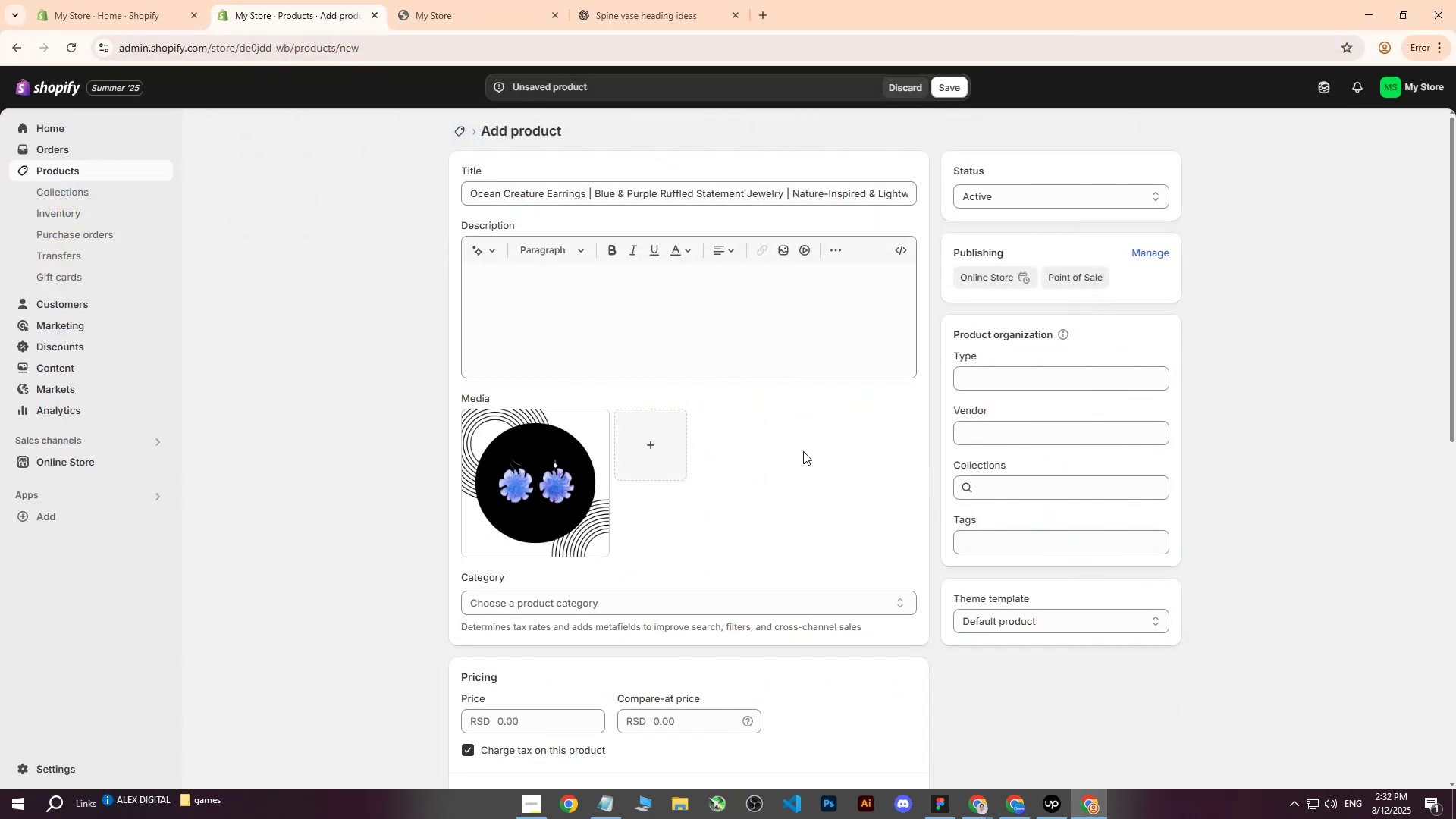 
wait(9.43)
 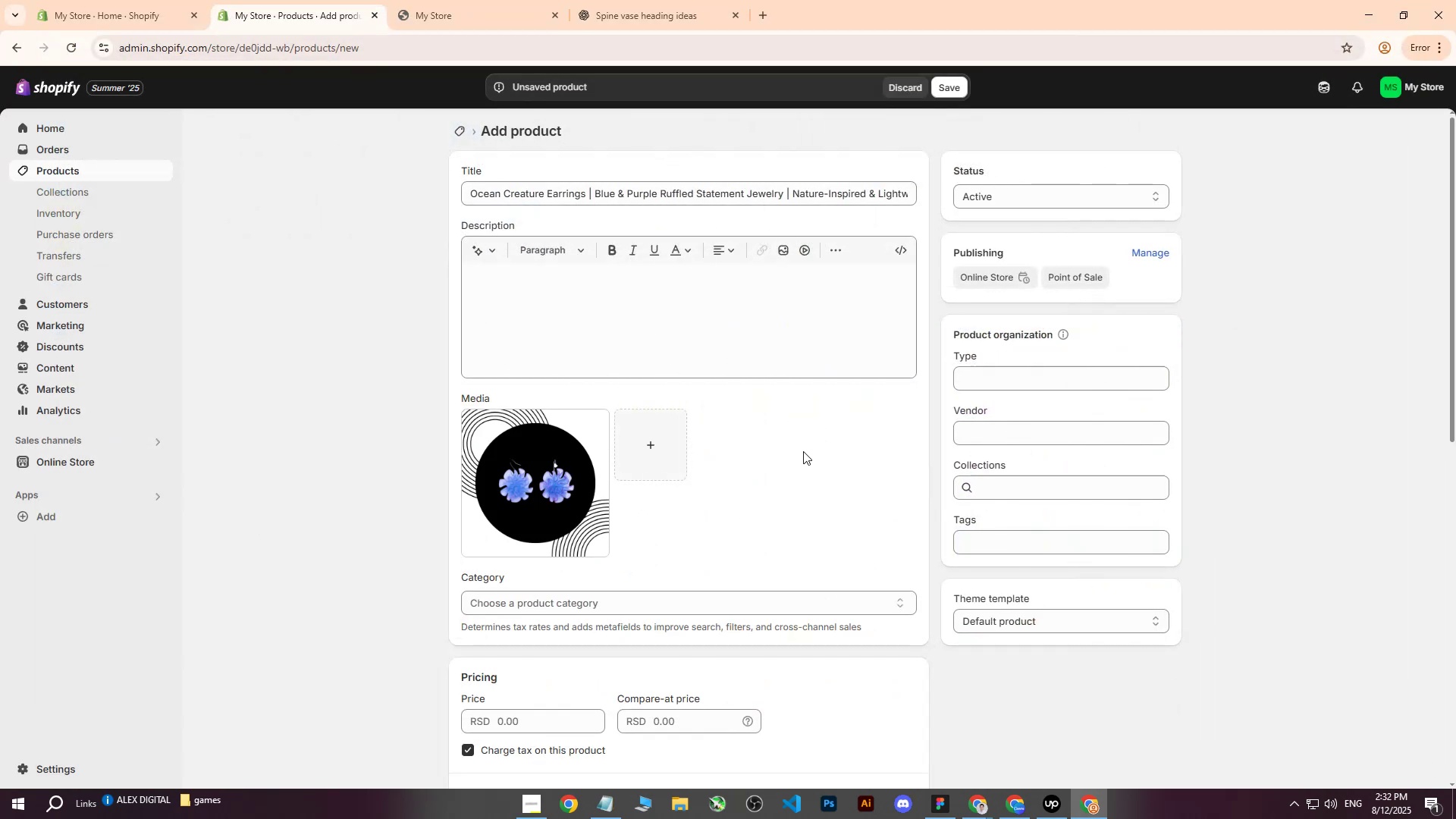 
double_click([873, 741])
 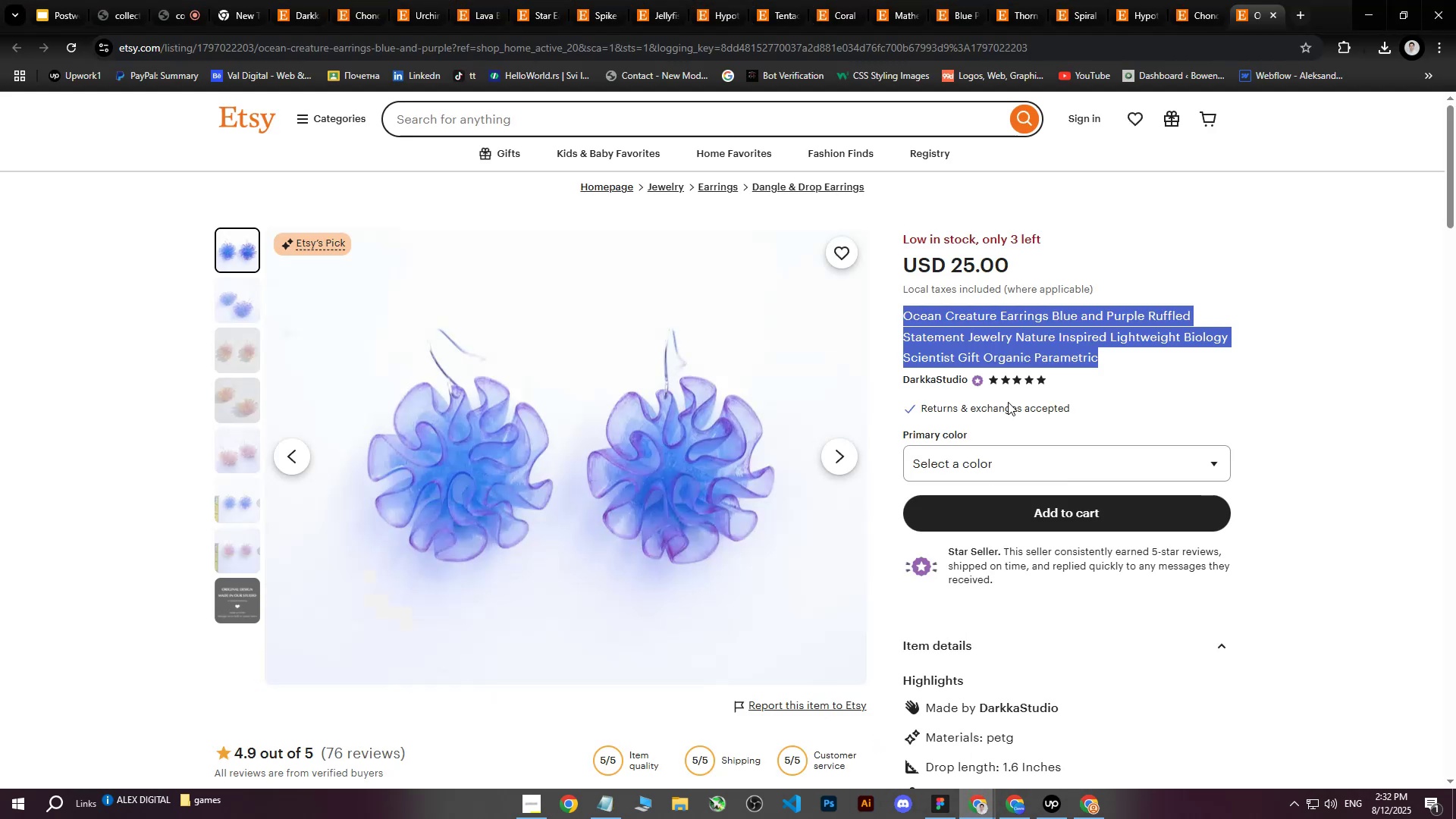 
scroll: coordinate [1023, 552], scroll_direction: down, amount: 4.0
 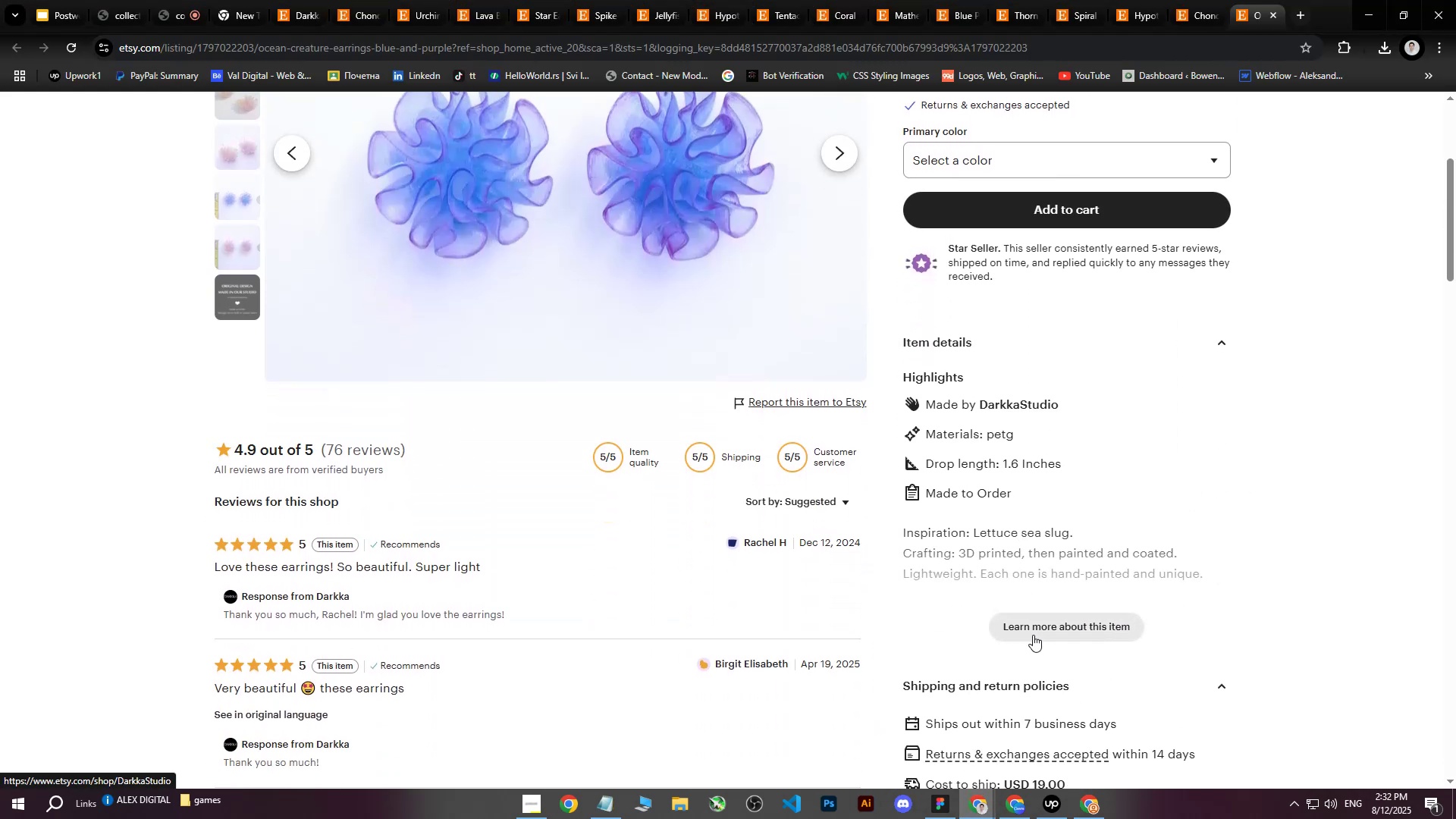 
left_click([1034, 629])
 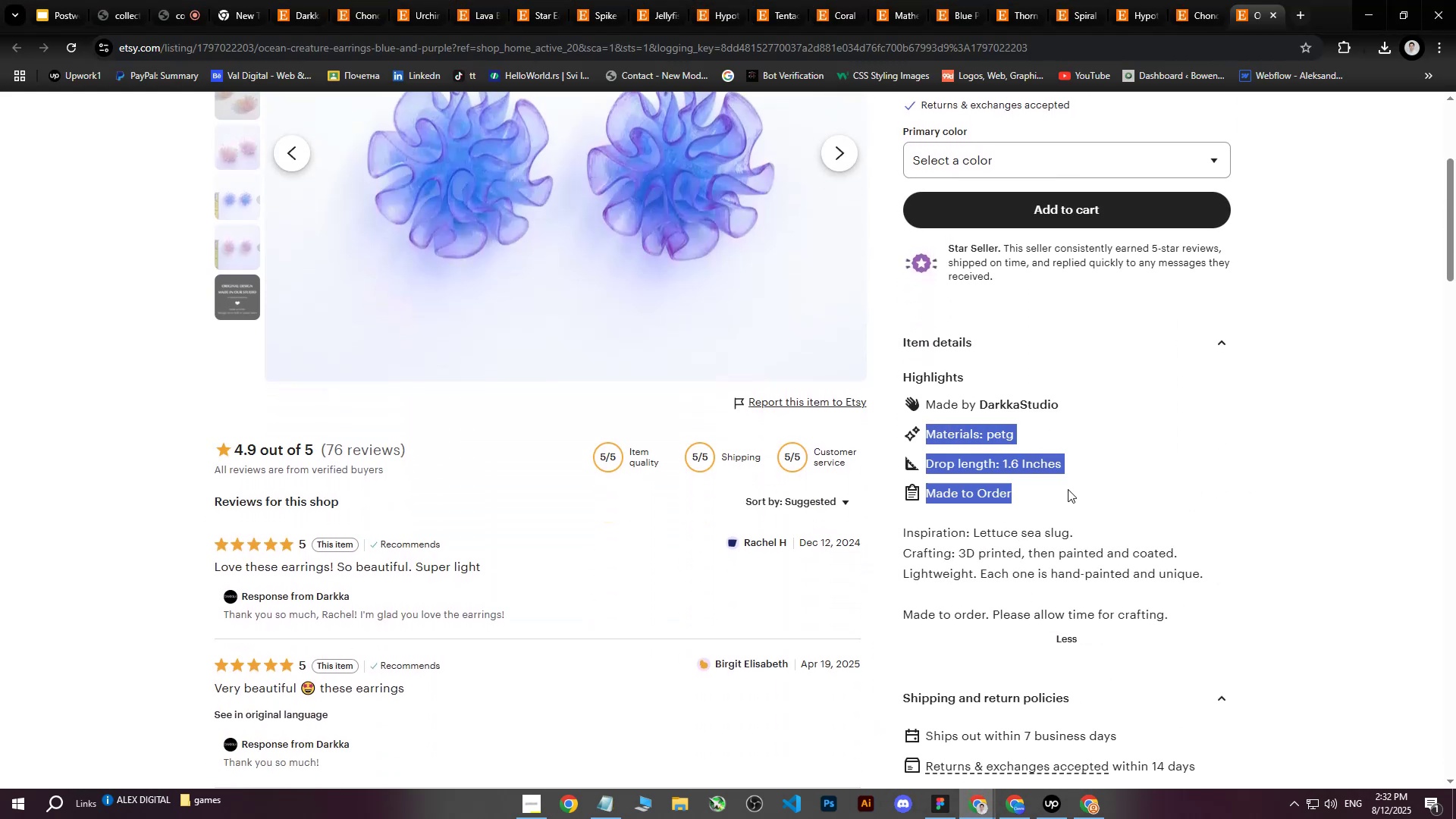 
scroll: coordinate [1131, 513], scroll_direction: down, amount: 2.0
 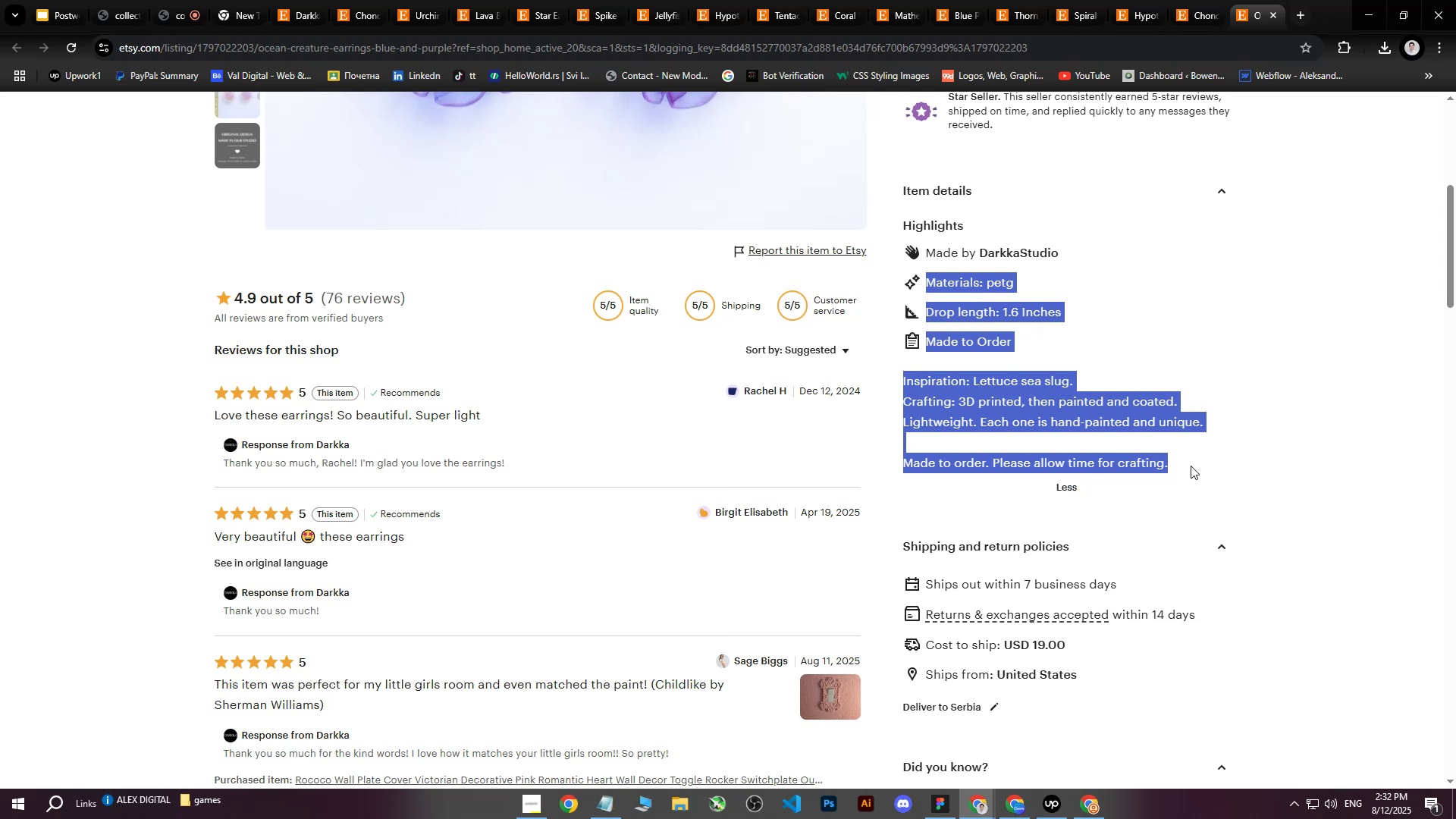 
key(Control+C)
 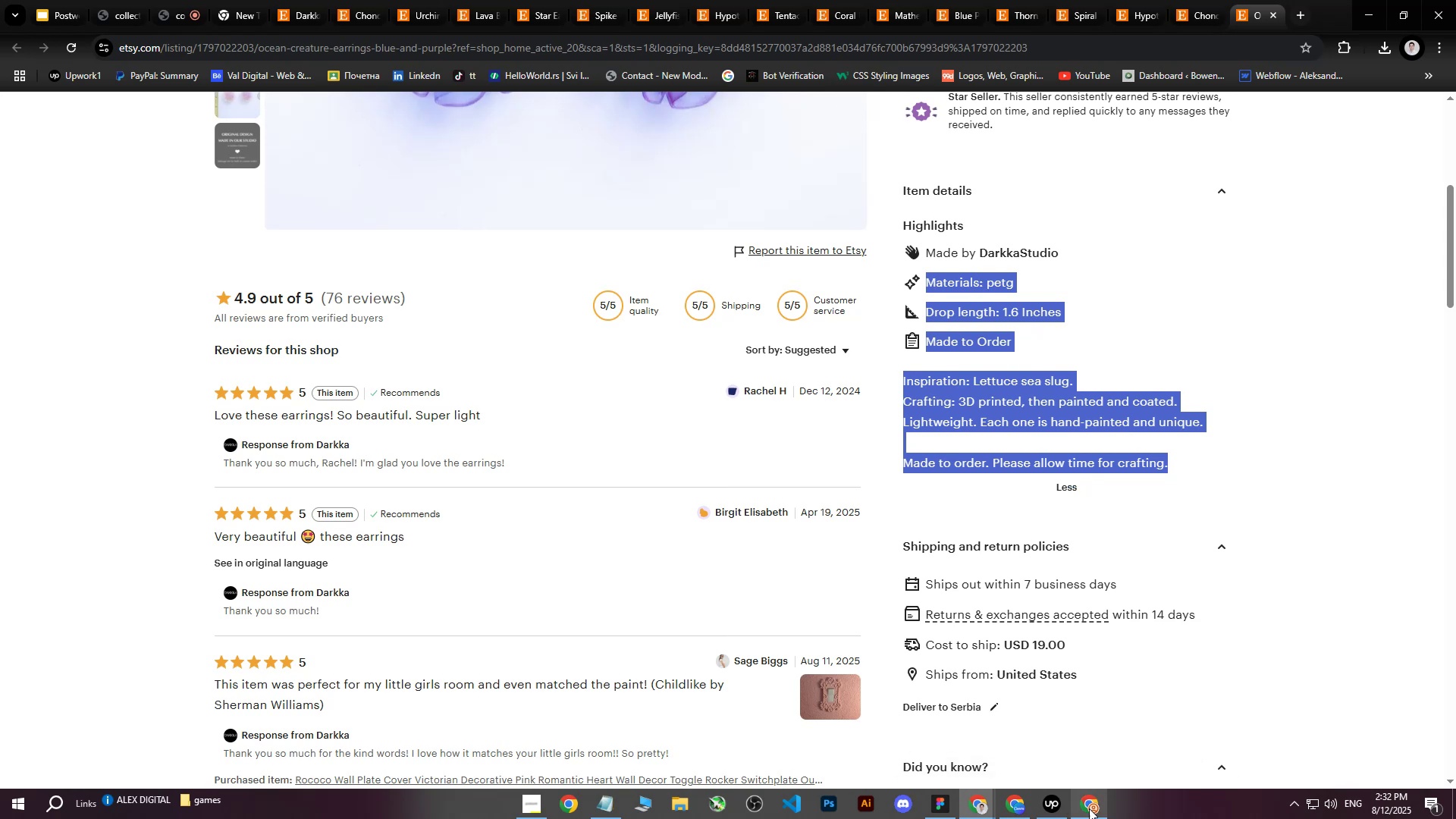 
left_click([1089, 808])
 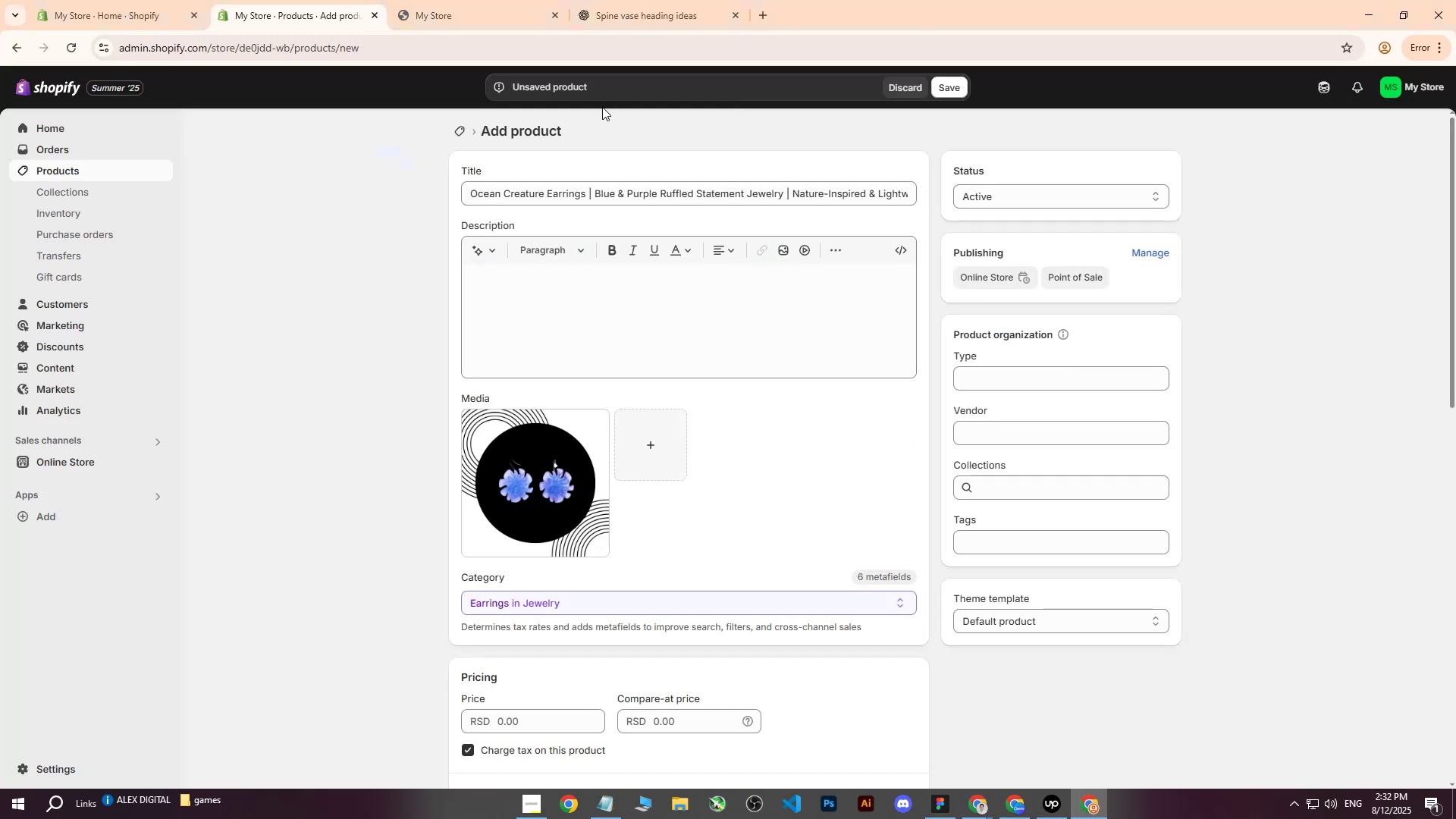 
left_click([657, 0])
 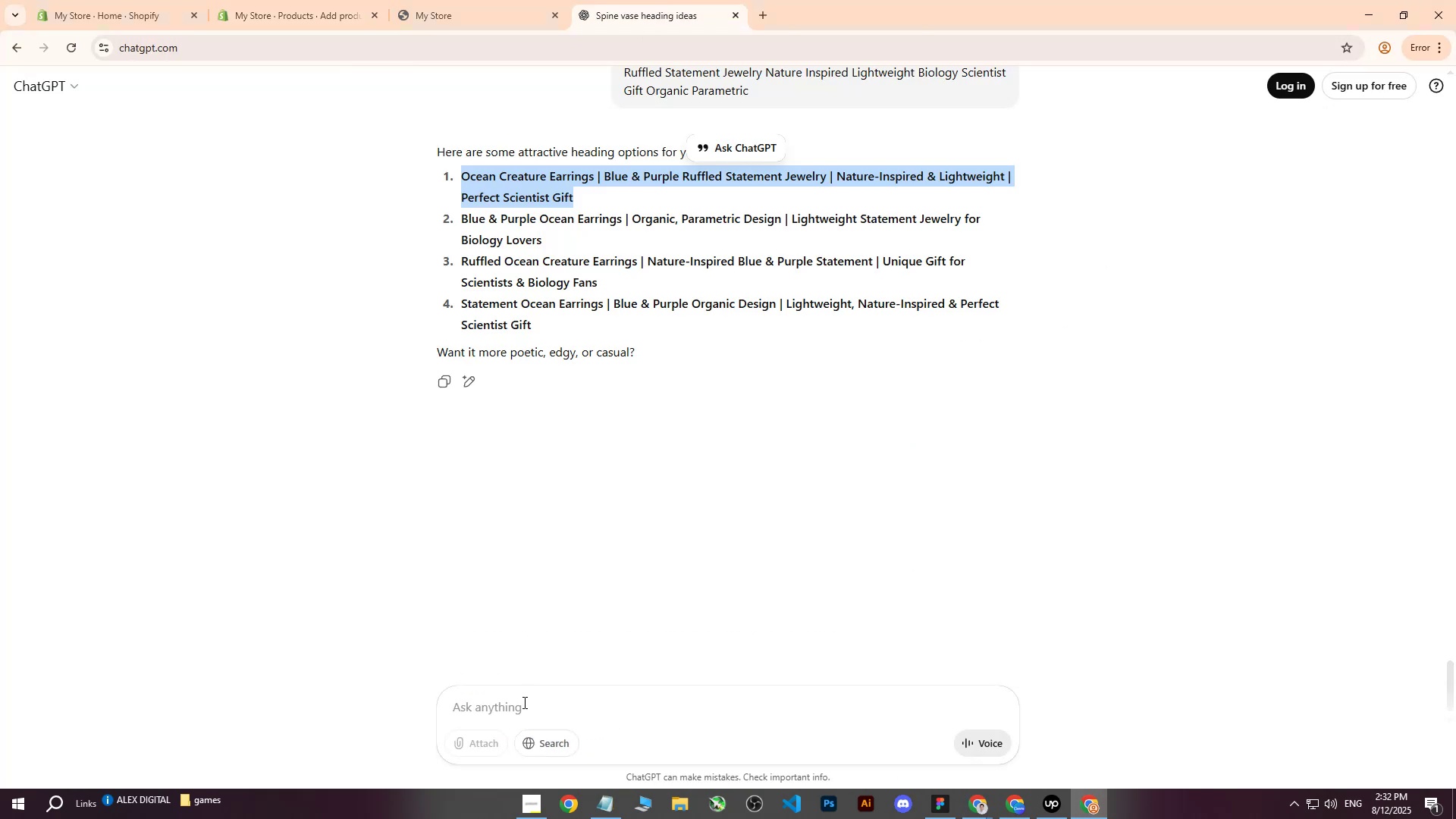 
left_click([521, 707])
 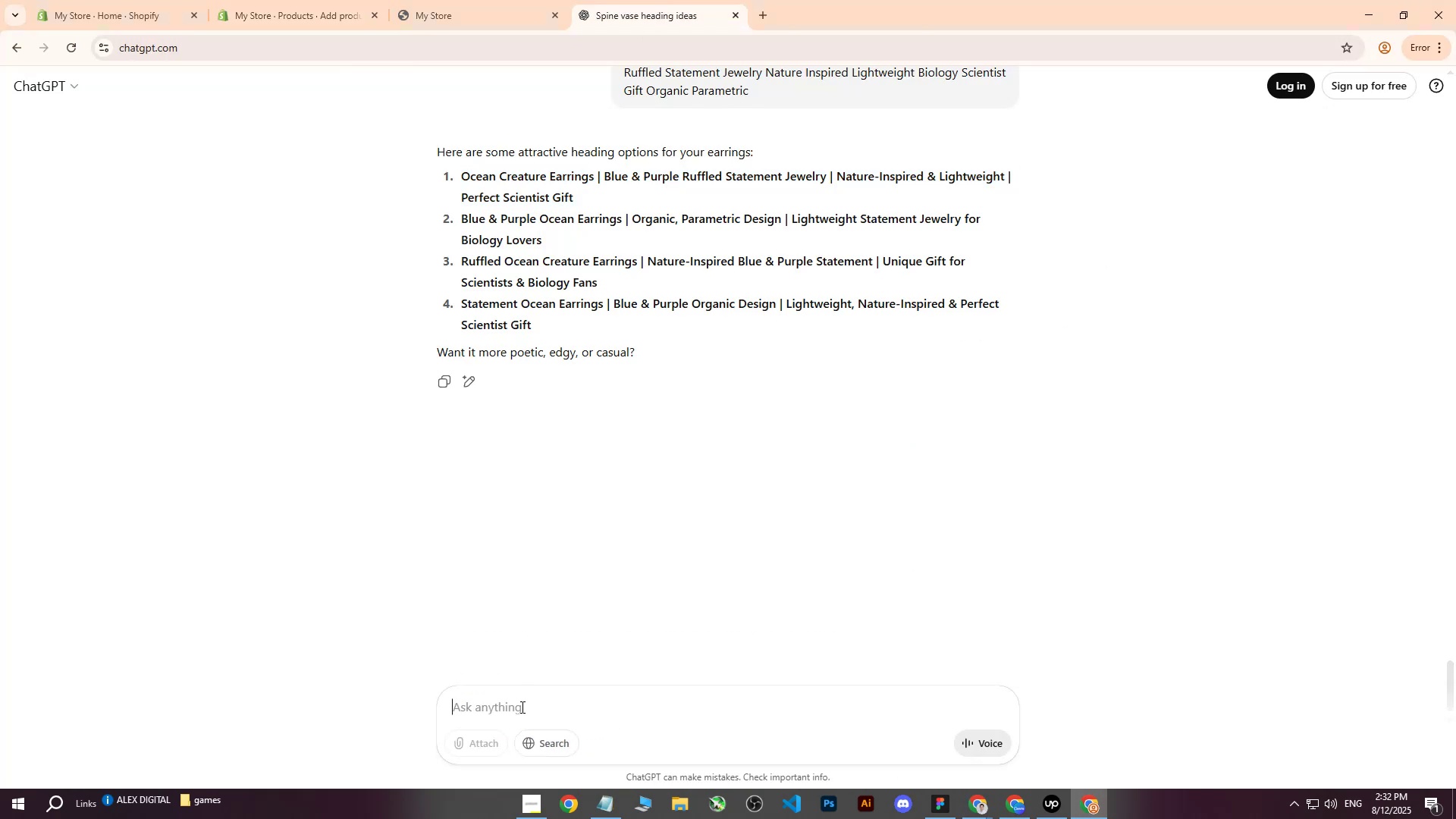 
type(expand me this : )
 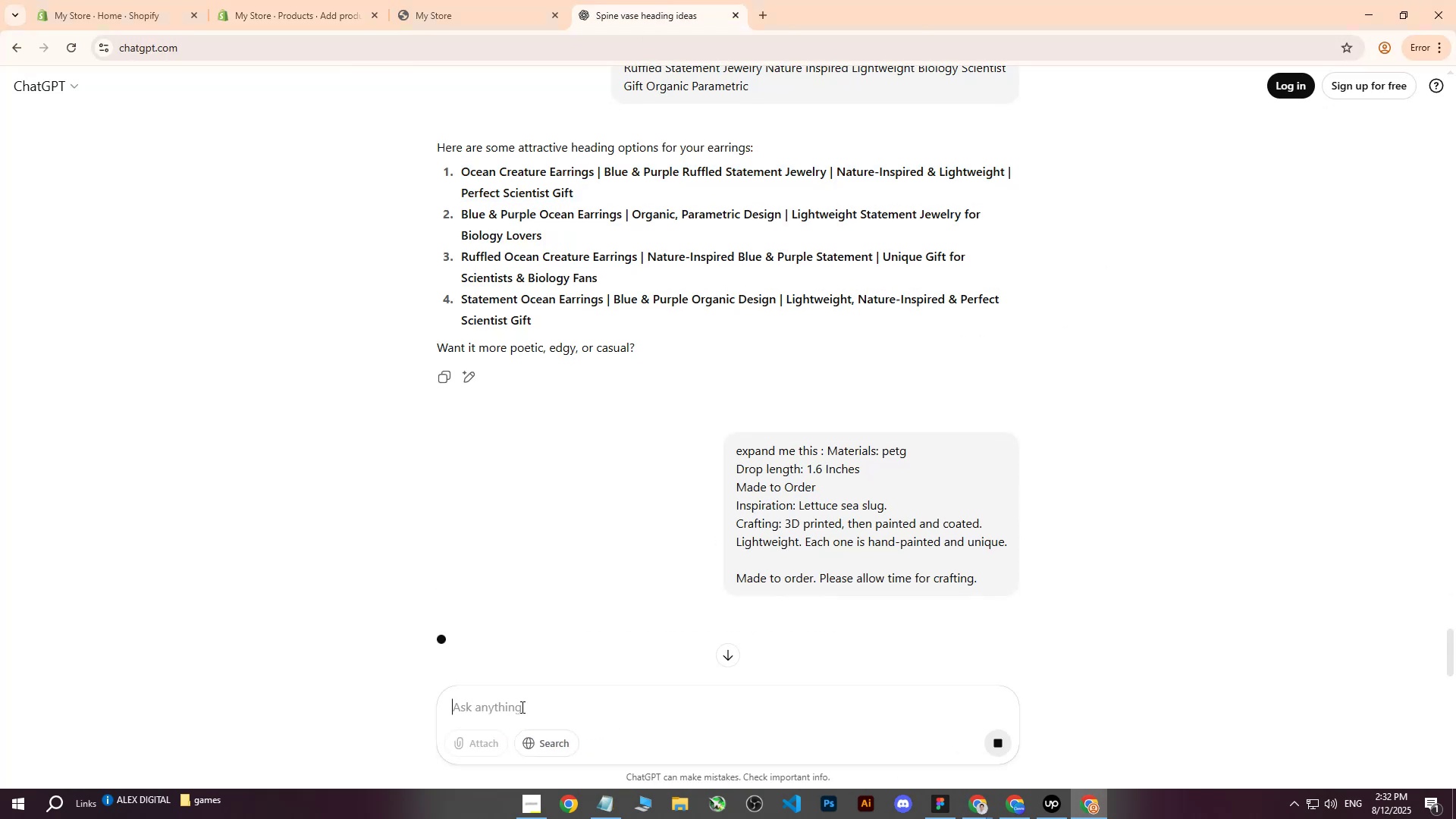 
 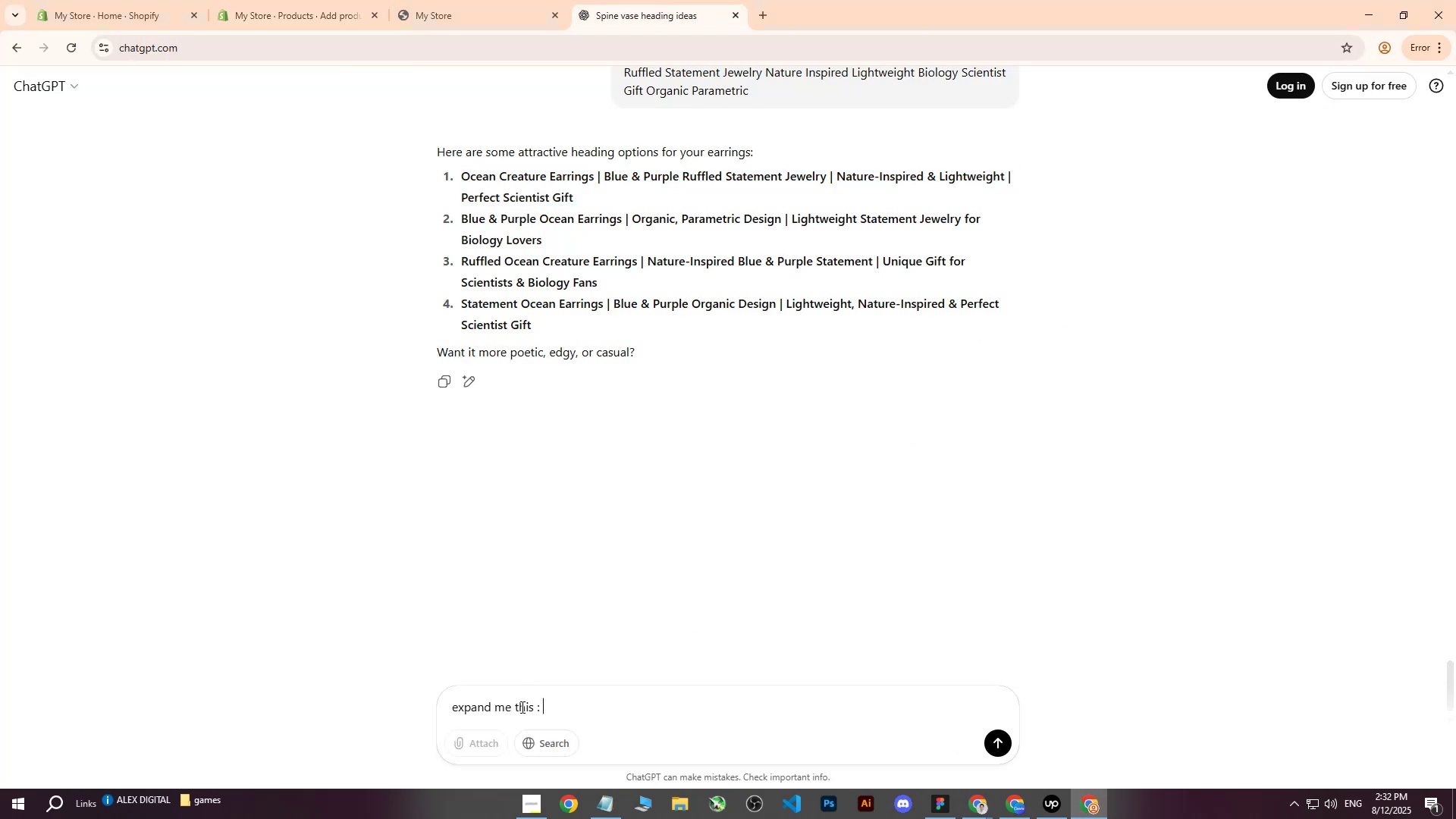 
key(Control+ControlLeft)
 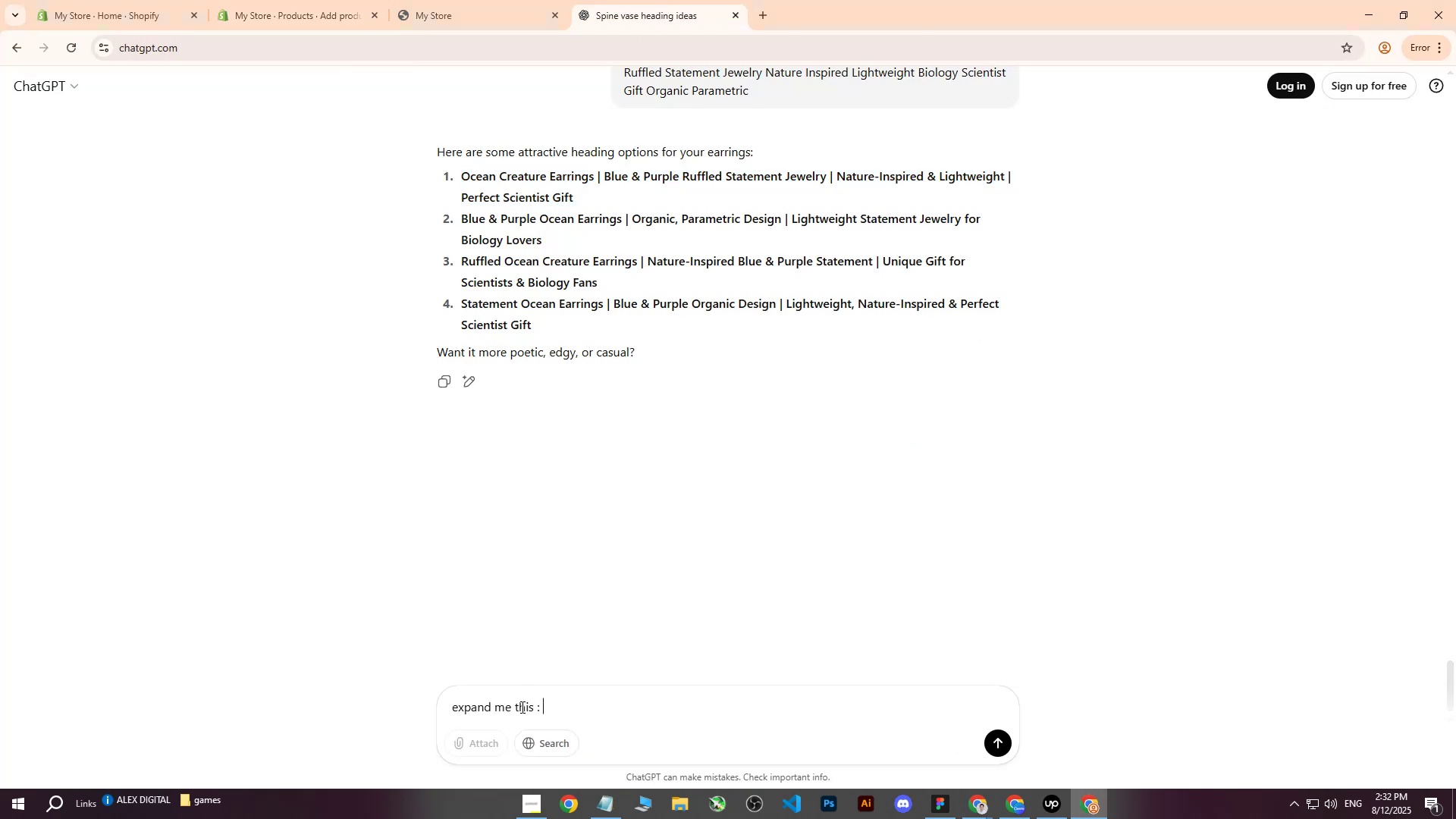 
key(Control+V)
 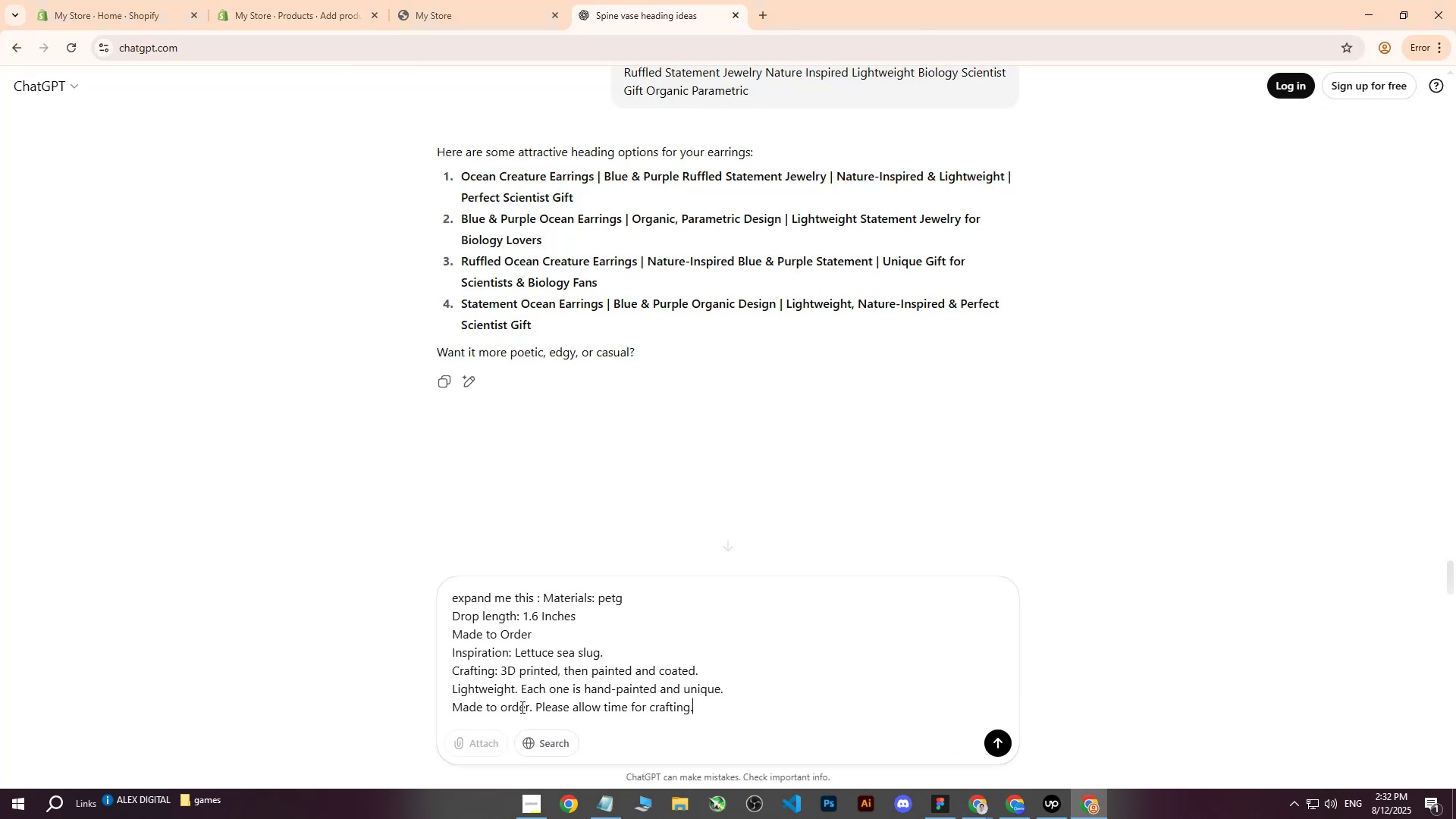 
key(Enter)
 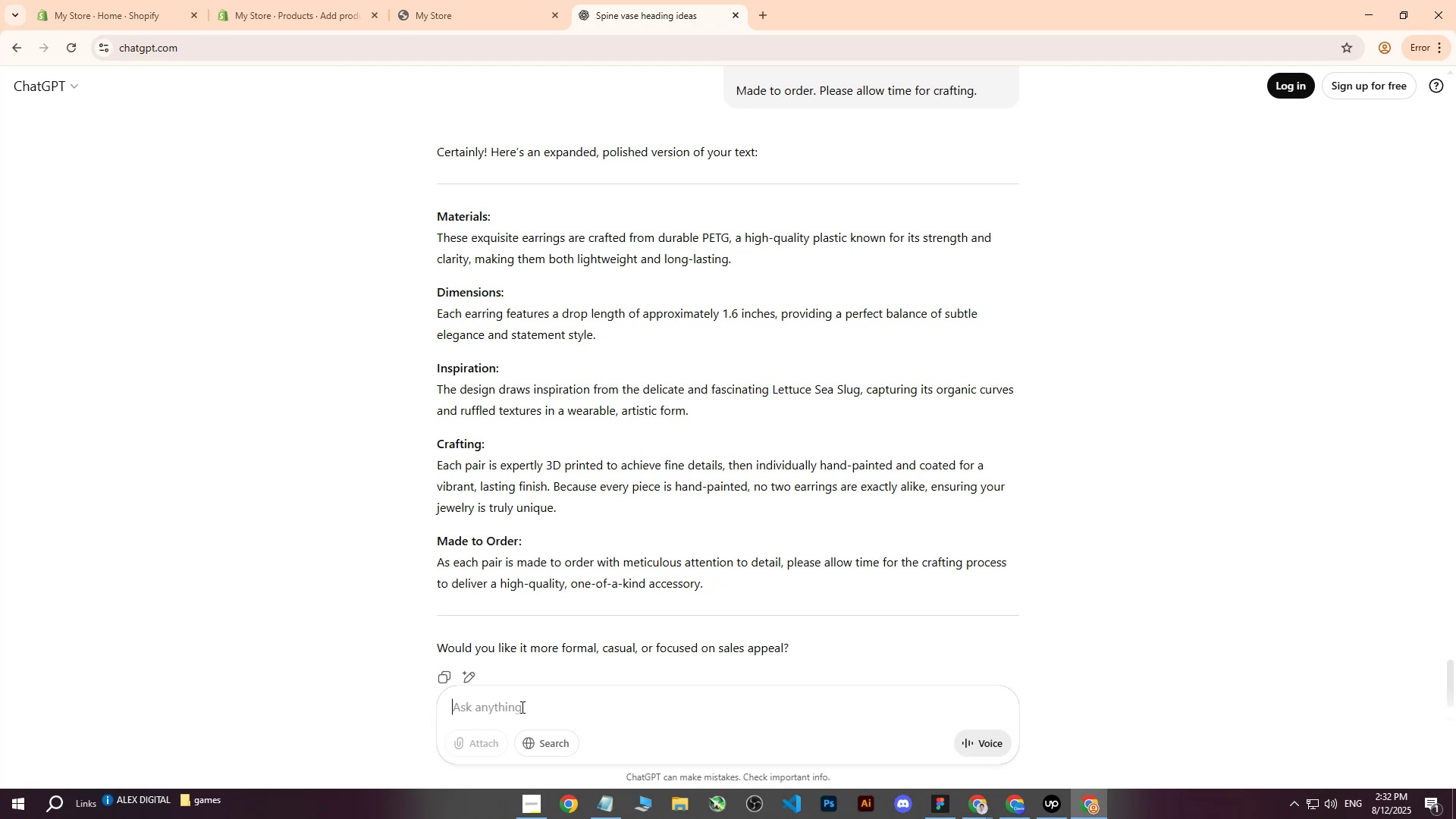 
wait(15.89)
 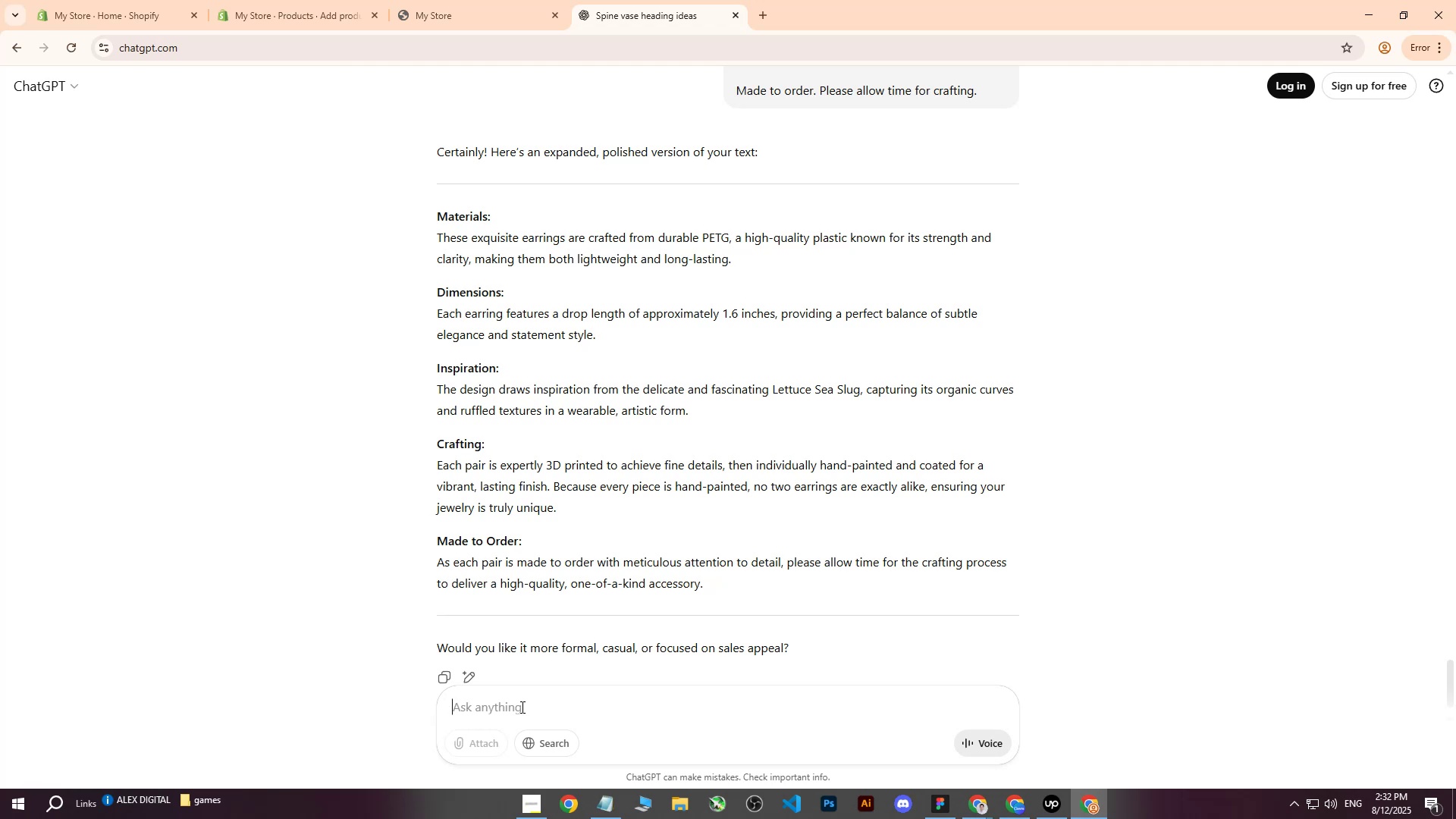 
key(Control+ControlLeft)
 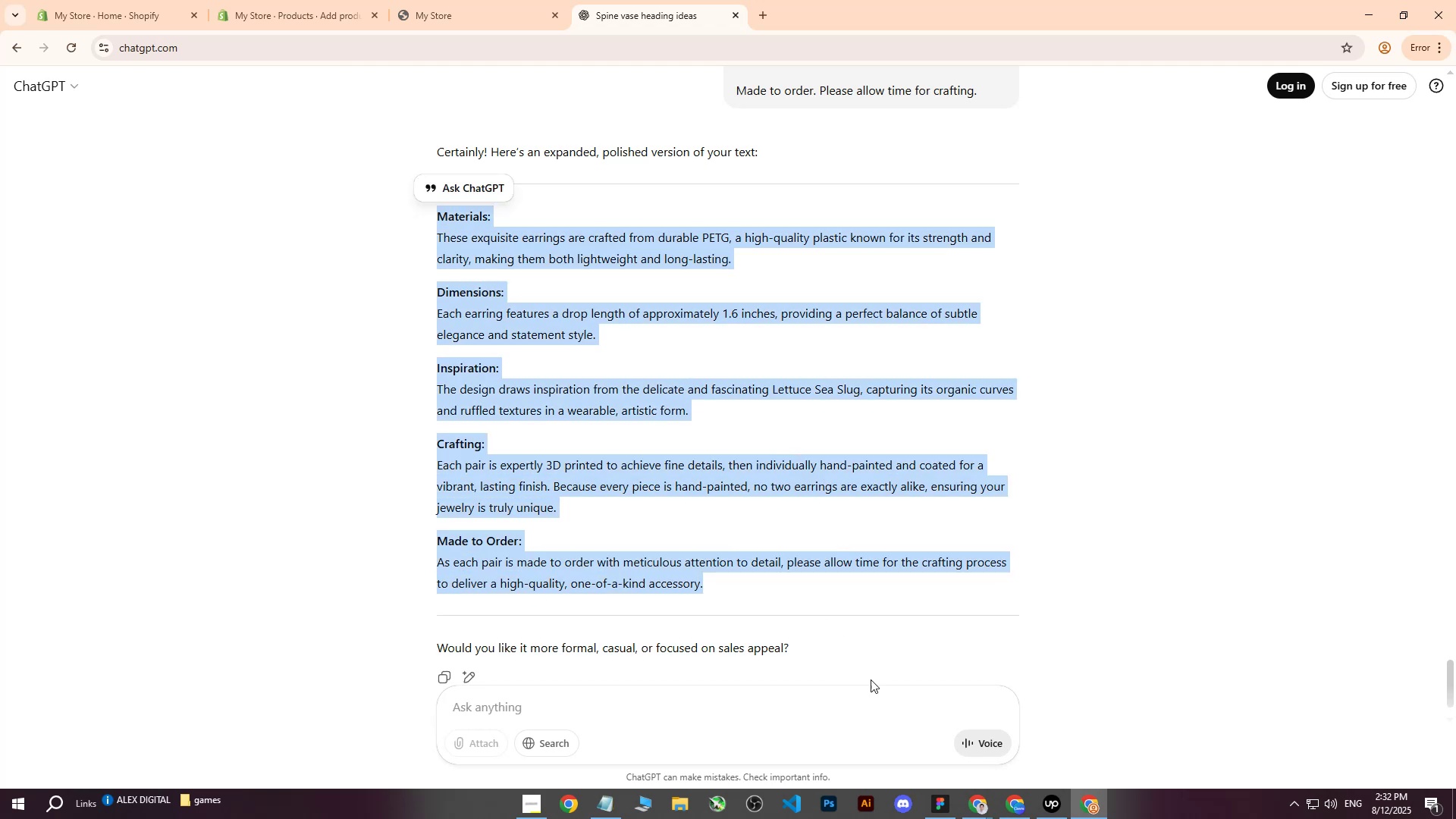 
key(Control+C)
 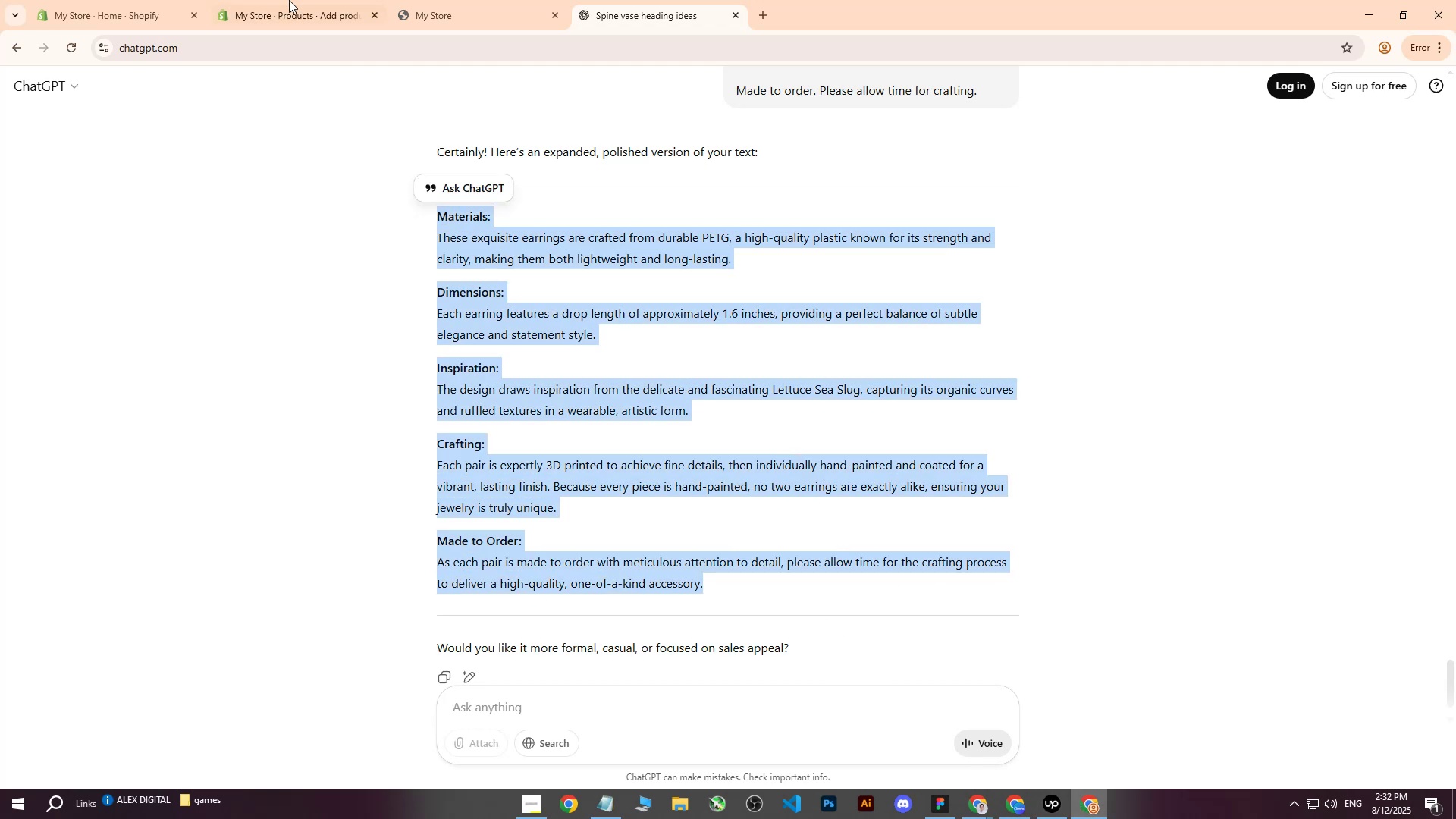 
left_click([264, 0])
 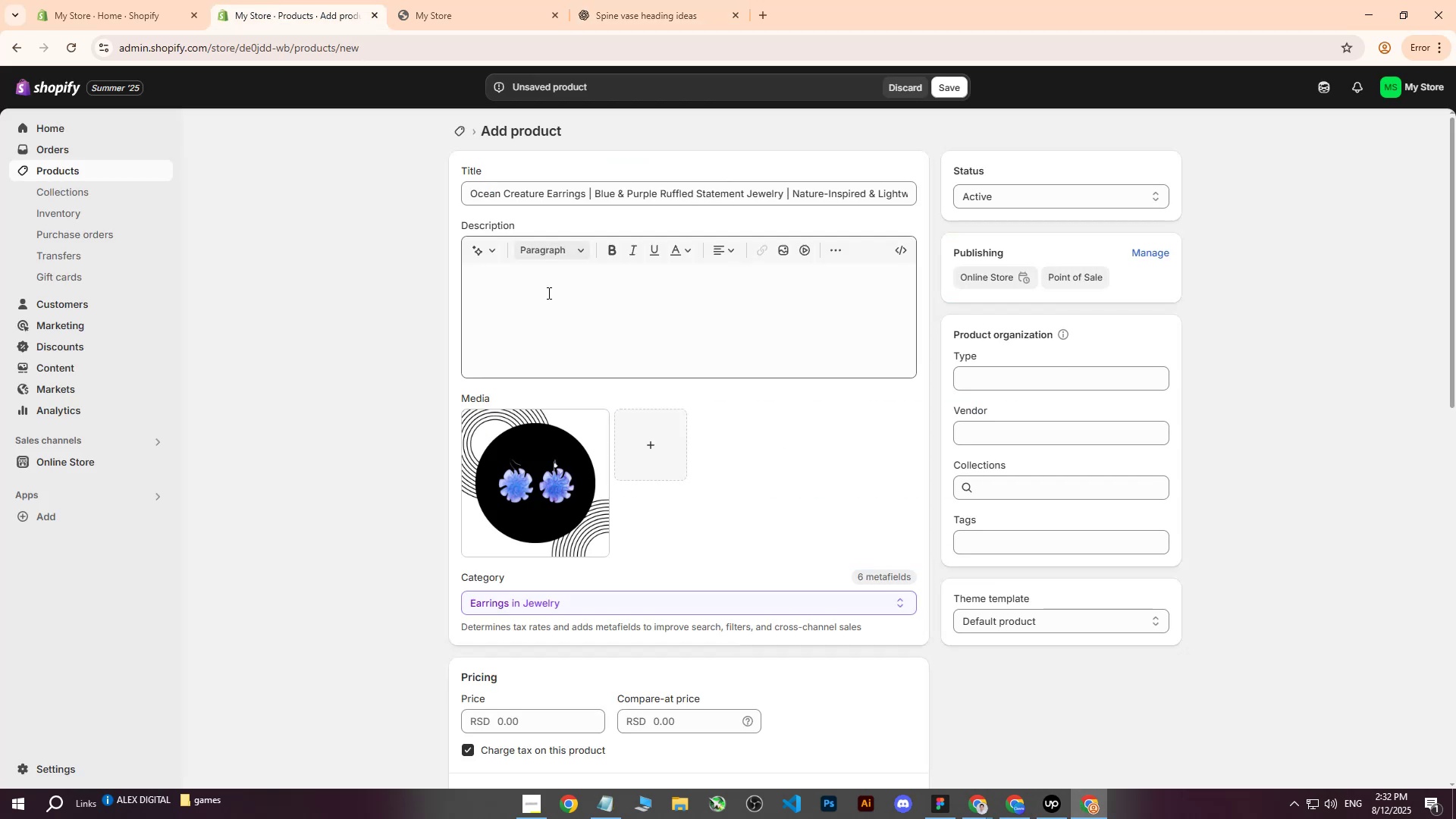 
left_click([548, 295])
 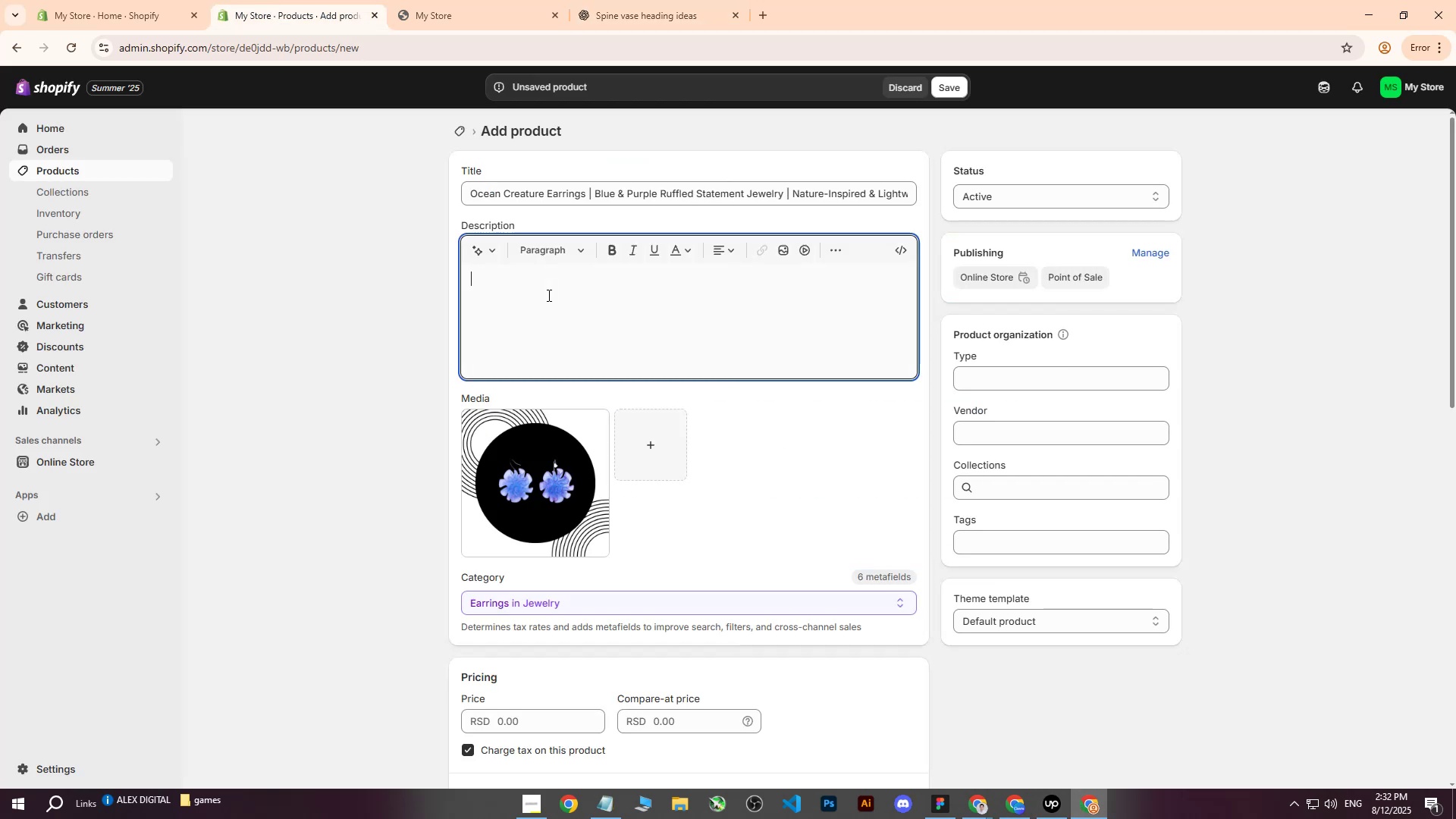 
key(Control+ControlLeft)
 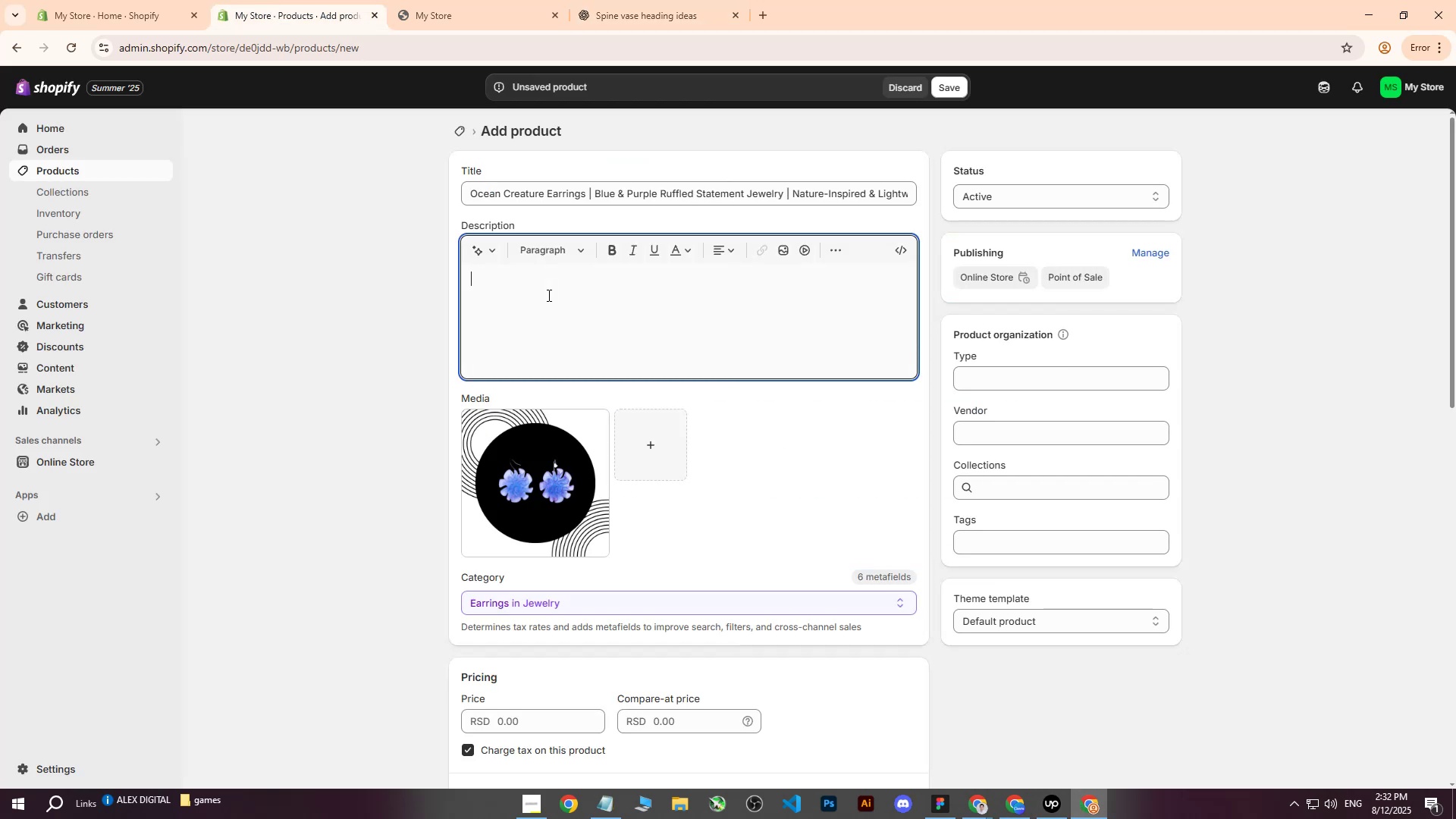 
key(Control+V)
 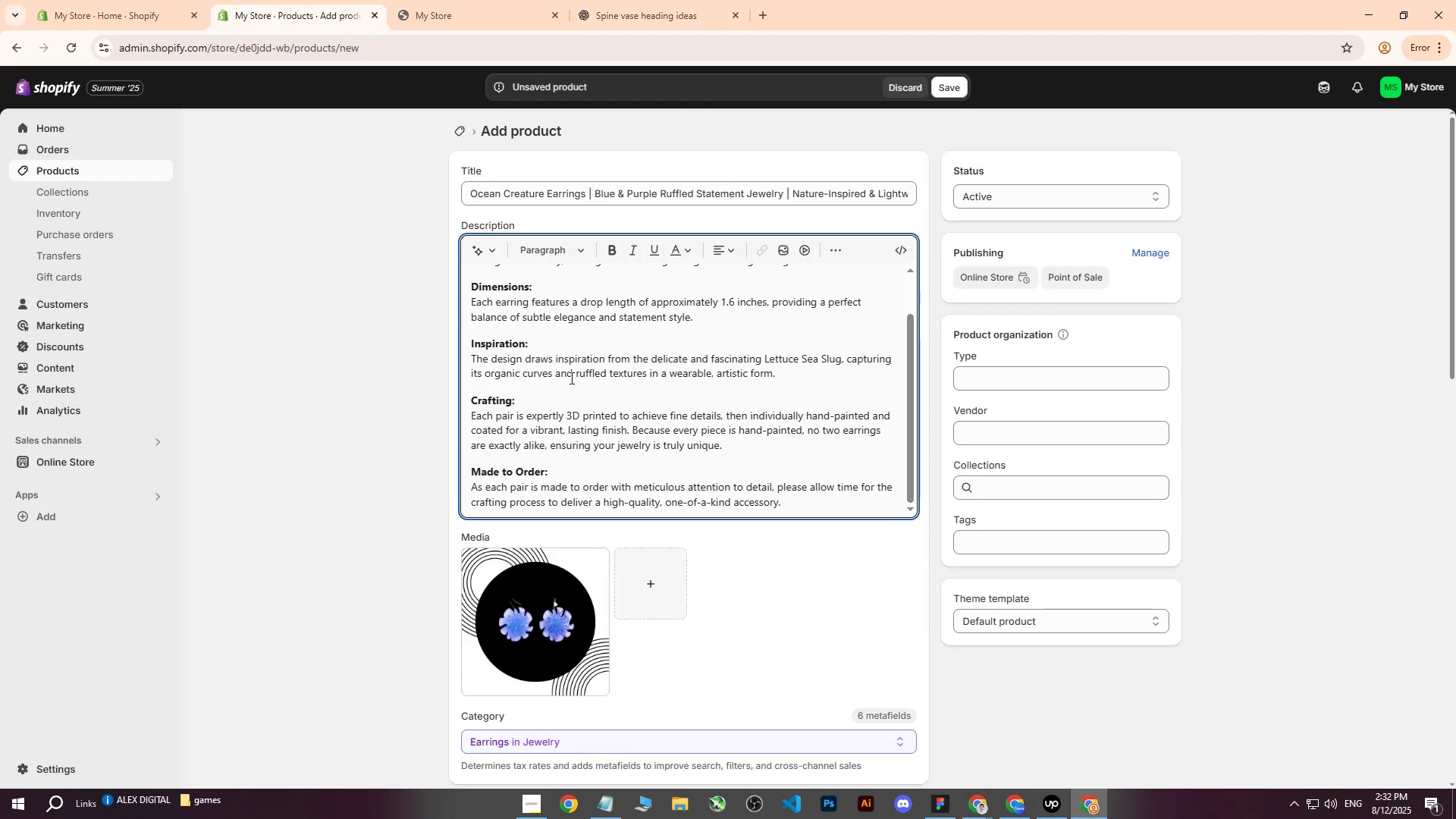 
scroll: coordinate [831, 581], scroll_direction: down, amount: 5.0
 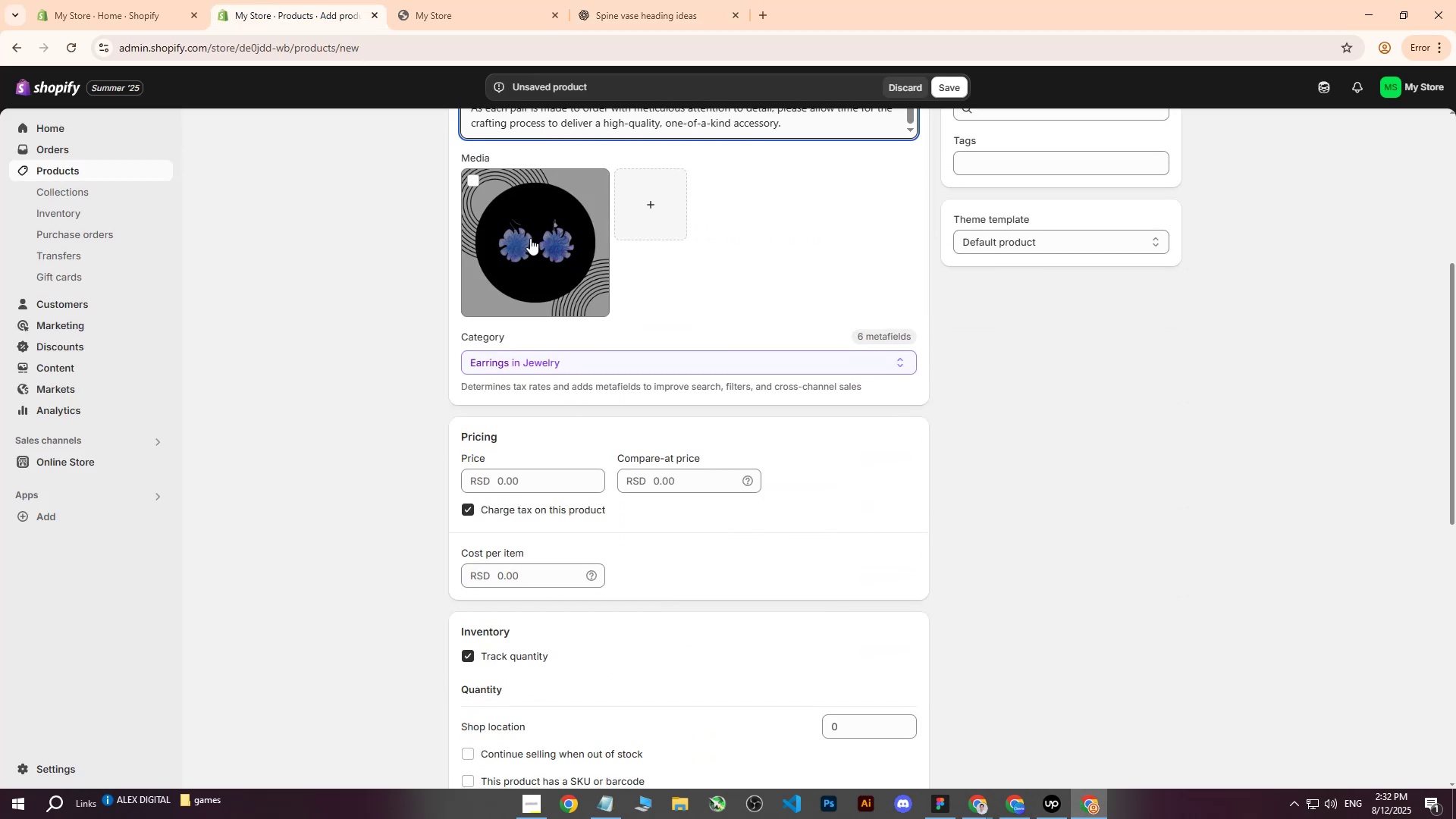 
left_click([530, 235])
 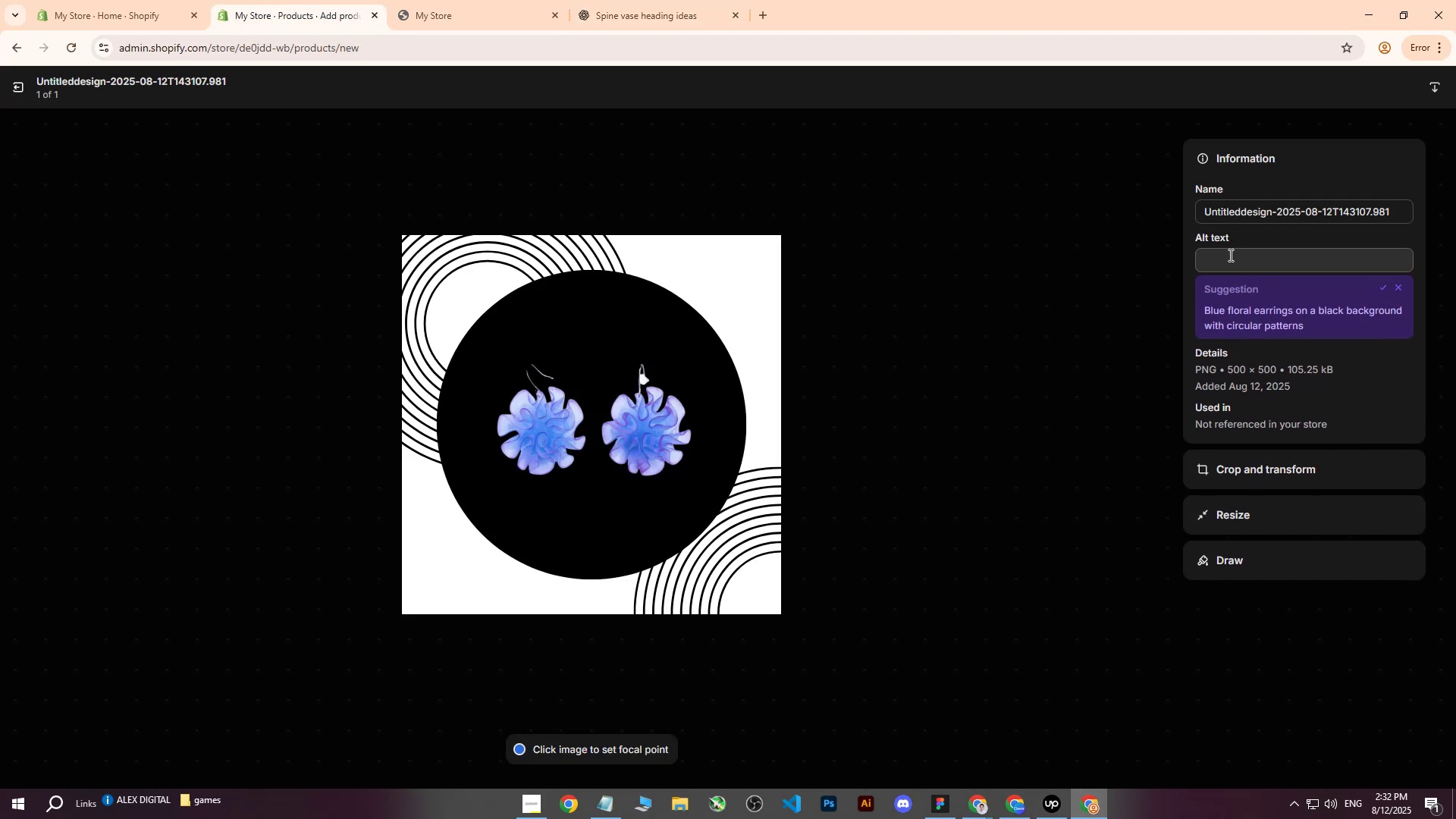 
left_click([1229, 258])
 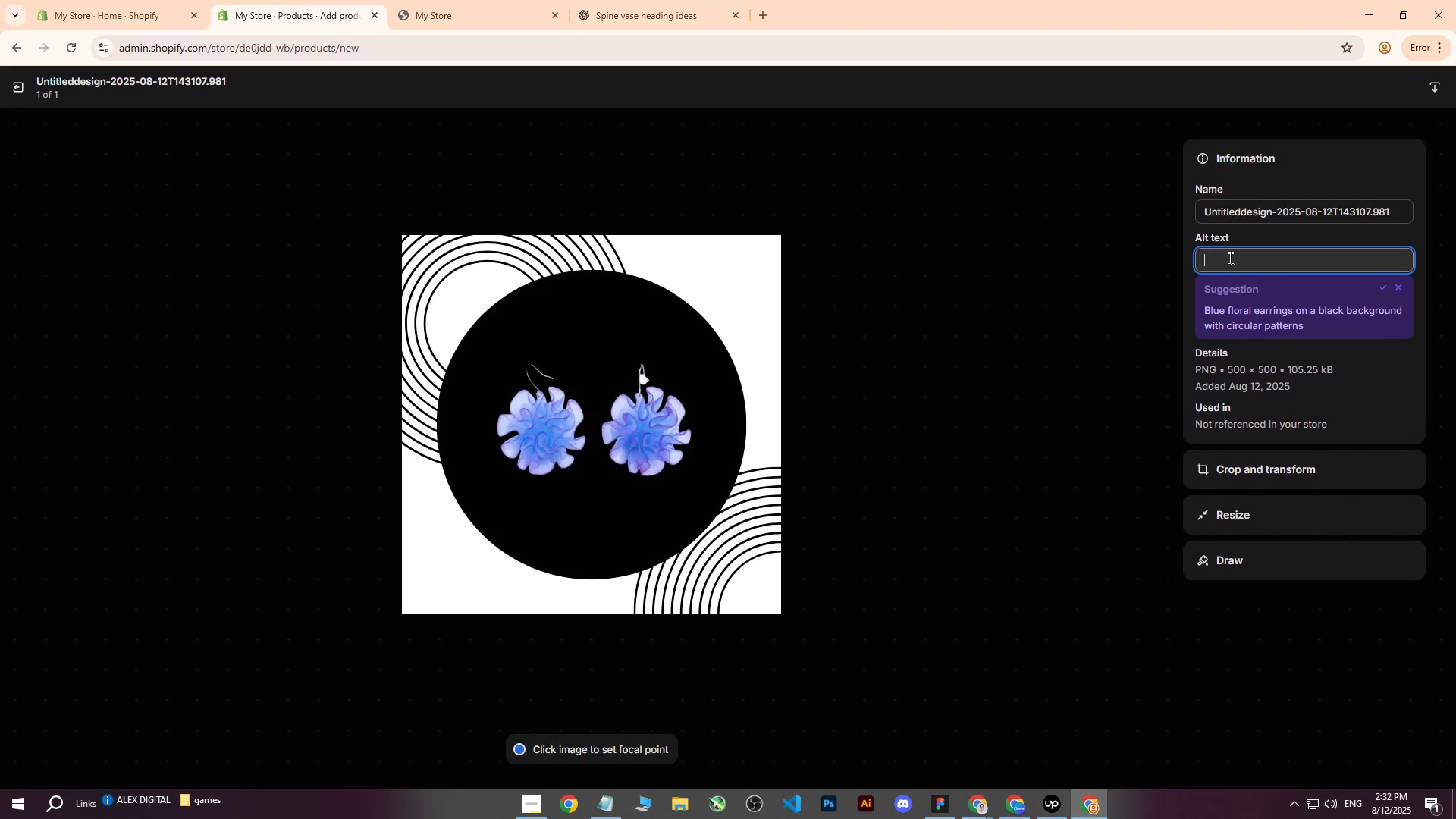 
type(White )
key(Backspace)
type(Blue ocean earings on black bakcground in front of )
key(Backspace)
key(Backspace)
type(with )
 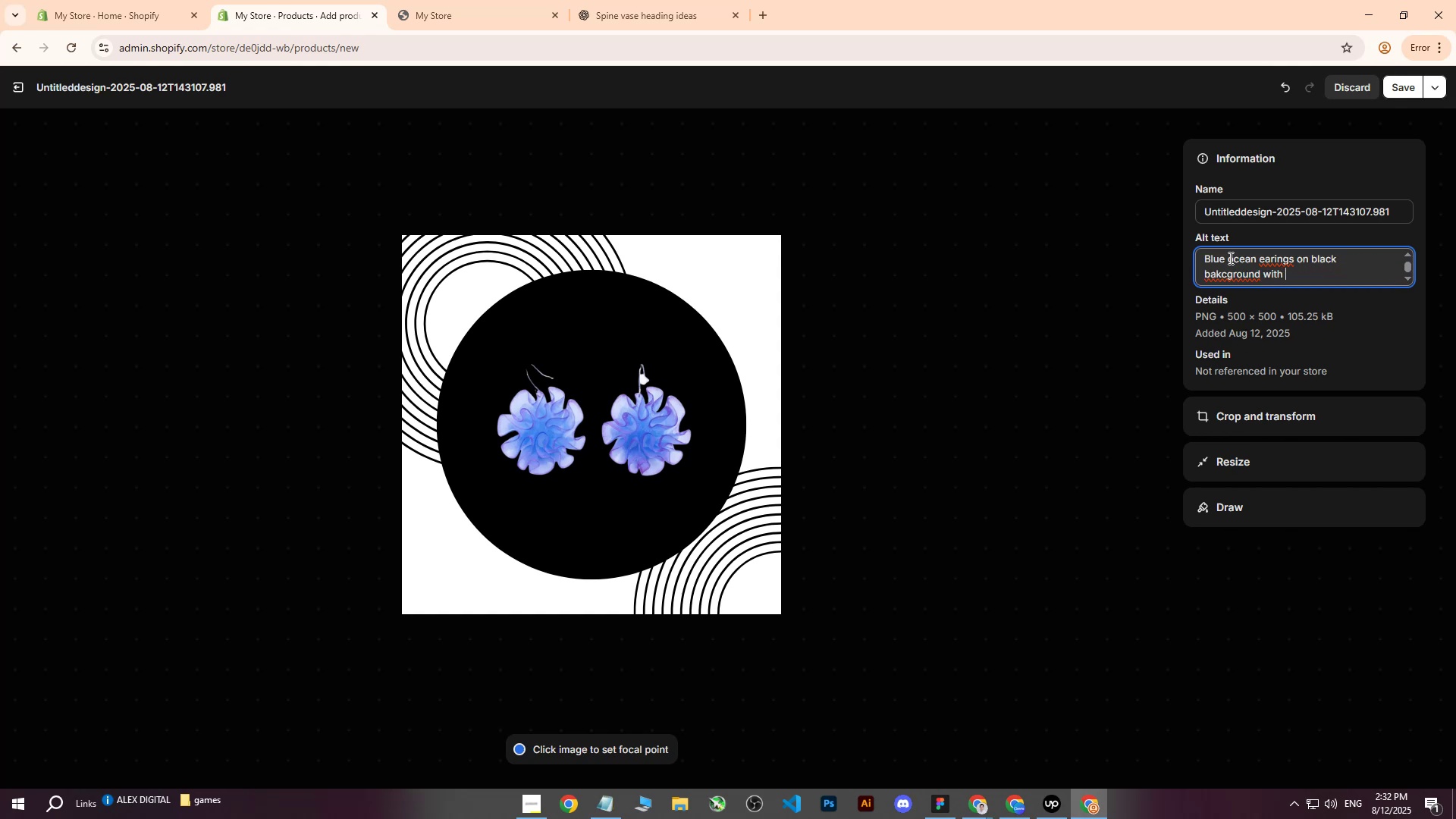 
wait(5.88)
 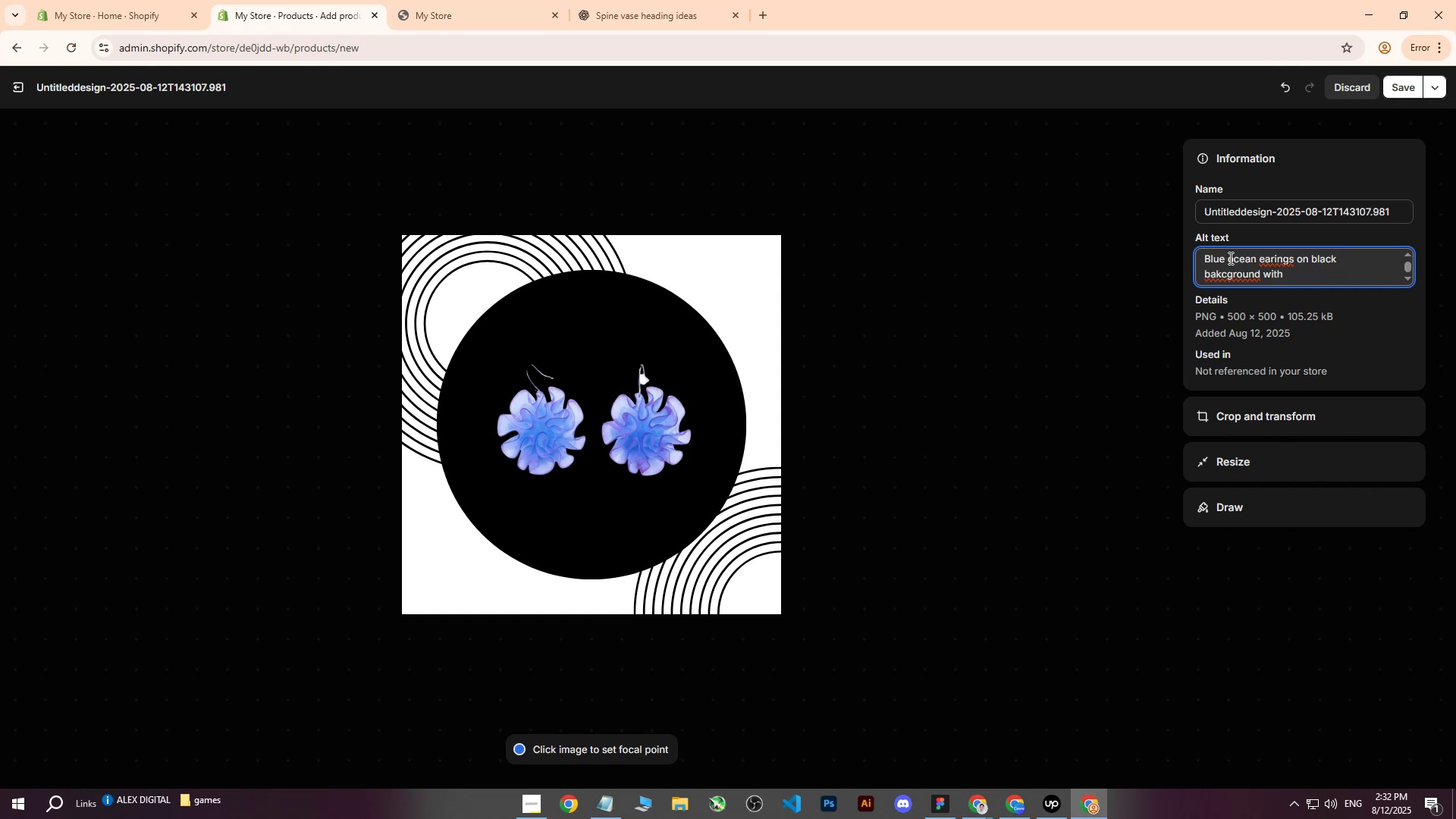 
left_click([1221, 270])
 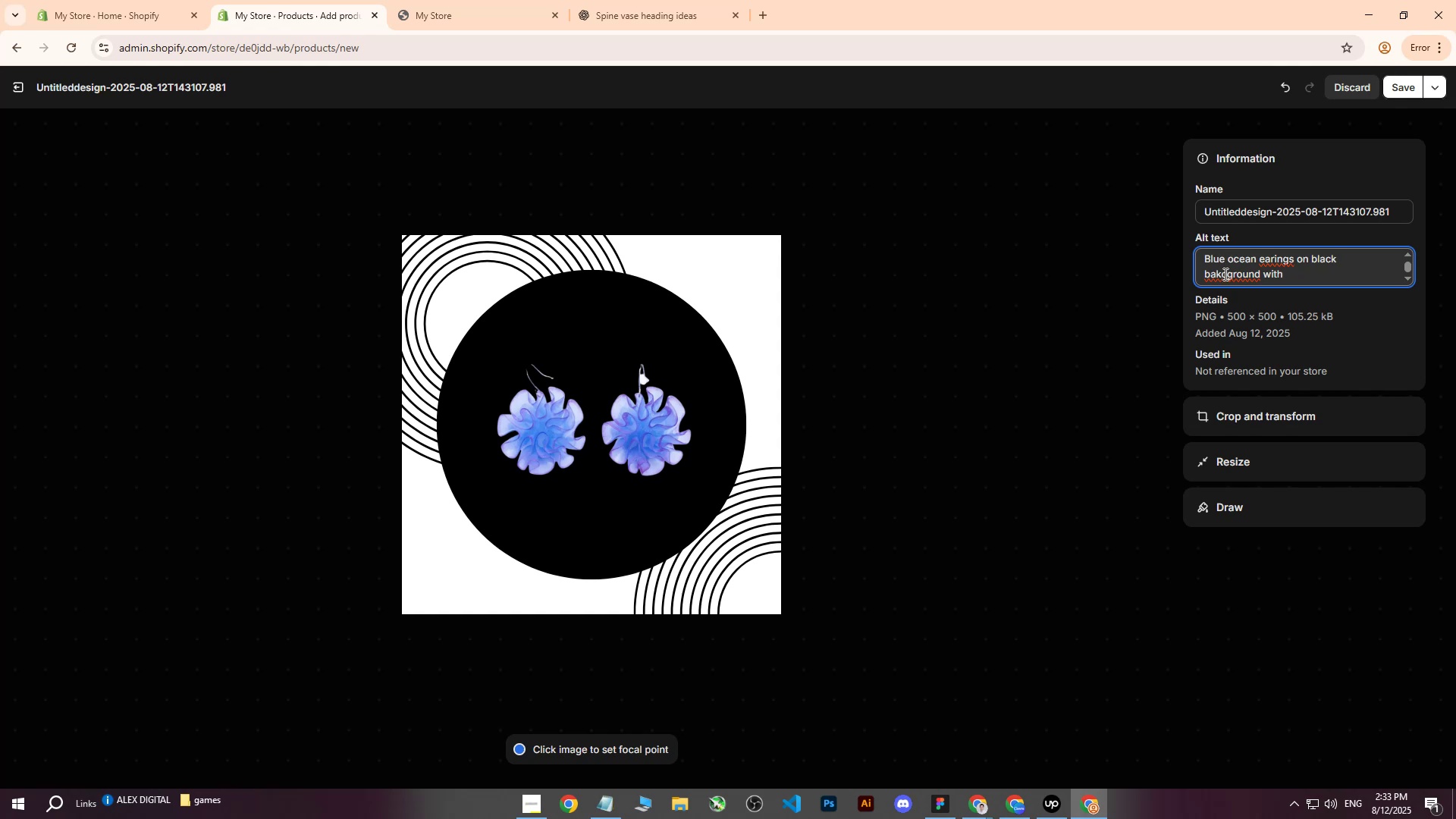 
key(Backspace)
 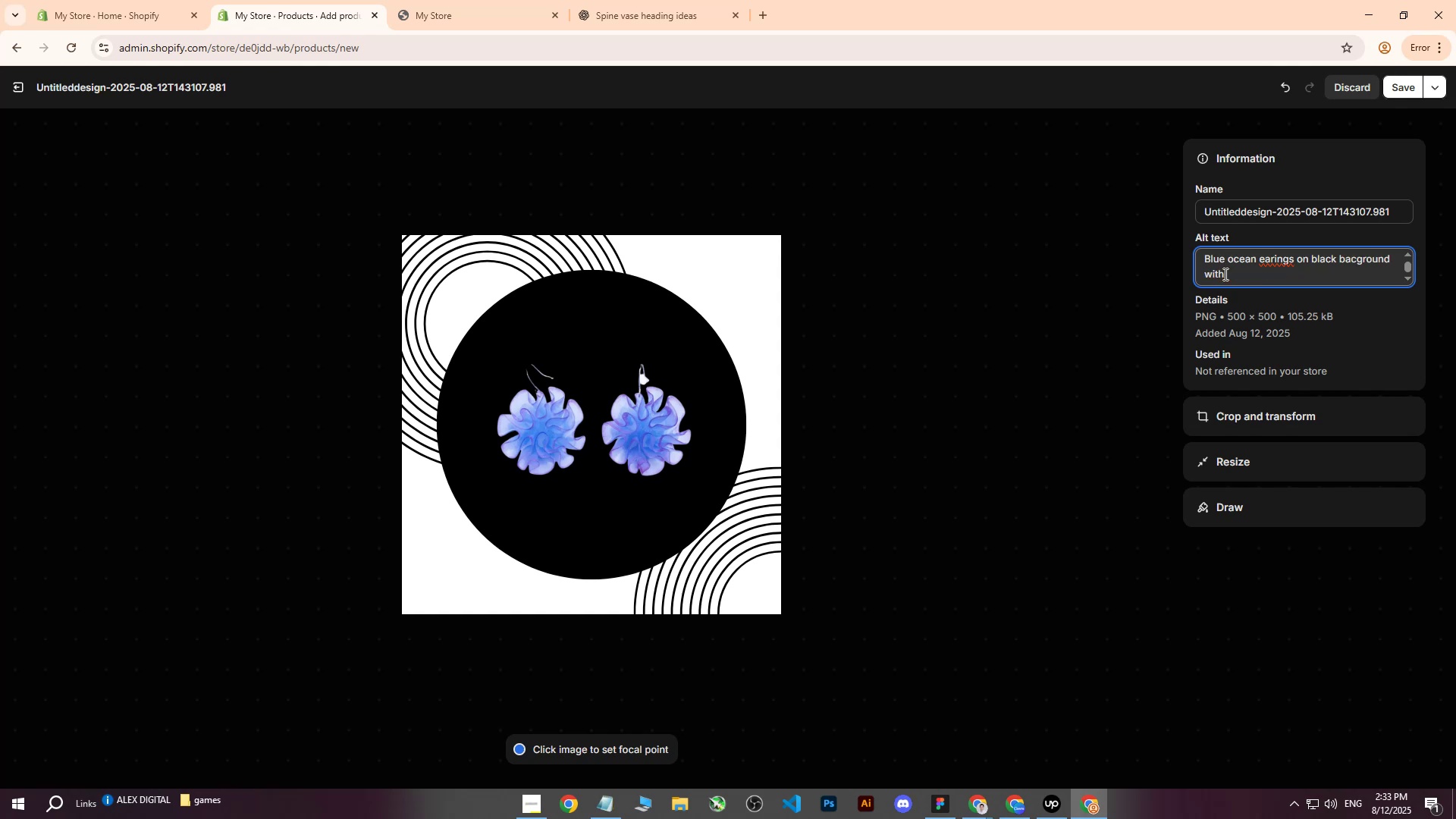 
key(ArrowRight)
 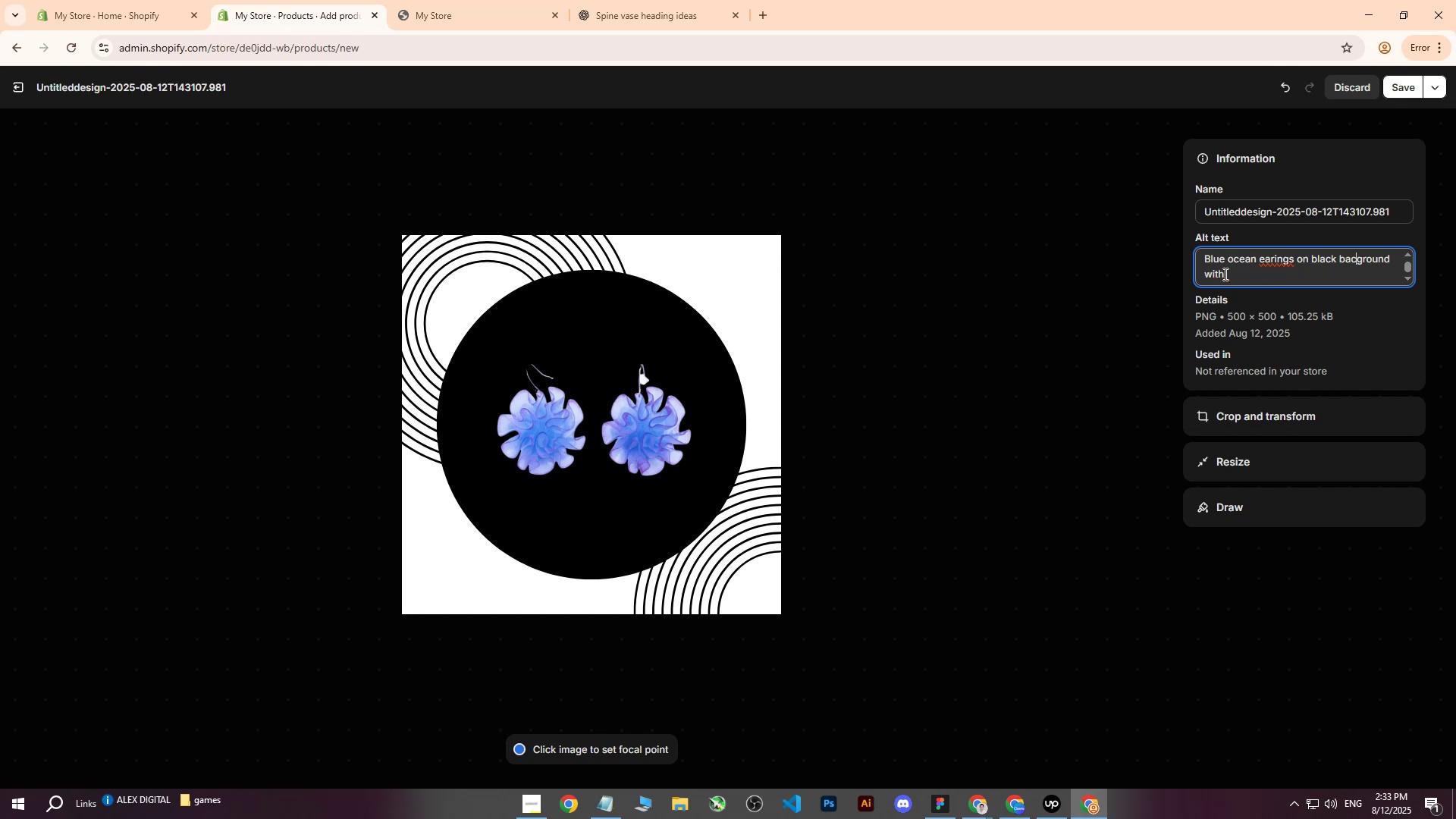 
key(K)
 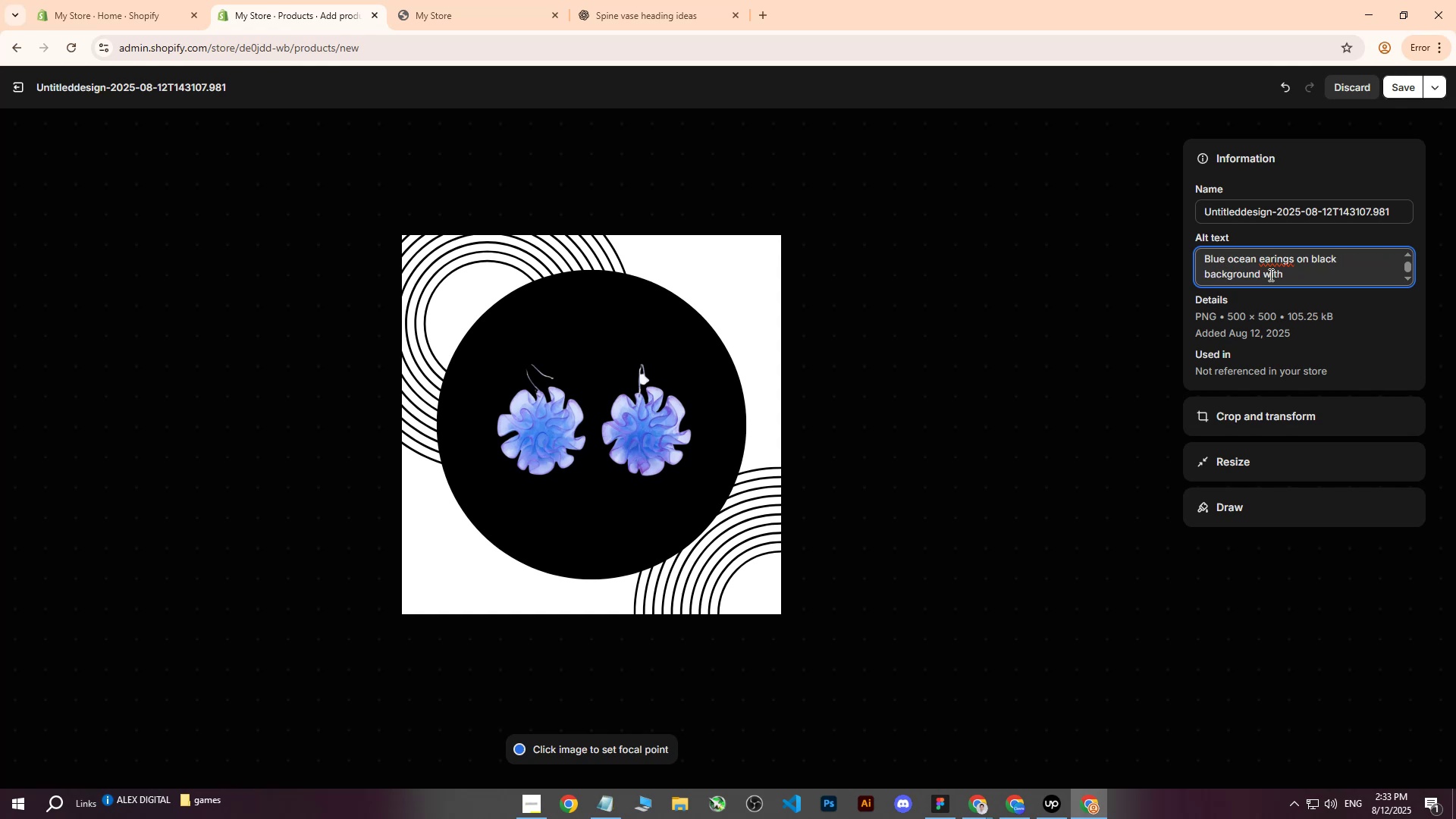 
left_click([1286, 278])
 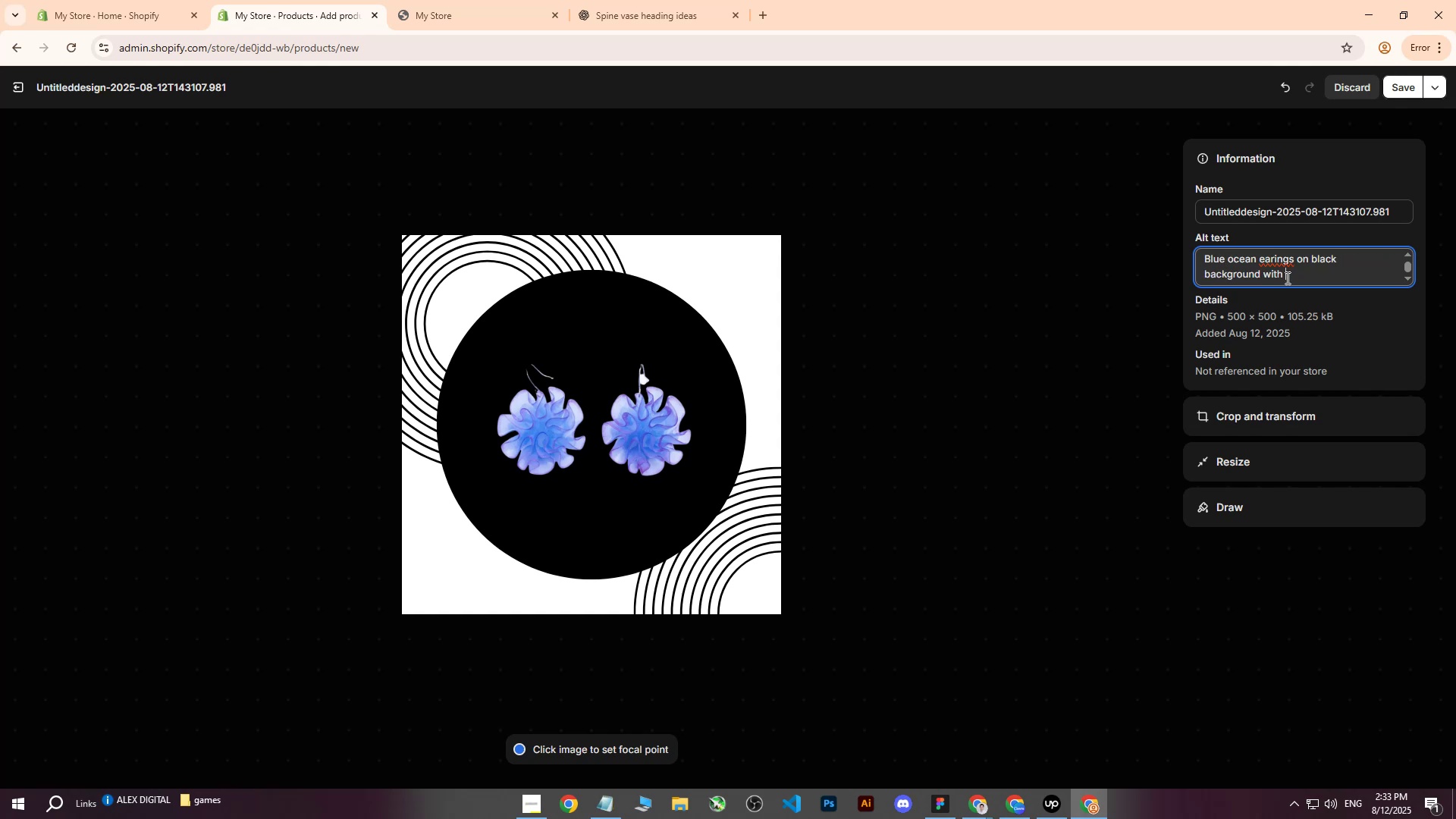 
type(geometric shape.)
 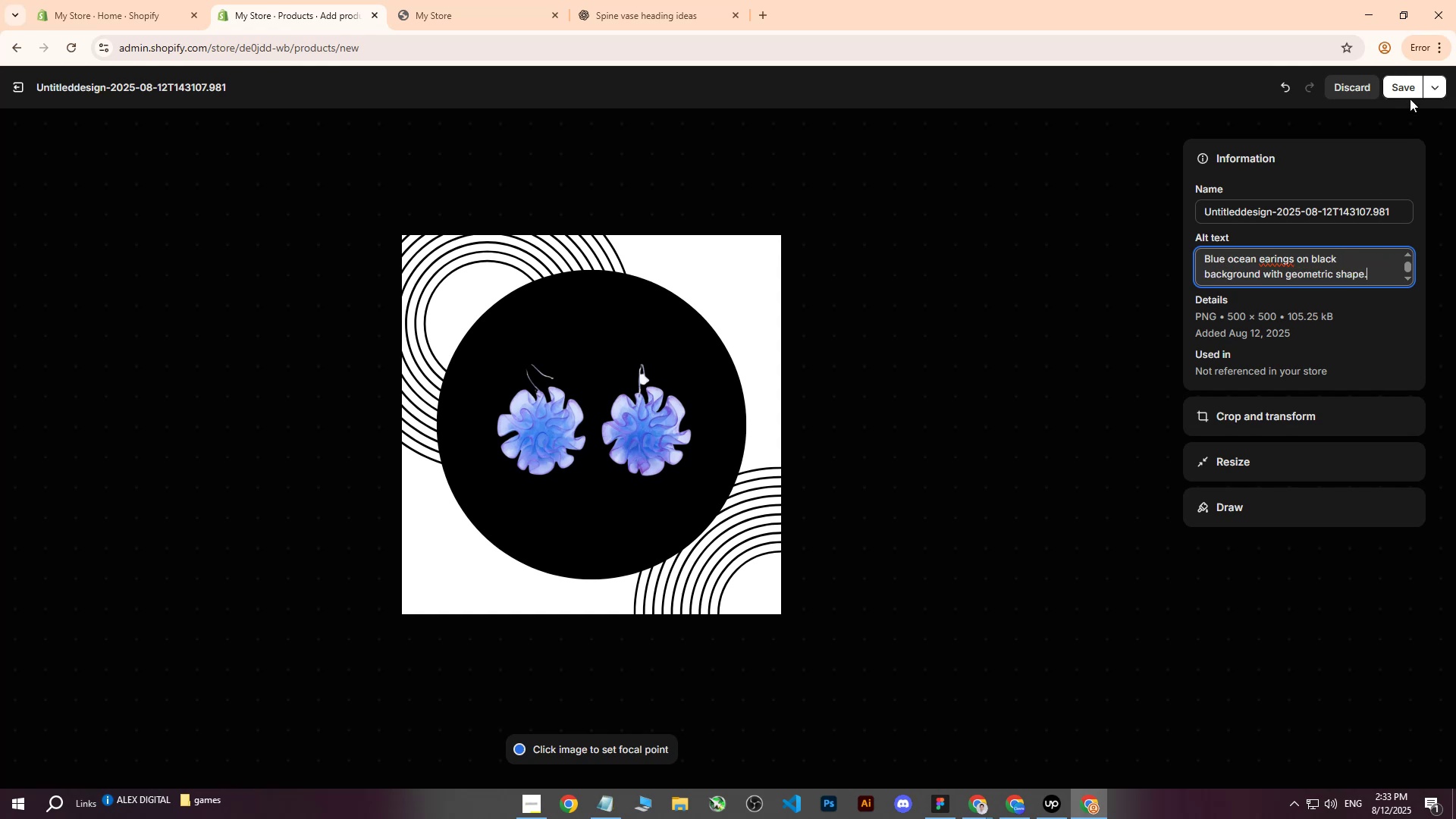 
left_click([1407, 93])
 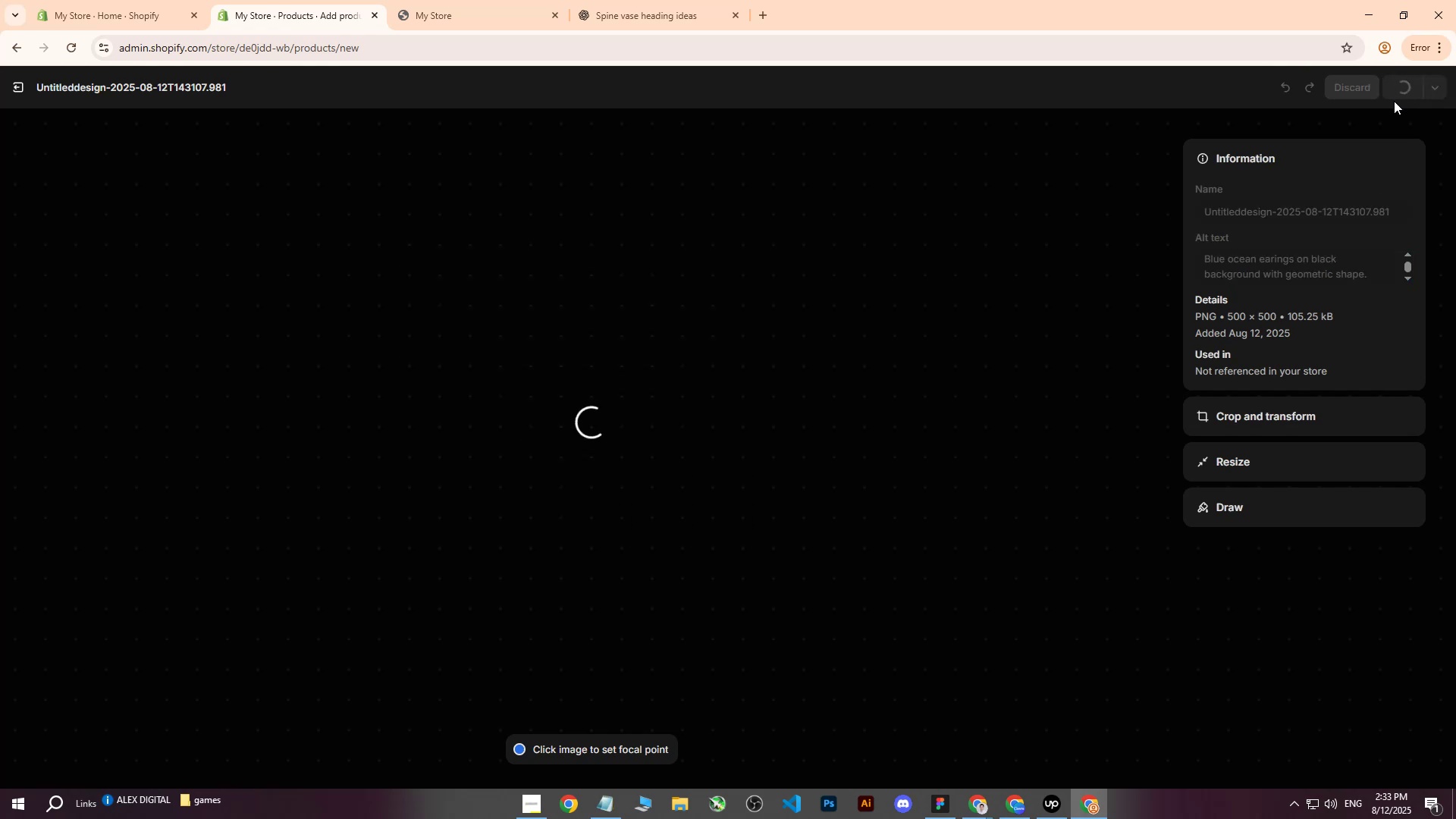 
mouse_move([1370, 130])
 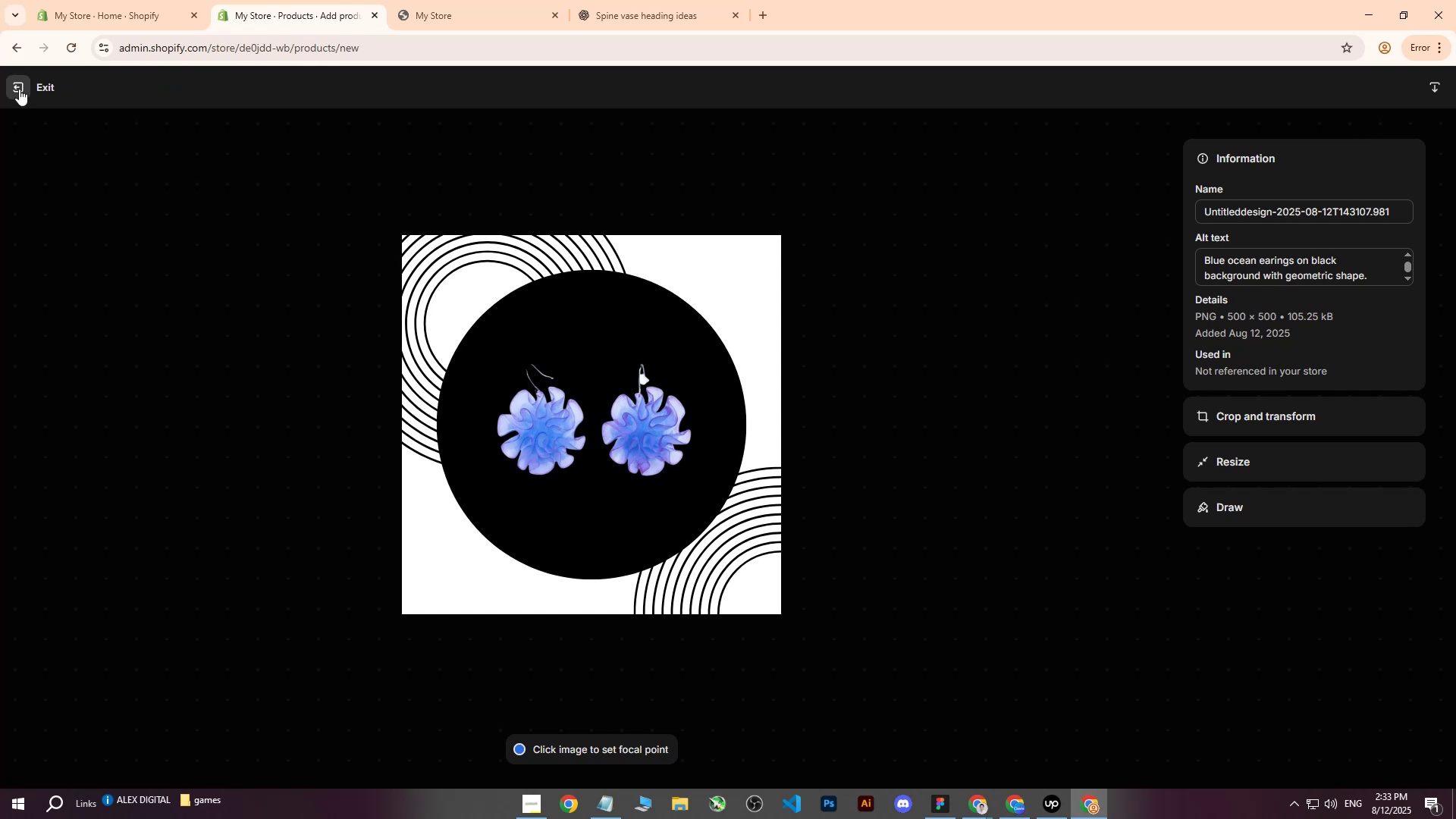 
left_click([19, 89])
 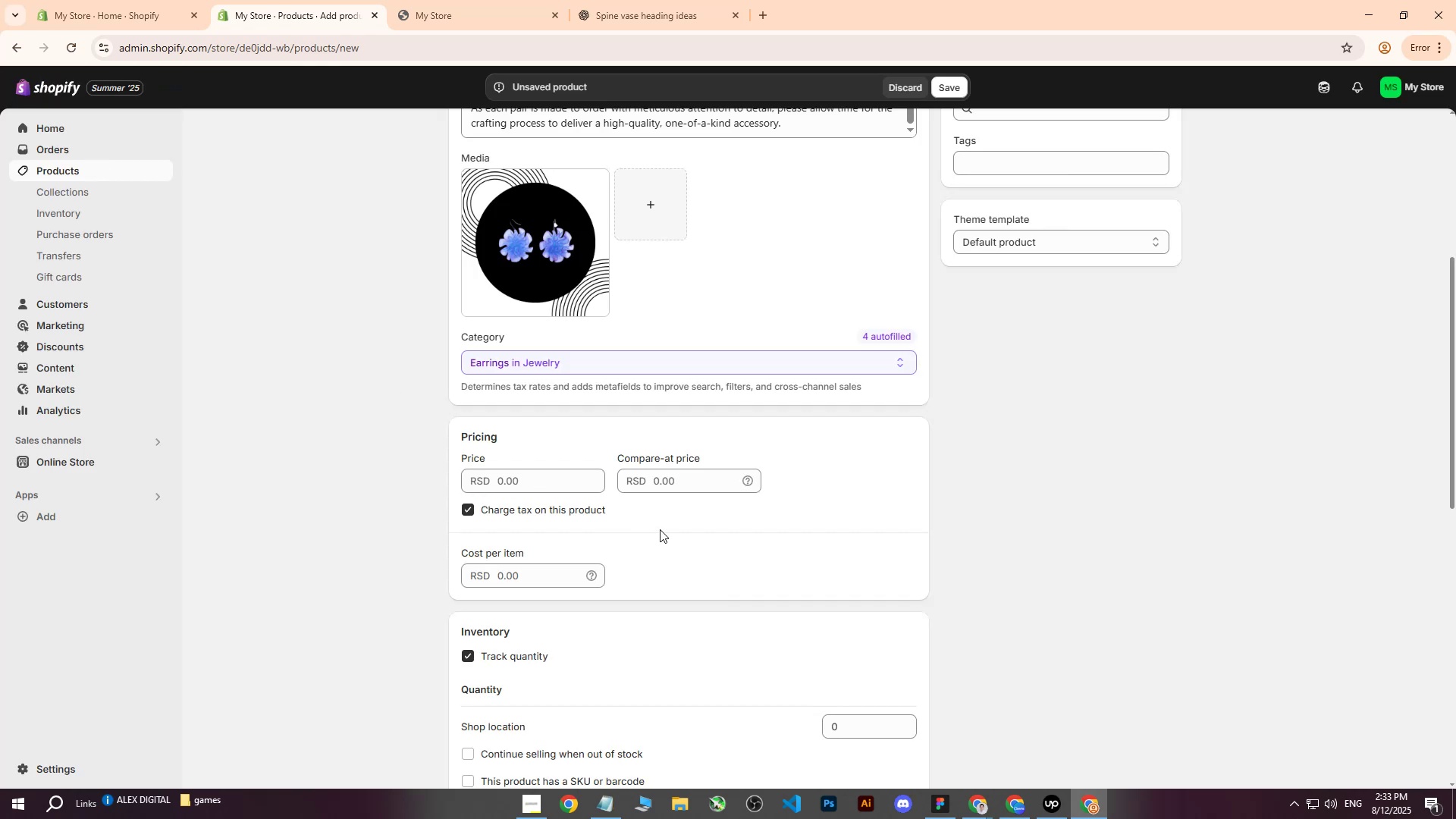 
scroll: coordinate [660, 529], scroll_direction: down, amount: 2.0
 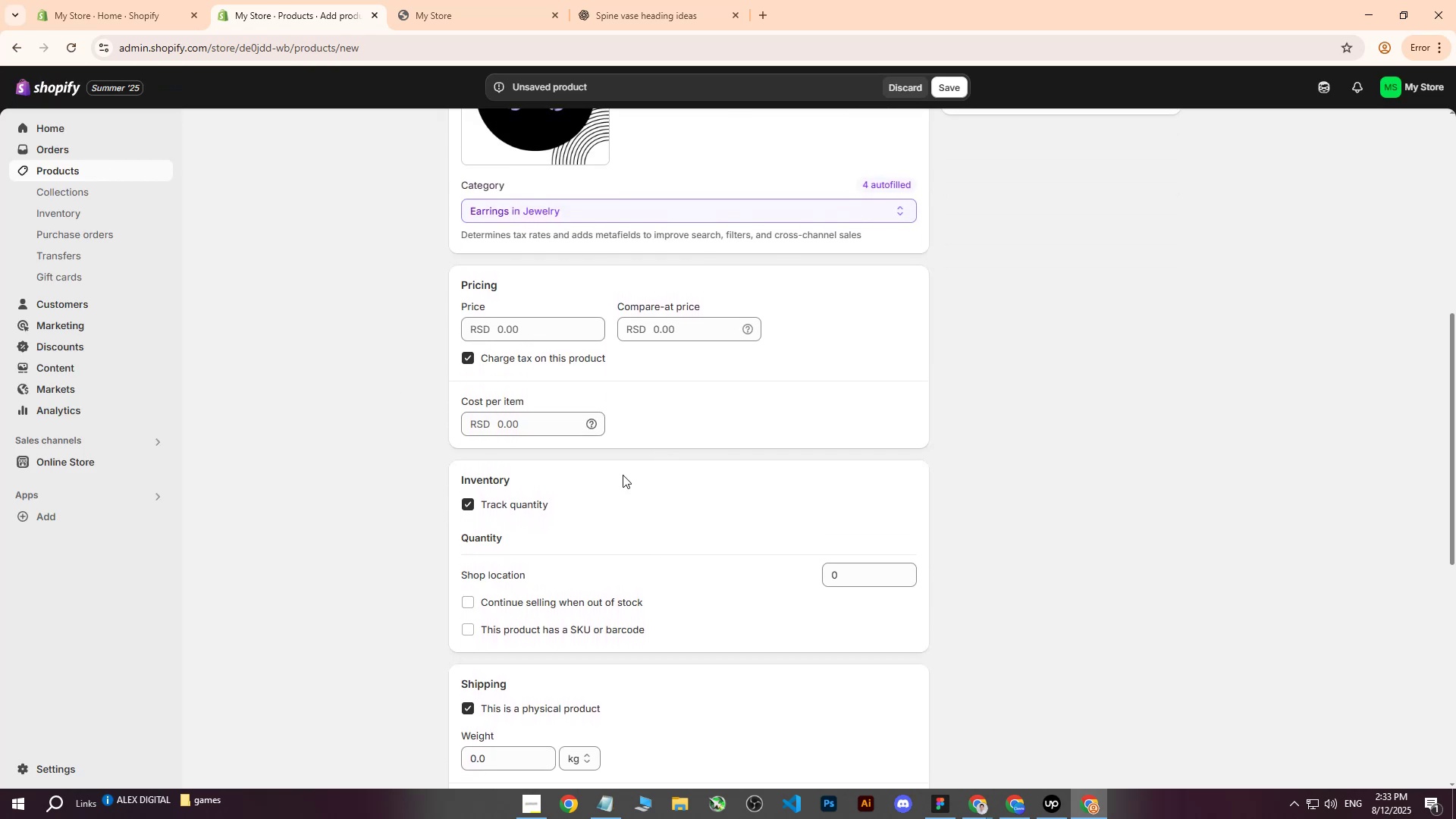 
left_click([977, 801])
 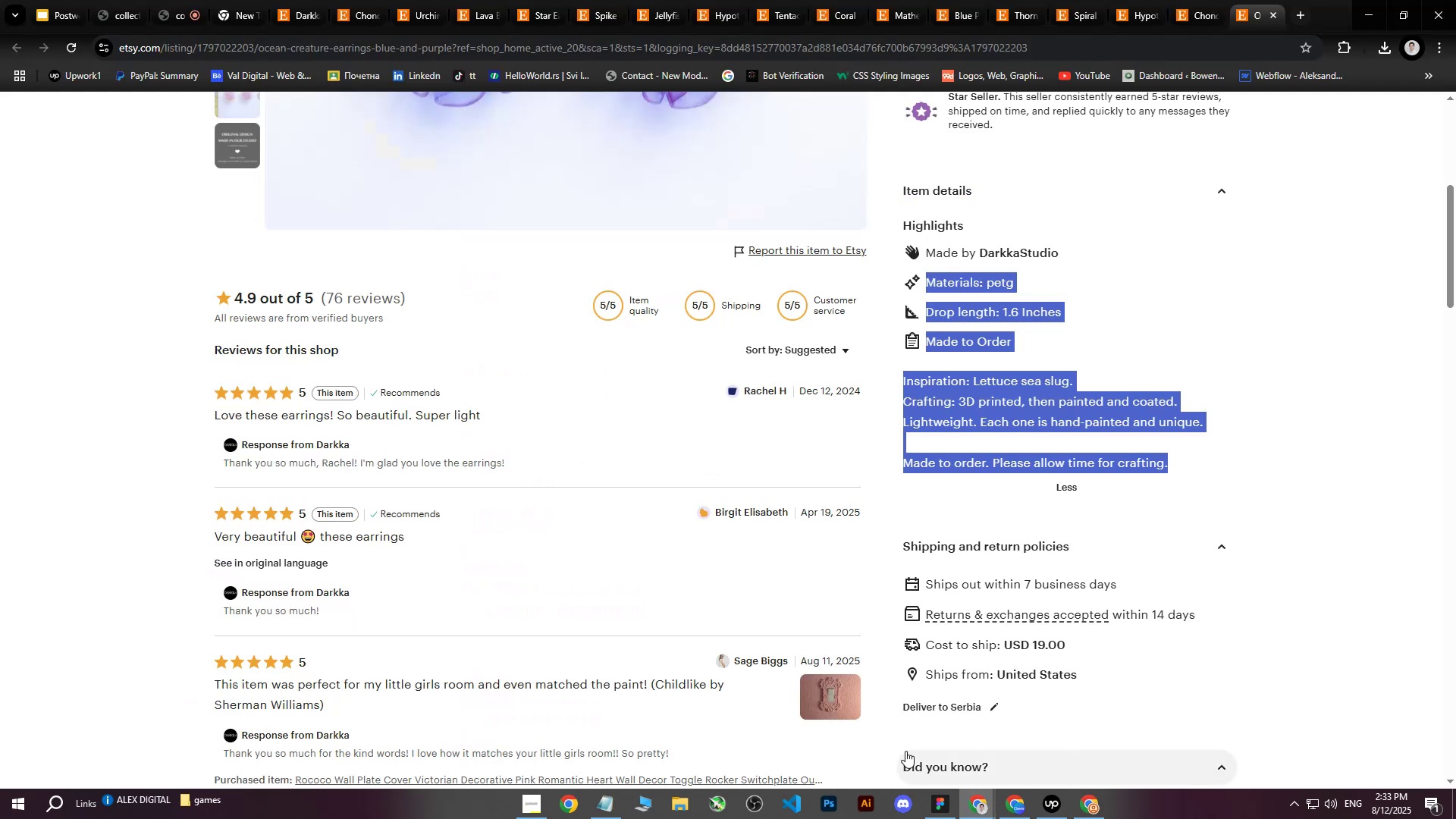 
scroll: coordinate [764, 431], scroll_direction: up, amount: 8.0
 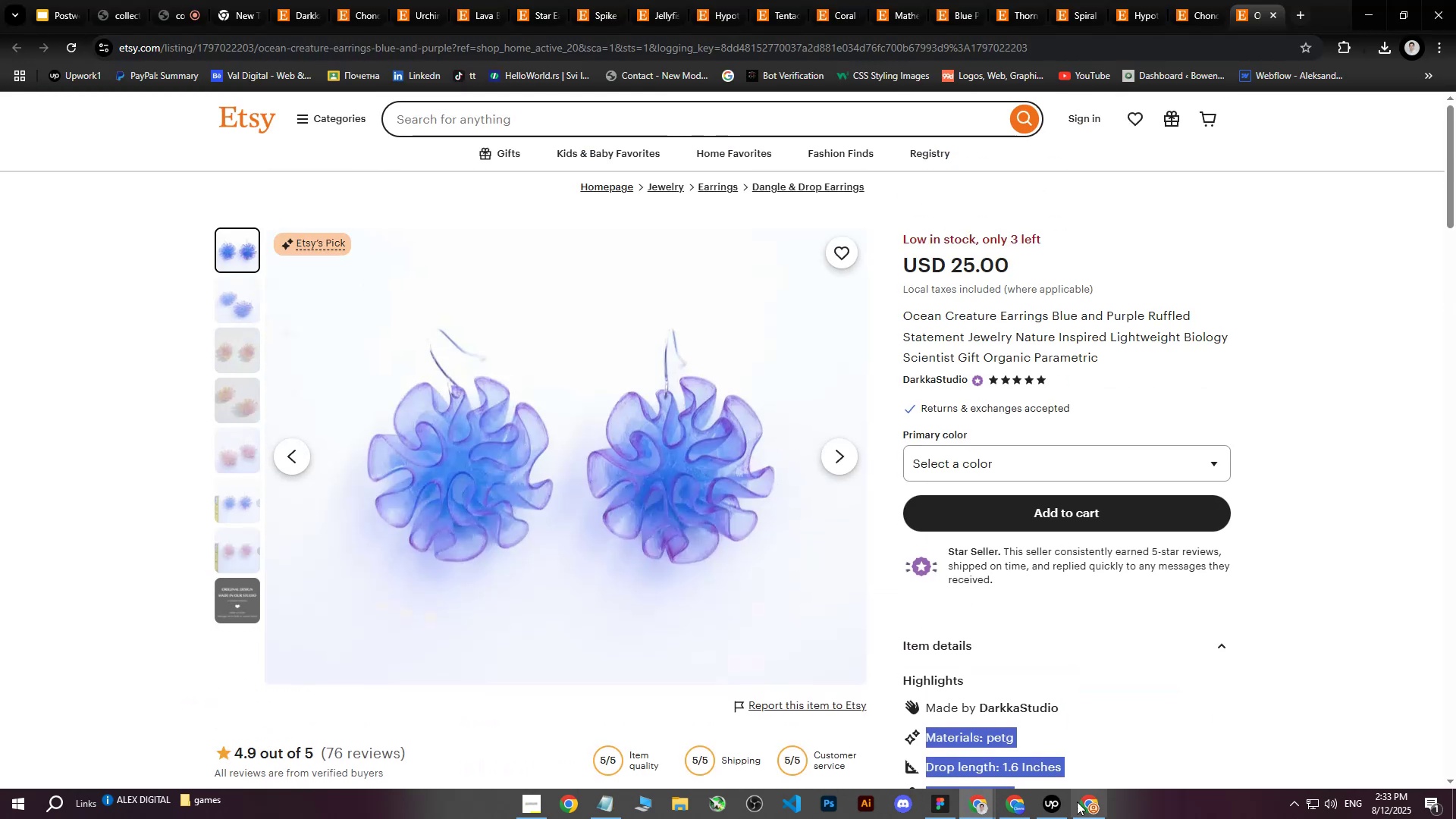 
left_click([1076, 810])
 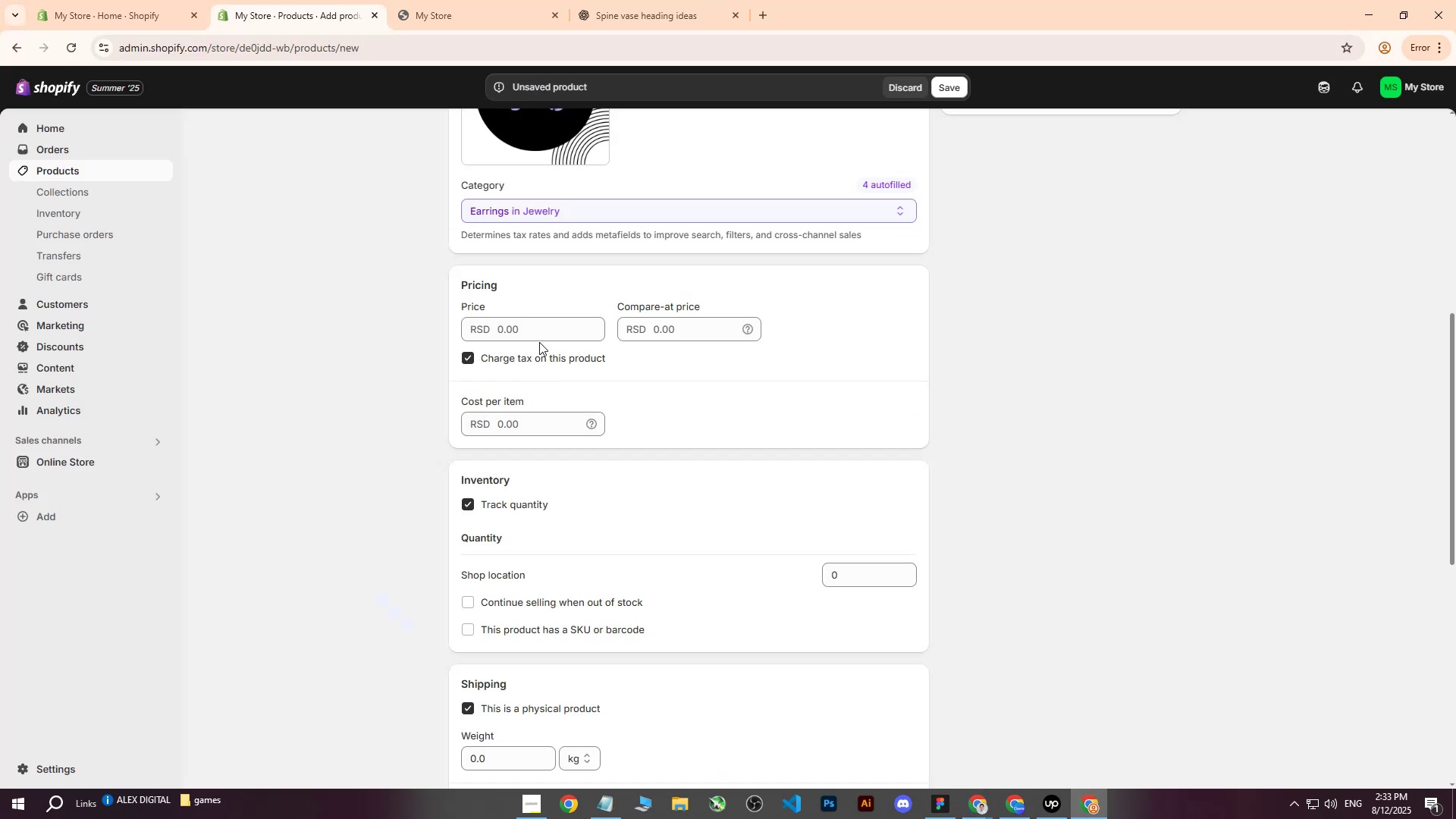 
double_click([538, 330])
 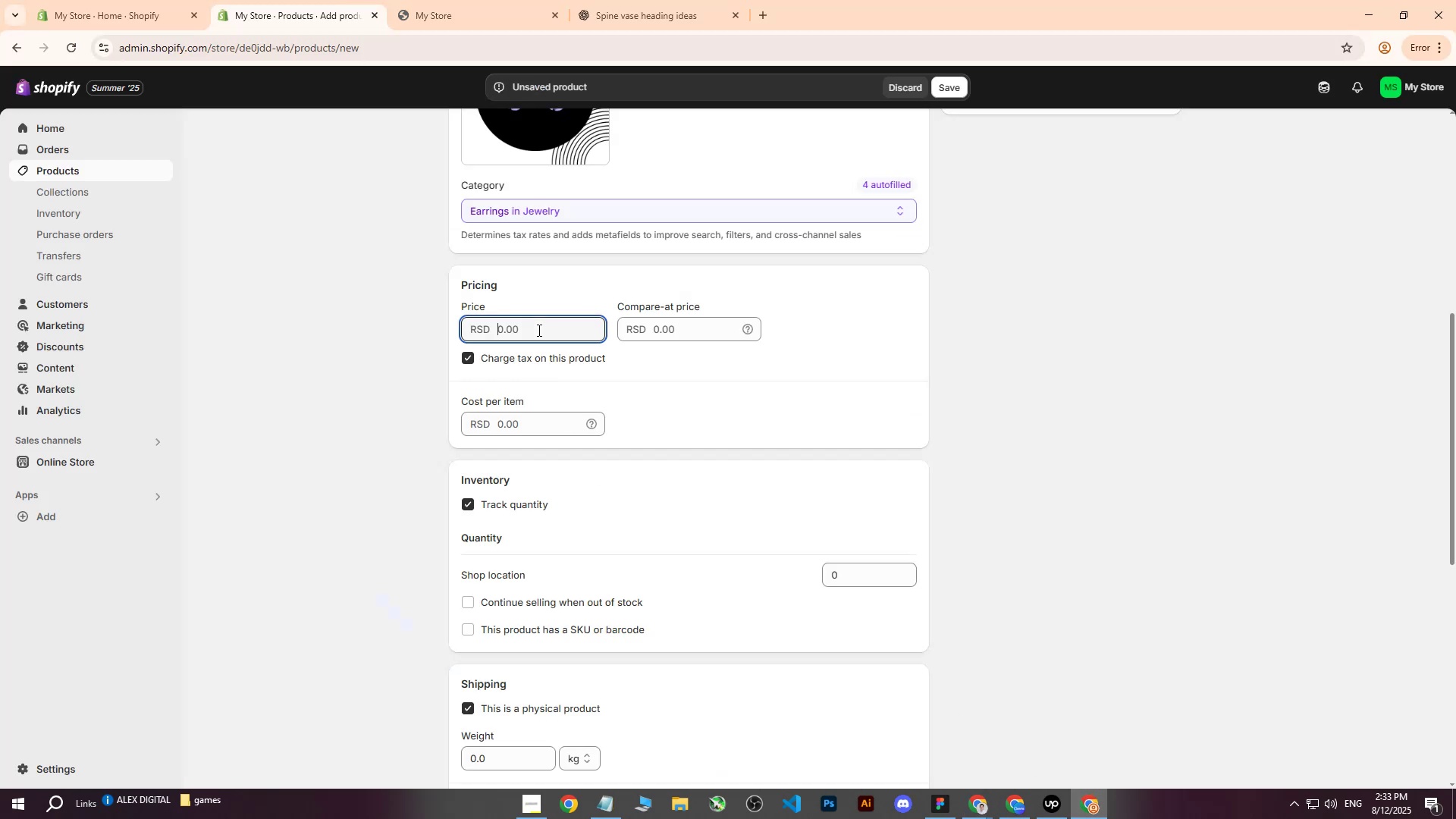 
type(3000)
 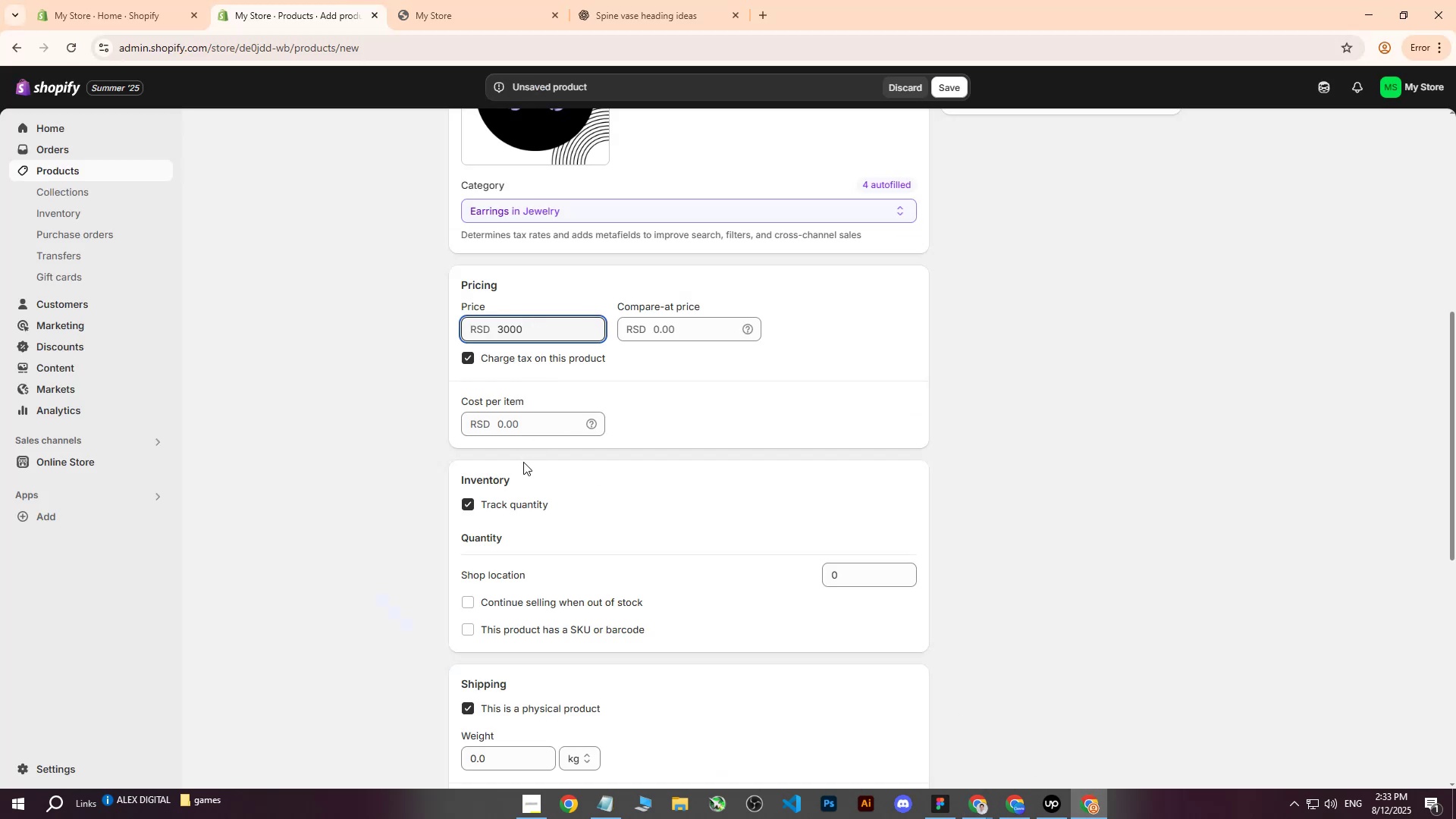 
left_click([496, 509])
 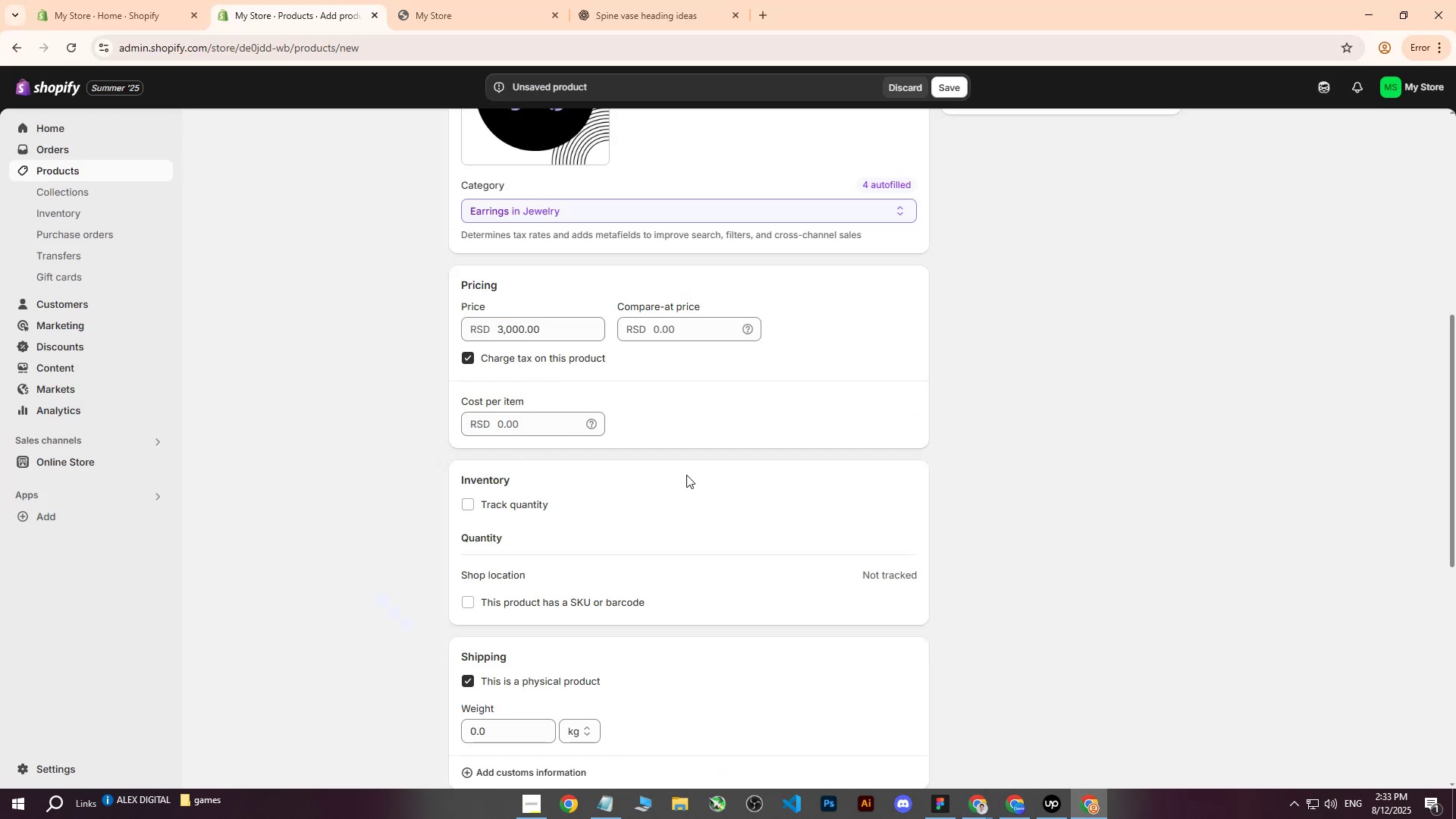 
scroll: coordinate [690, 481], scroll_direction: down, amount: 2.0
 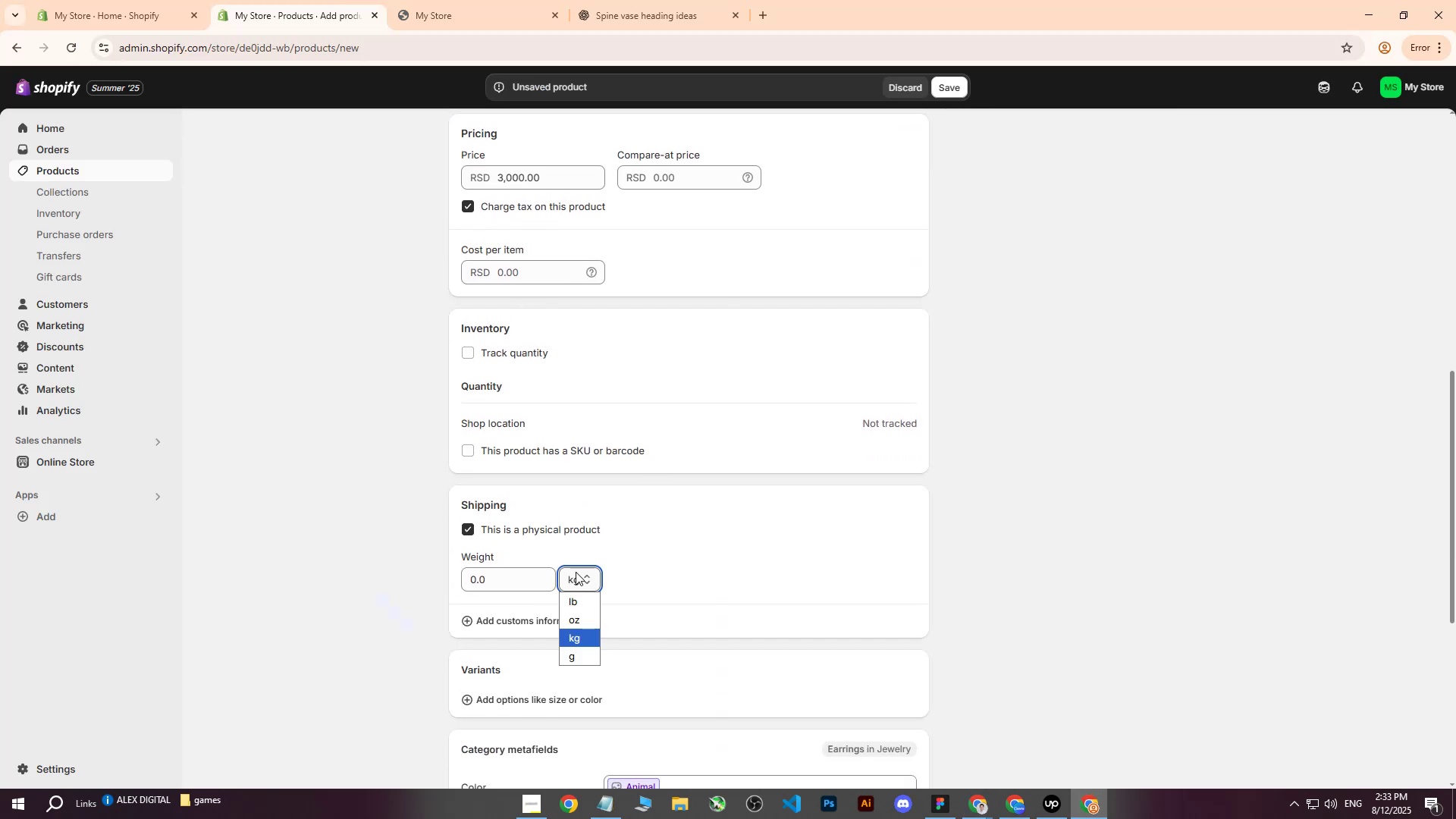 
double_click([576, 572])
 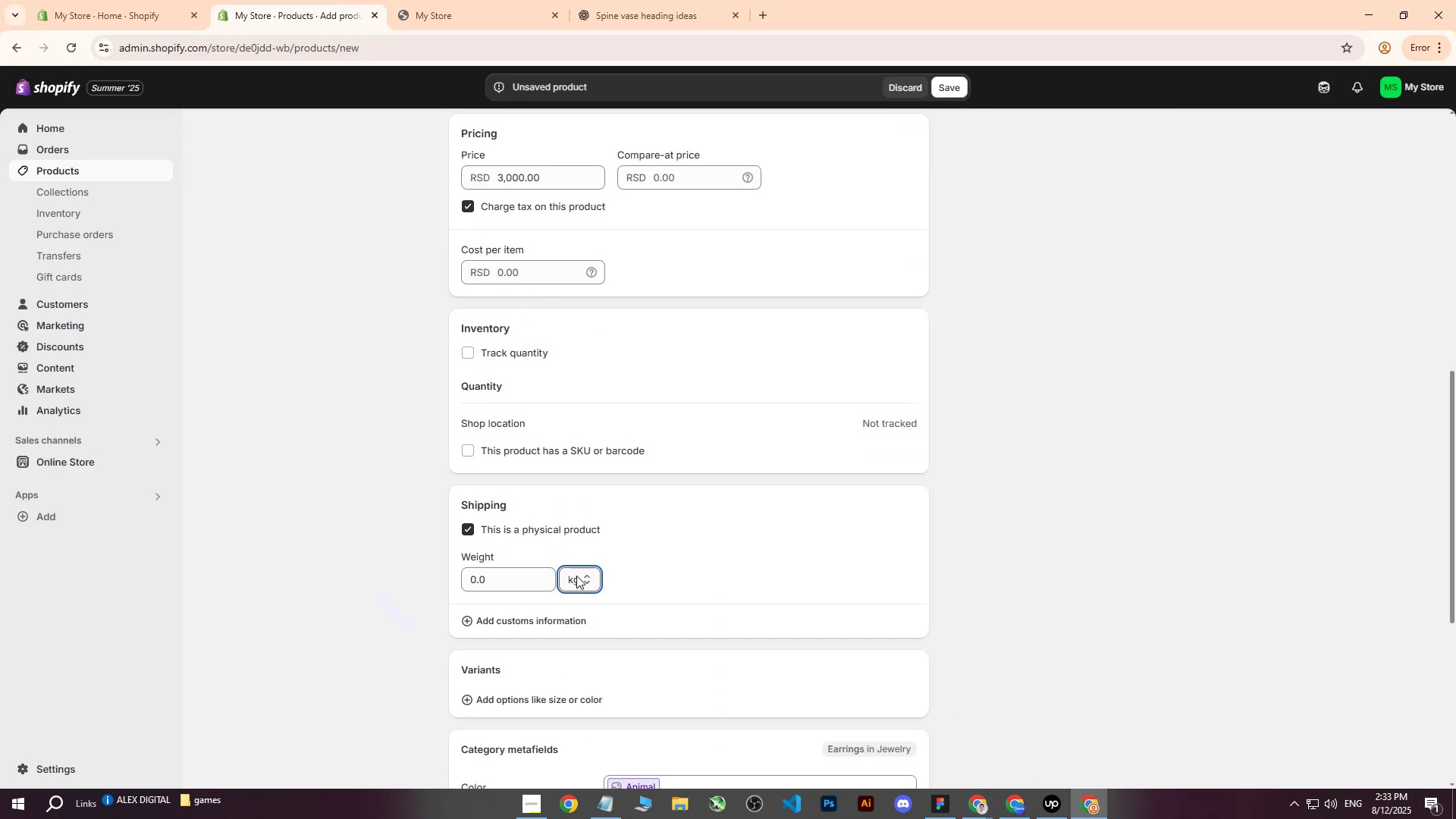 
triple_click([576, 576])
 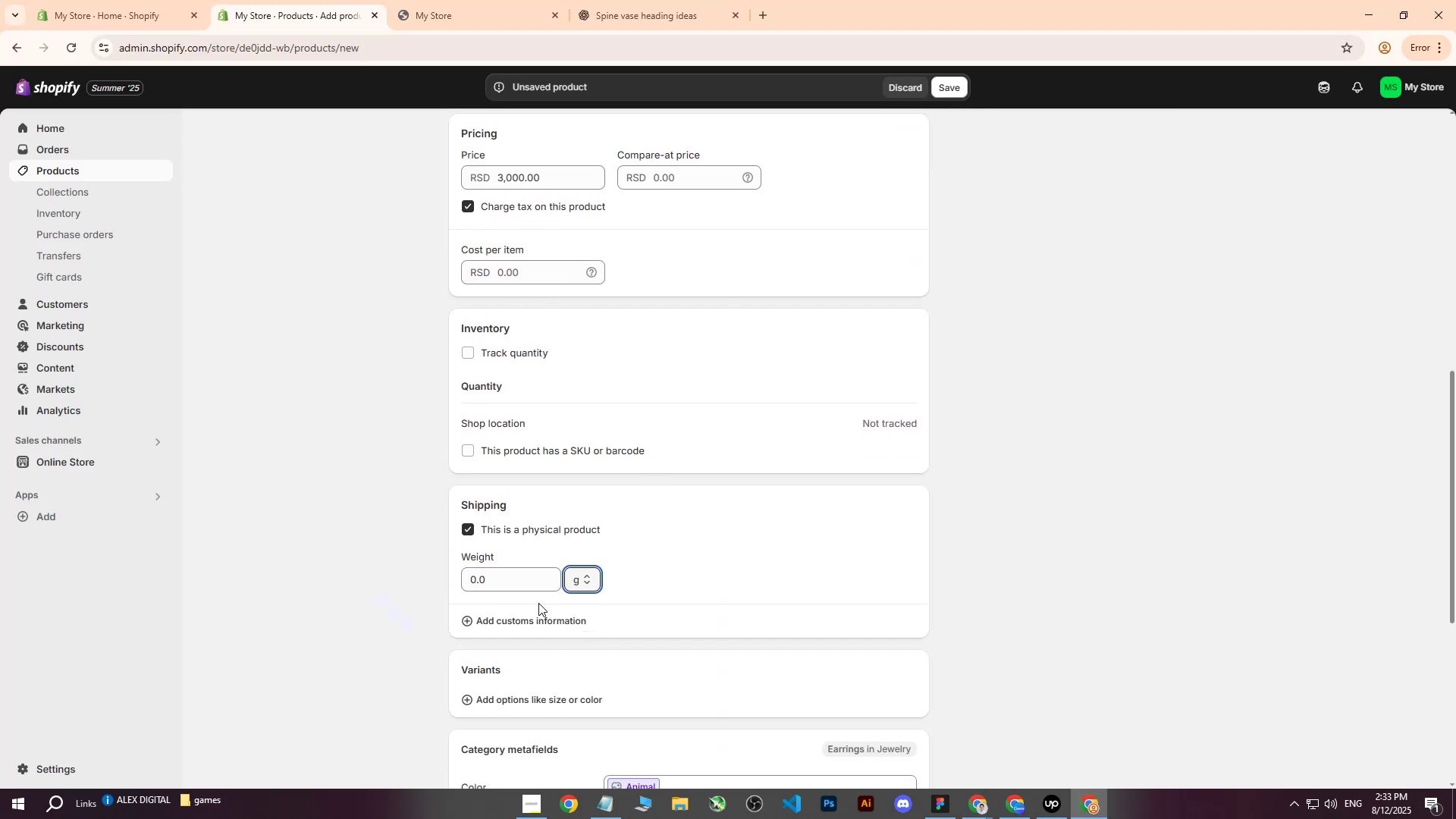 
triple_click([510, 581])
 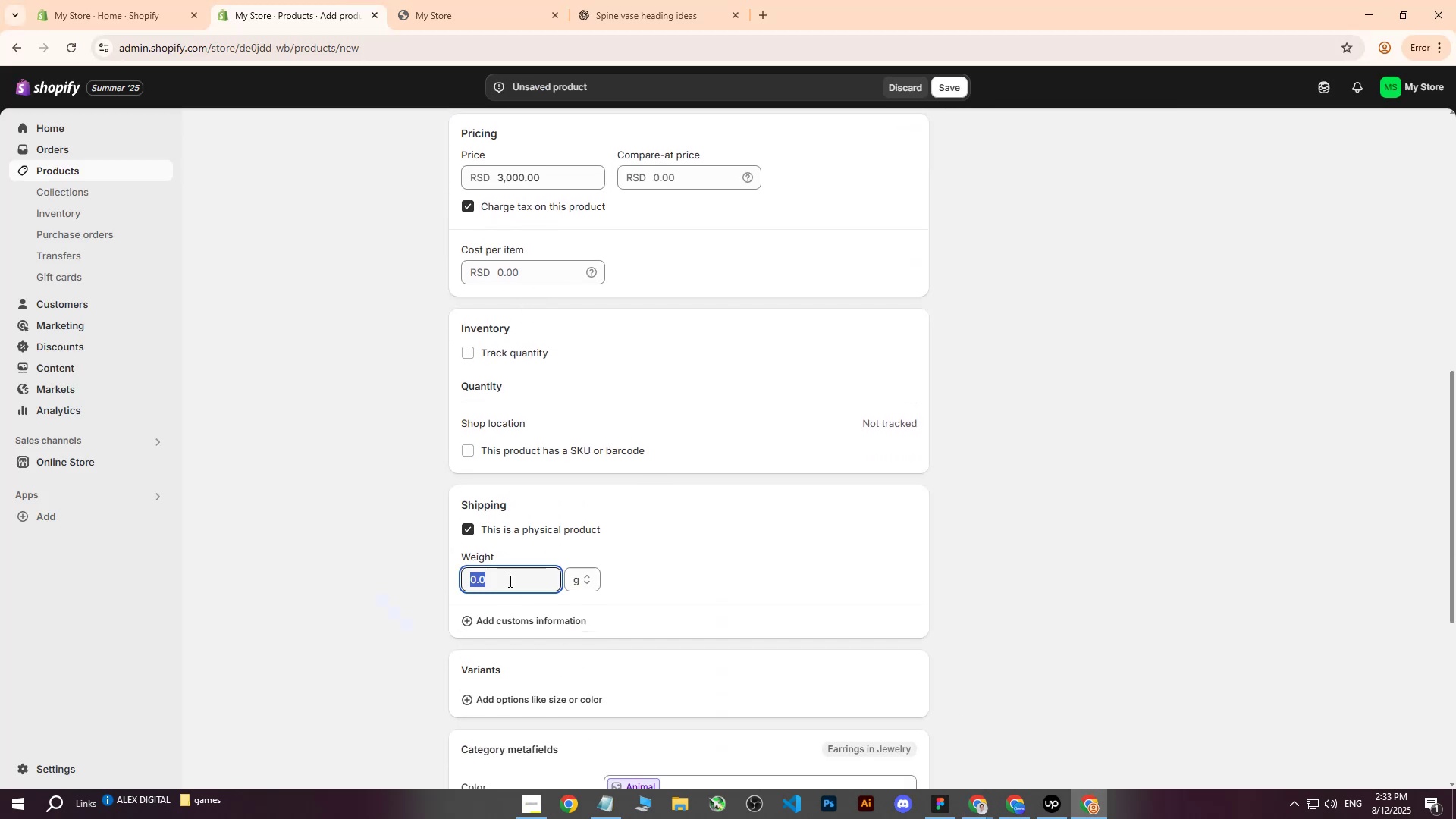 
type(10080)
 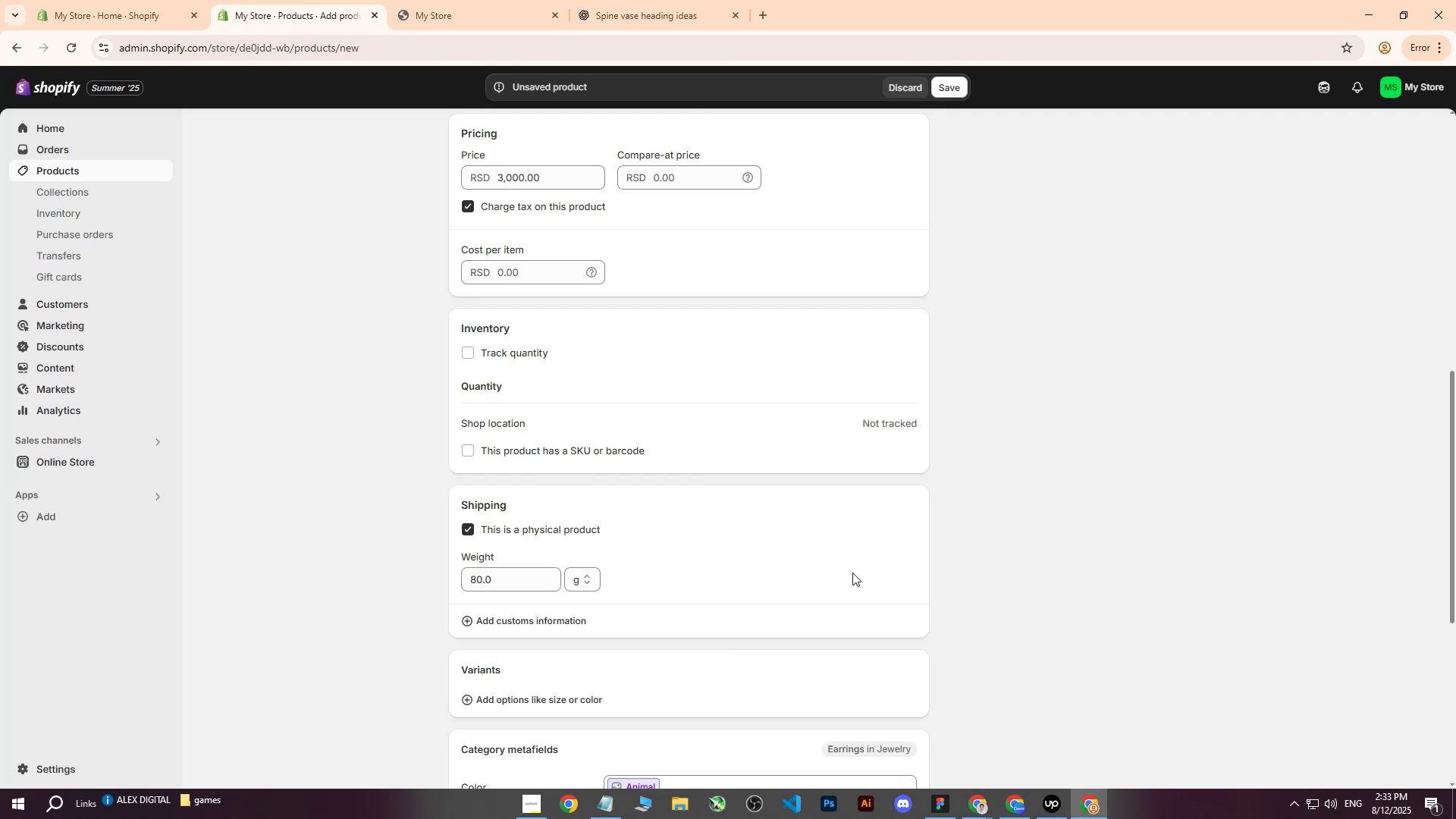 
scroll: coordinate [866, 557], scroll_direction: down, amount: 1.0
 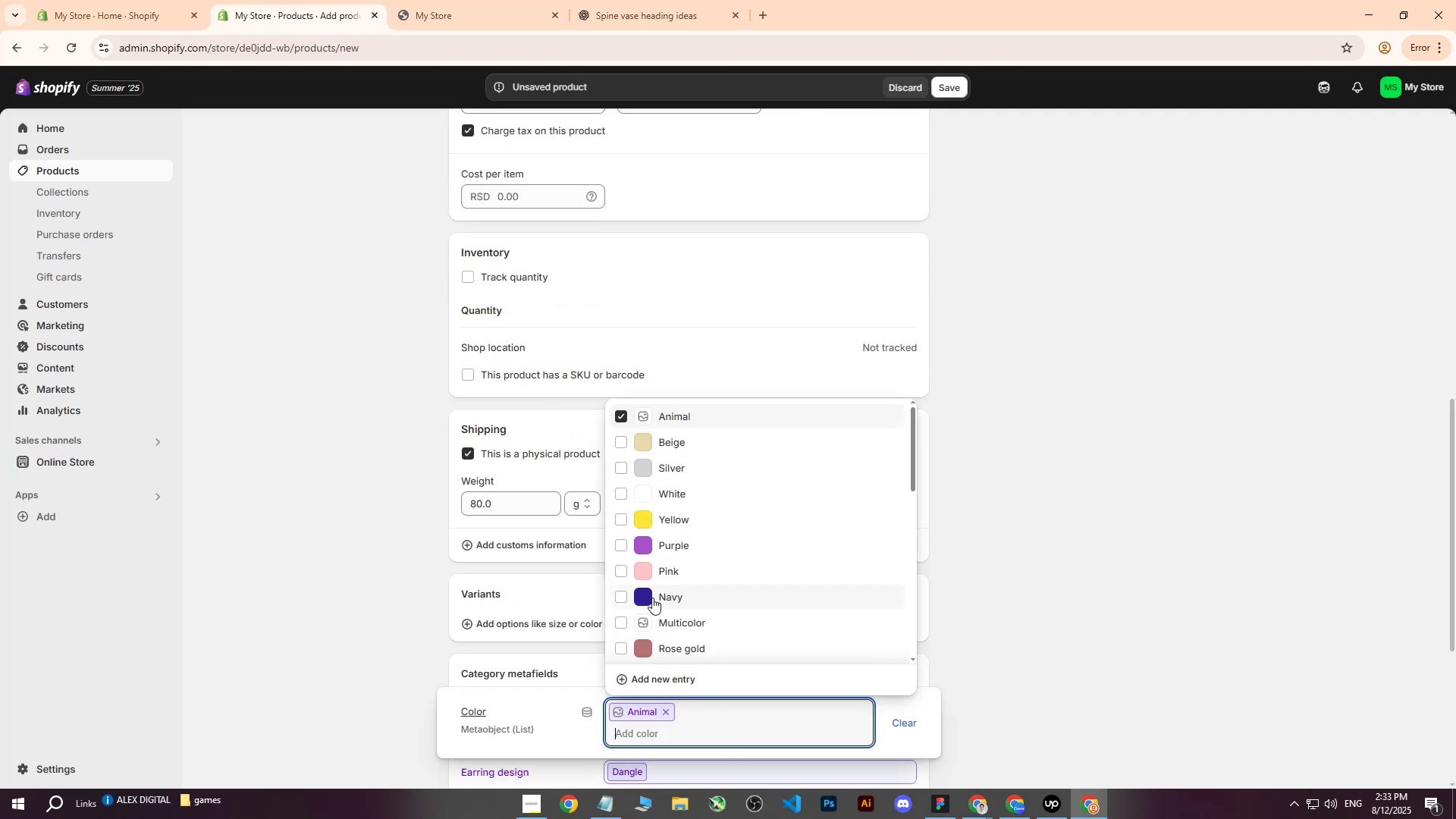 
double_click([625, 569])
 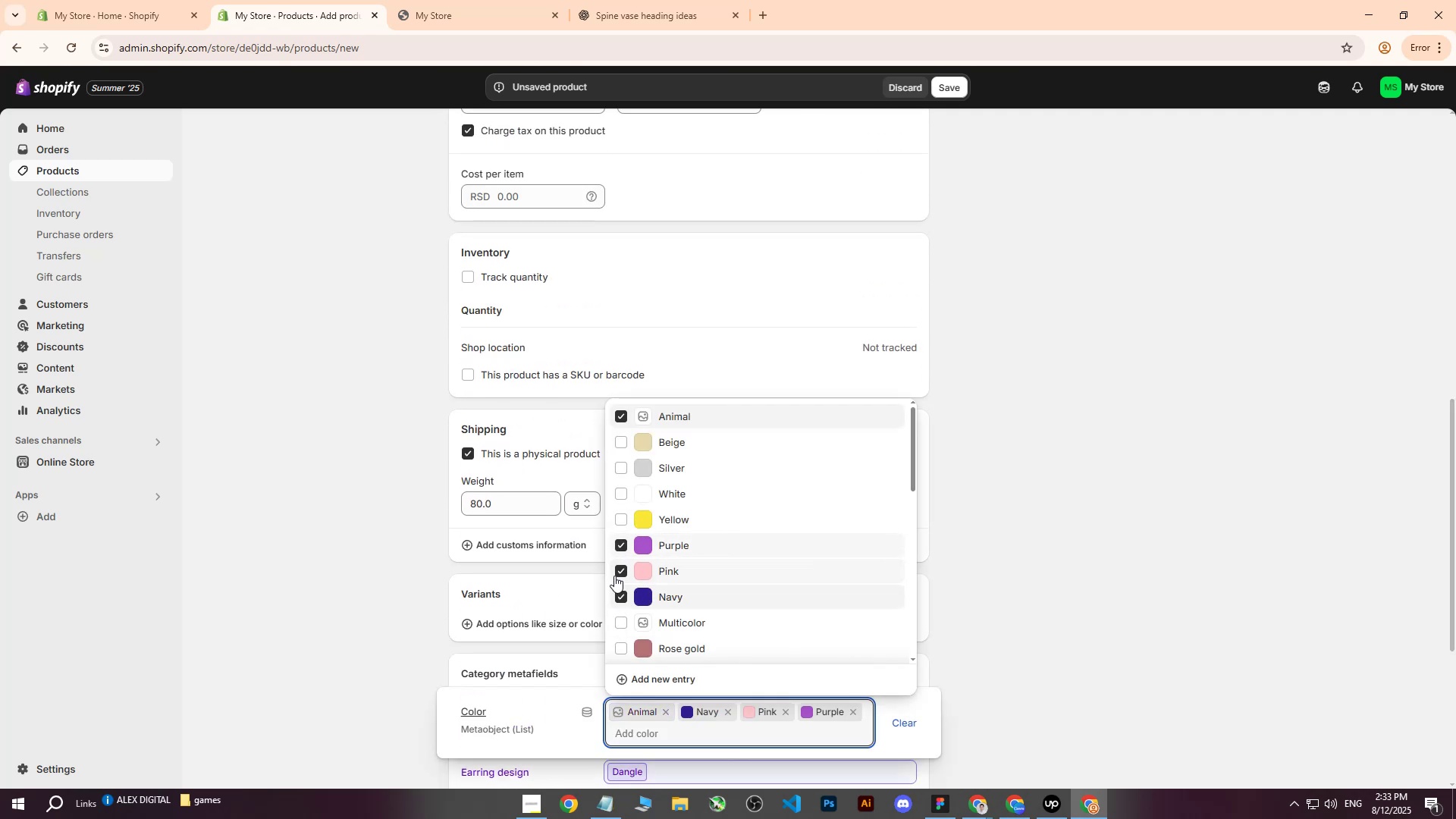 
left_click([619, 570])
 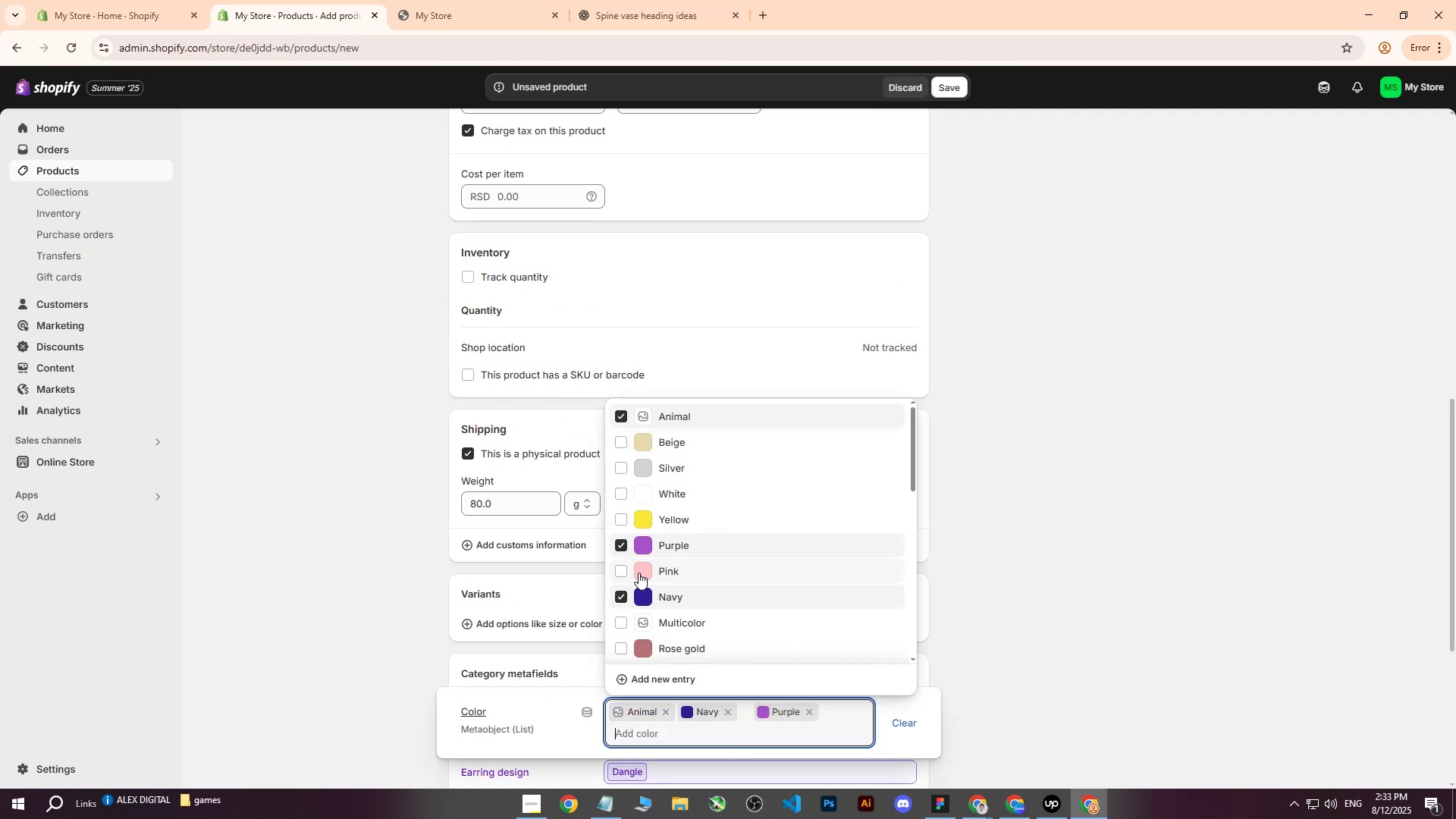 
scroll: coordinate [674, 585], scroll_direction: down, amount: 3.0
 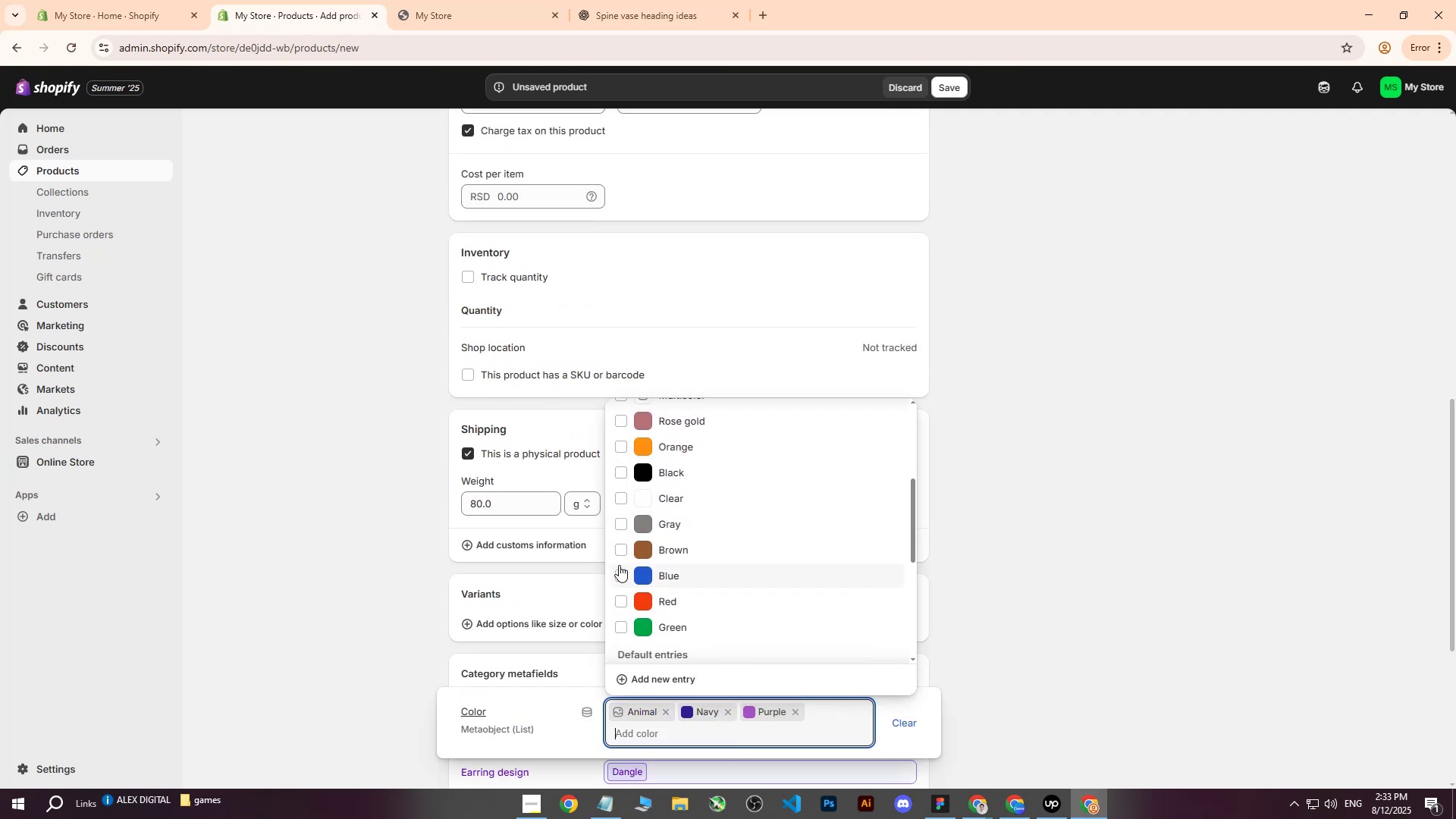 
left_click([620, 570])
 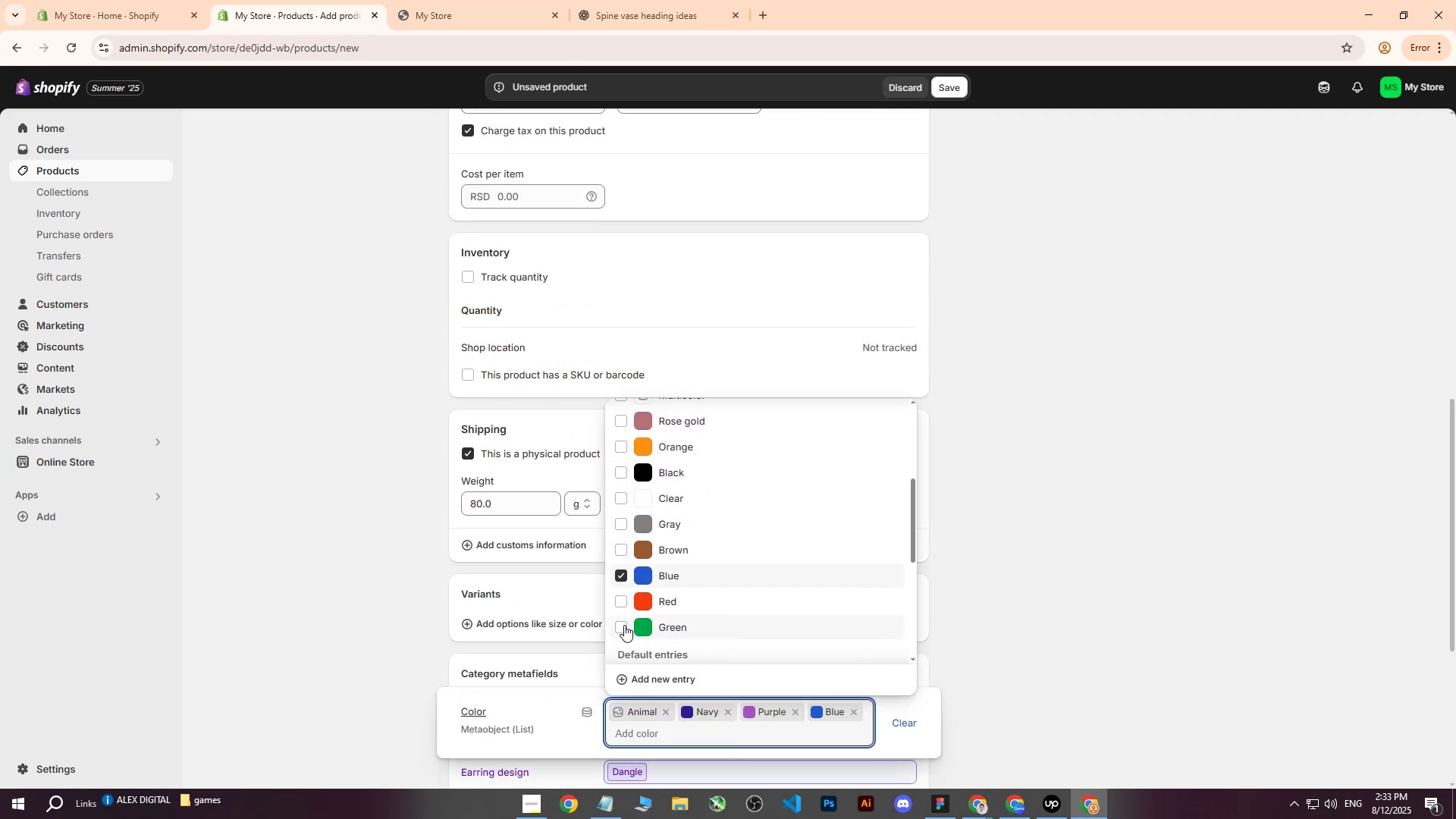 
scroll: coordinate [758, 535], scroll_direction: down, amount: 1.0
 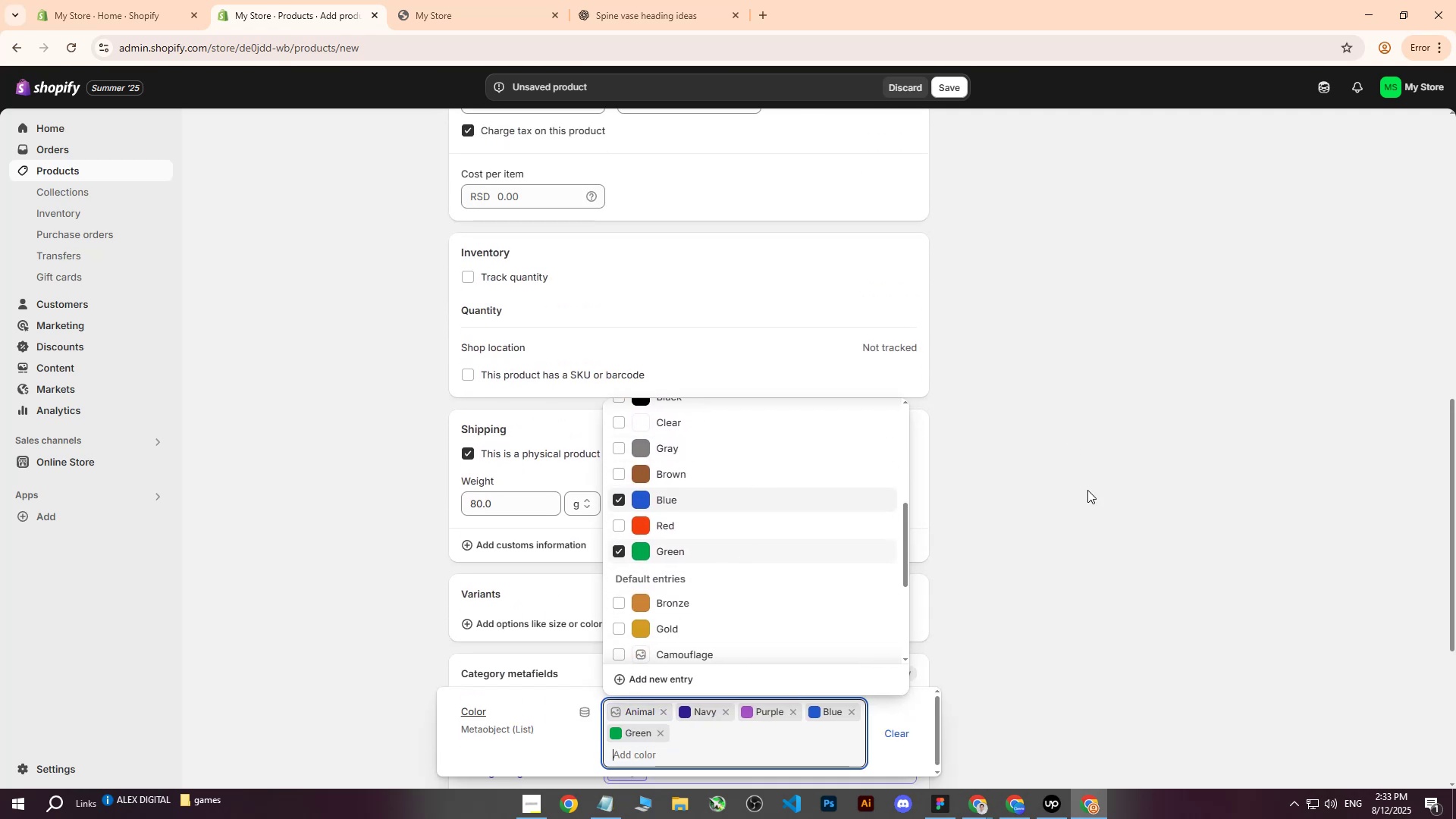 
scroll: coordinate [1078, 515], scroll_direction: up, amount: 11.0
 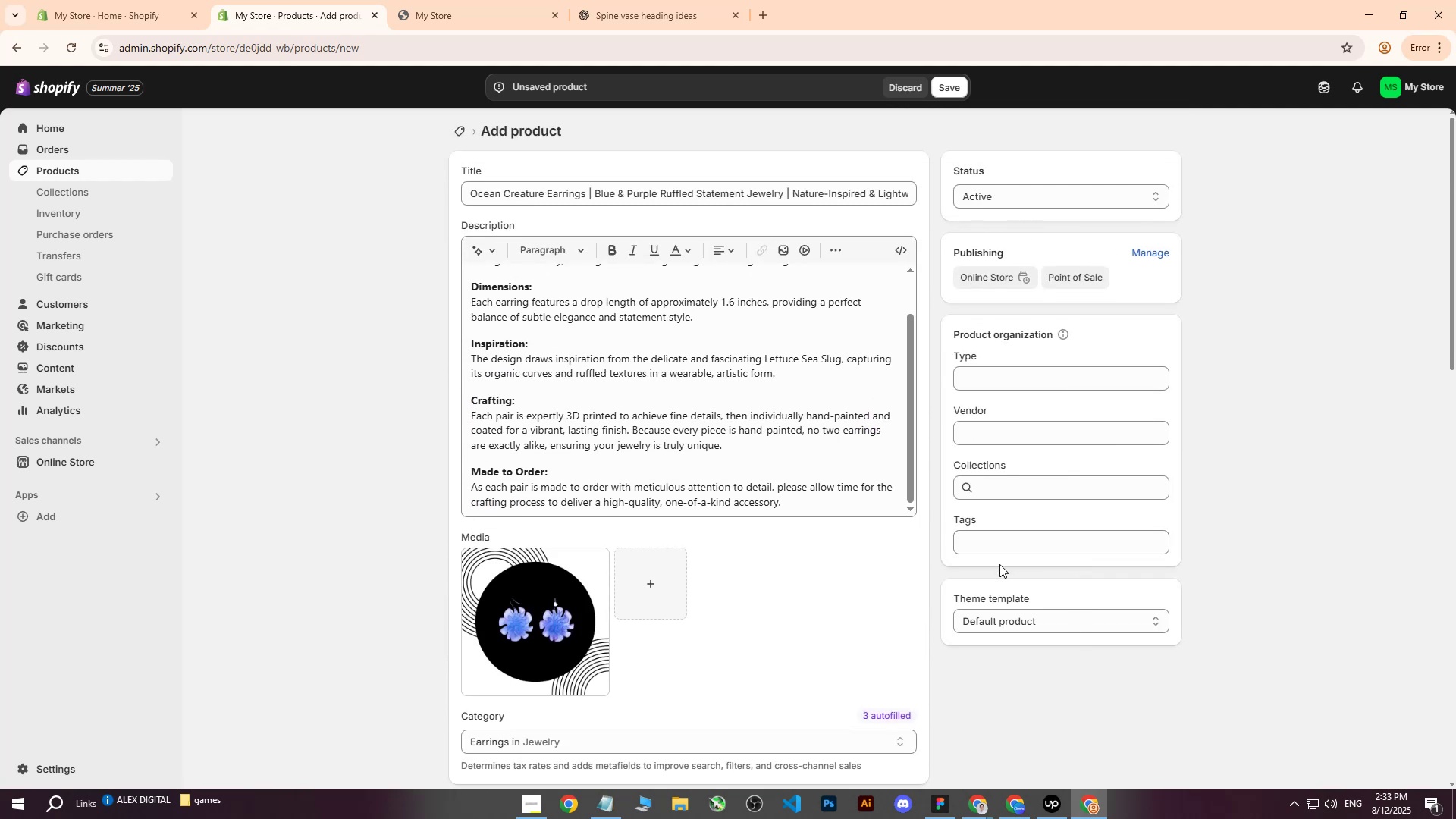 
left_click([988, 535])
 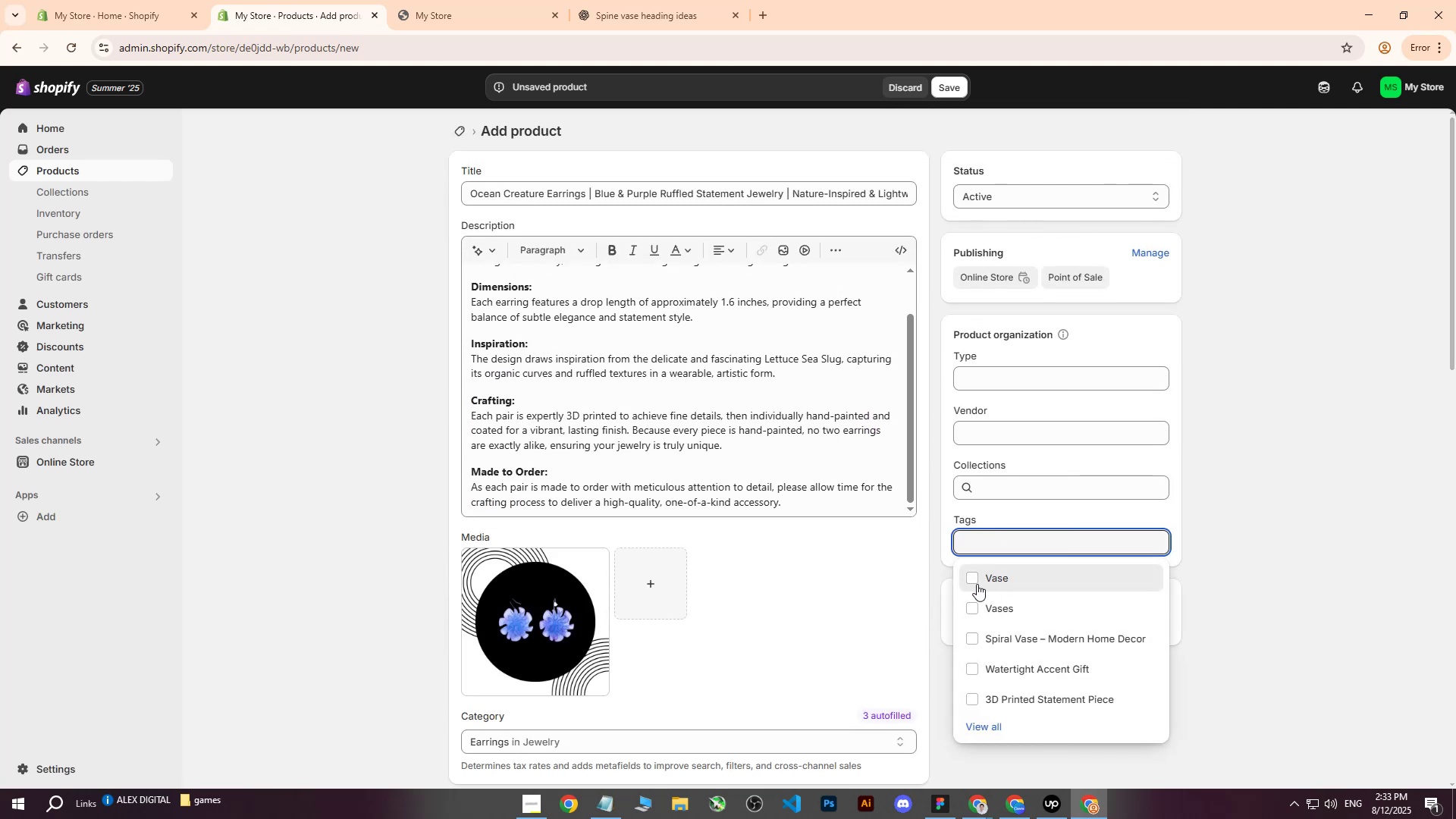 
double_click([969, 617])
 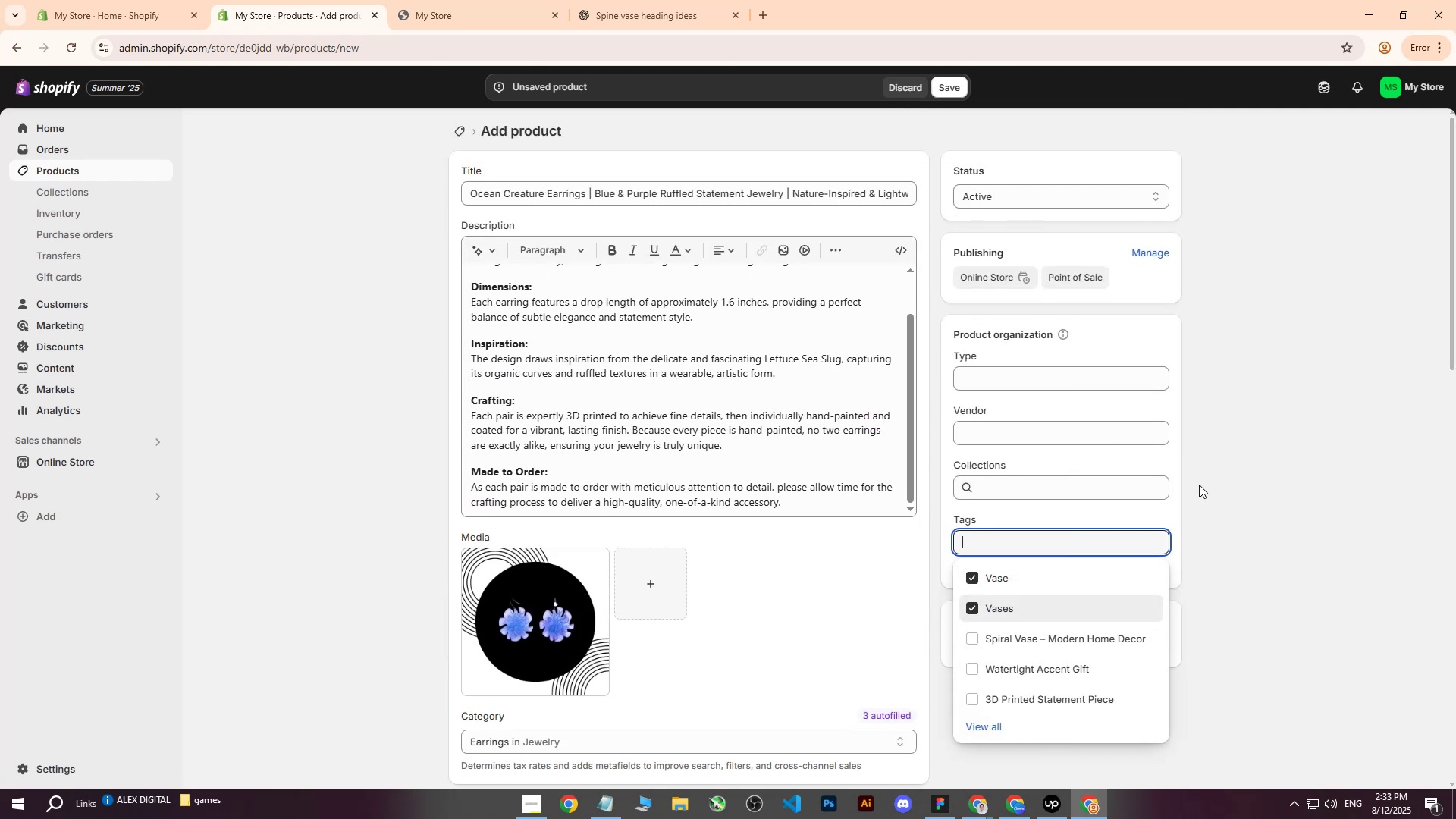 
triple_click([1252, 476])
 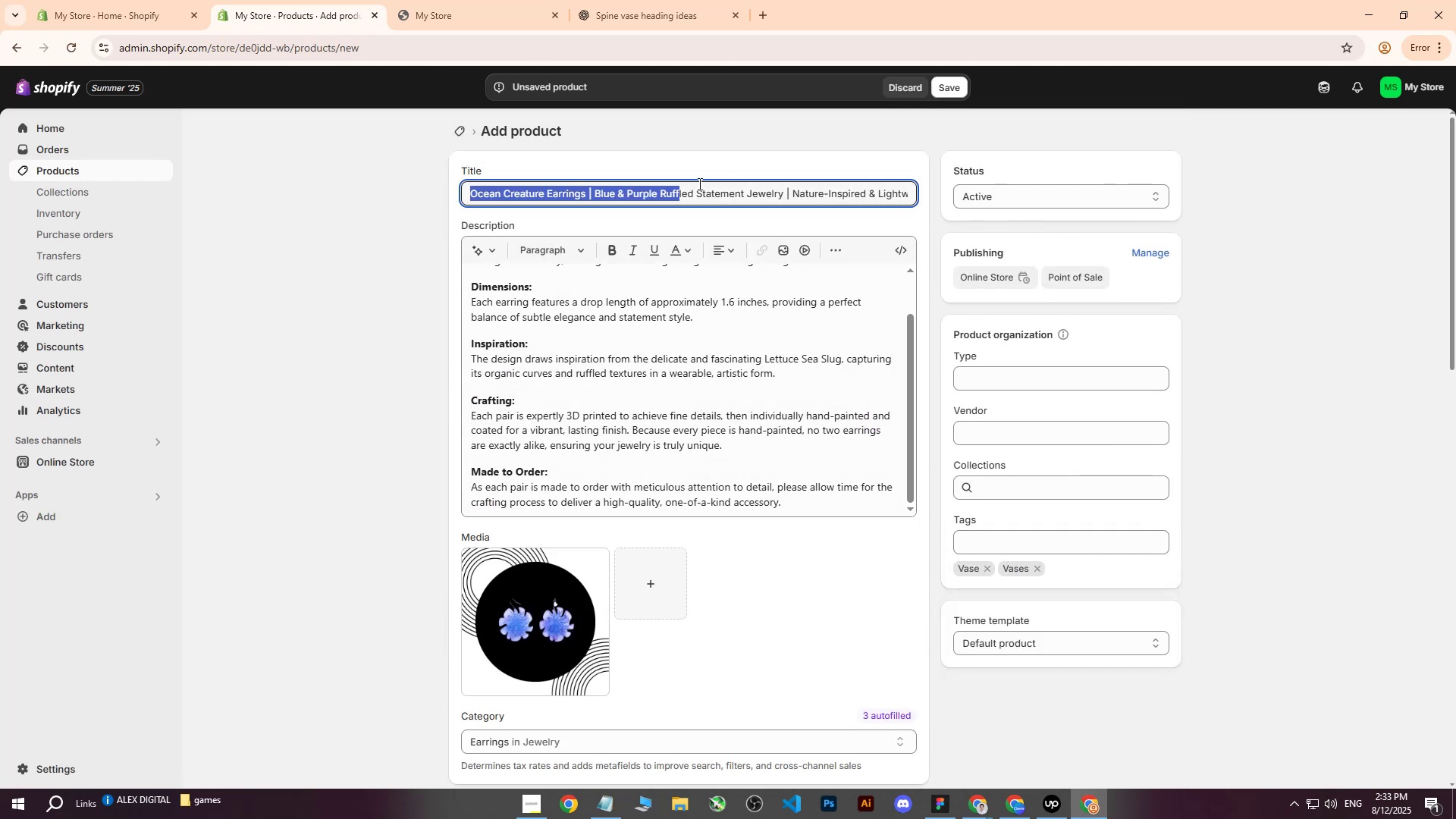 
key(Control+ControlLeft)
 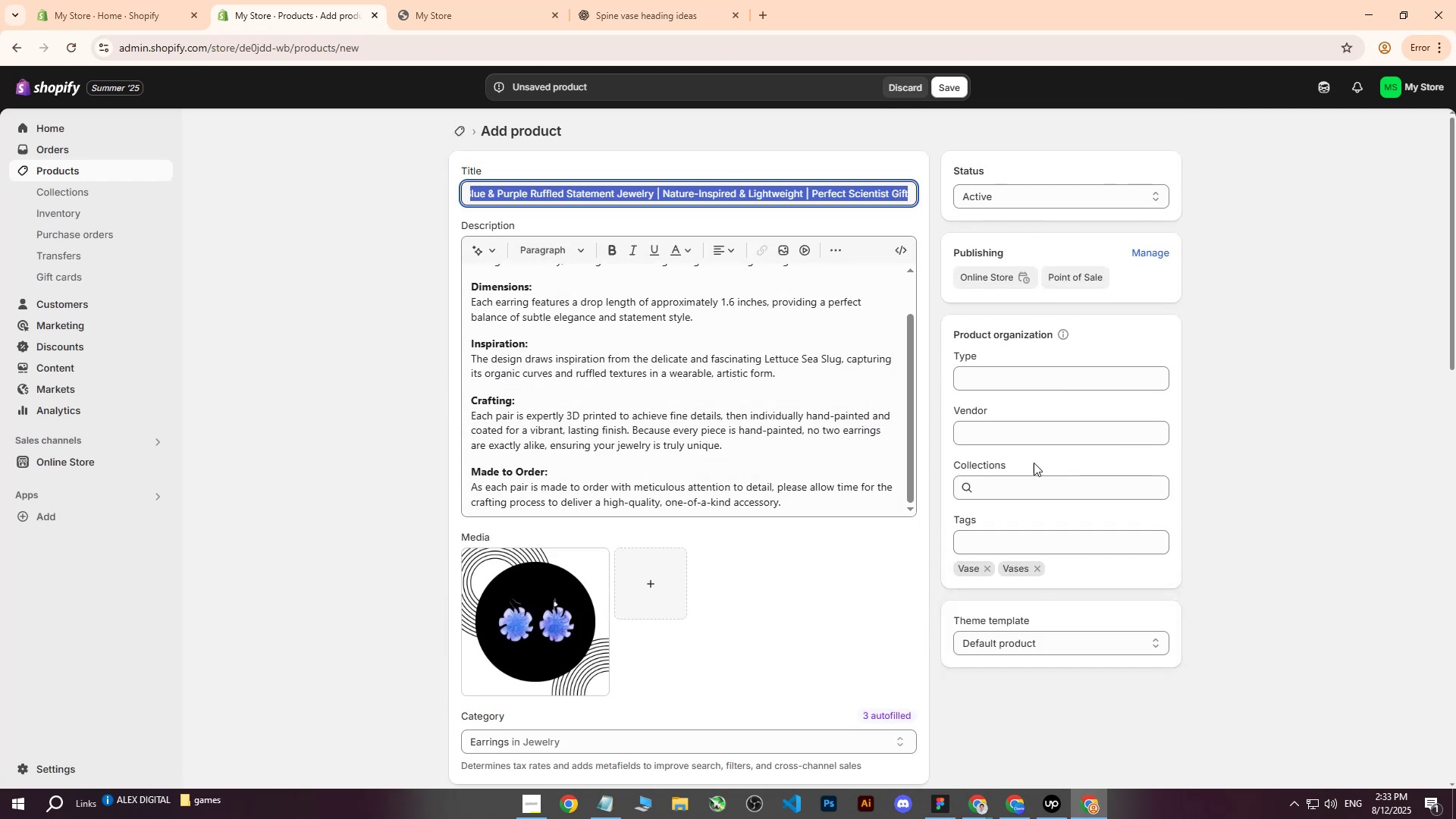 
key(Control+C)
 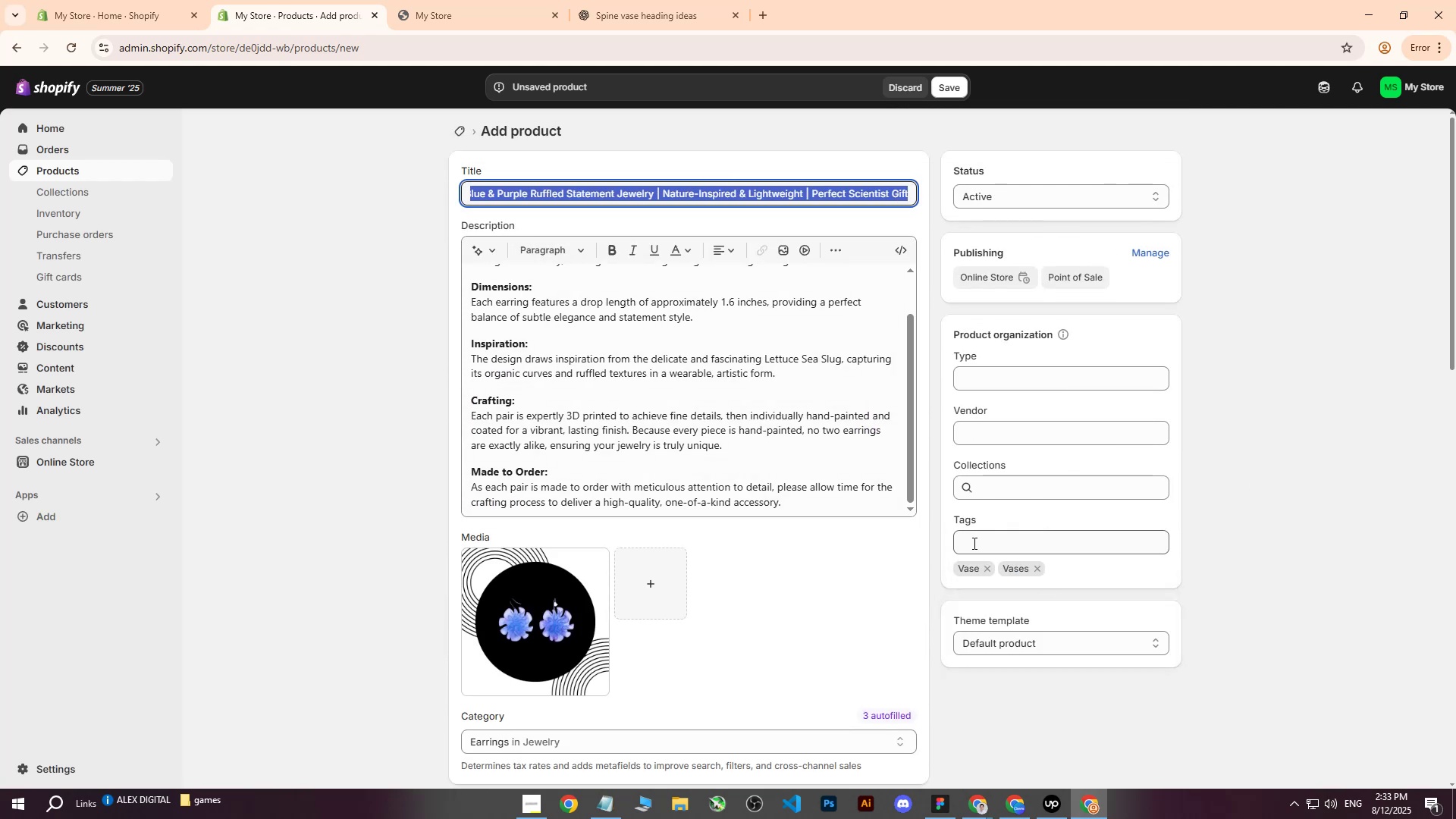 
left_click([973, 543])
 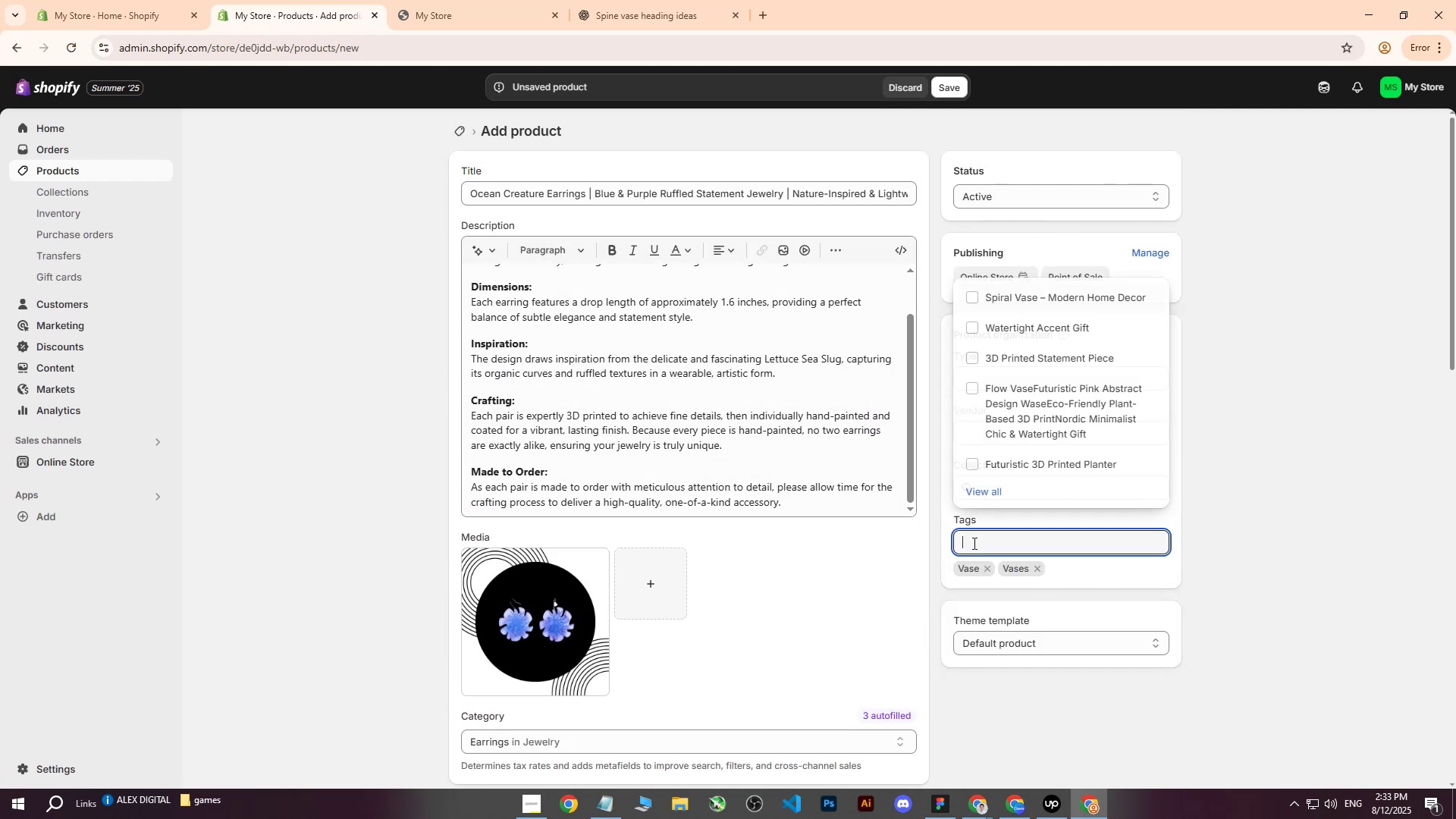 
key(Control+ControlLeft)
 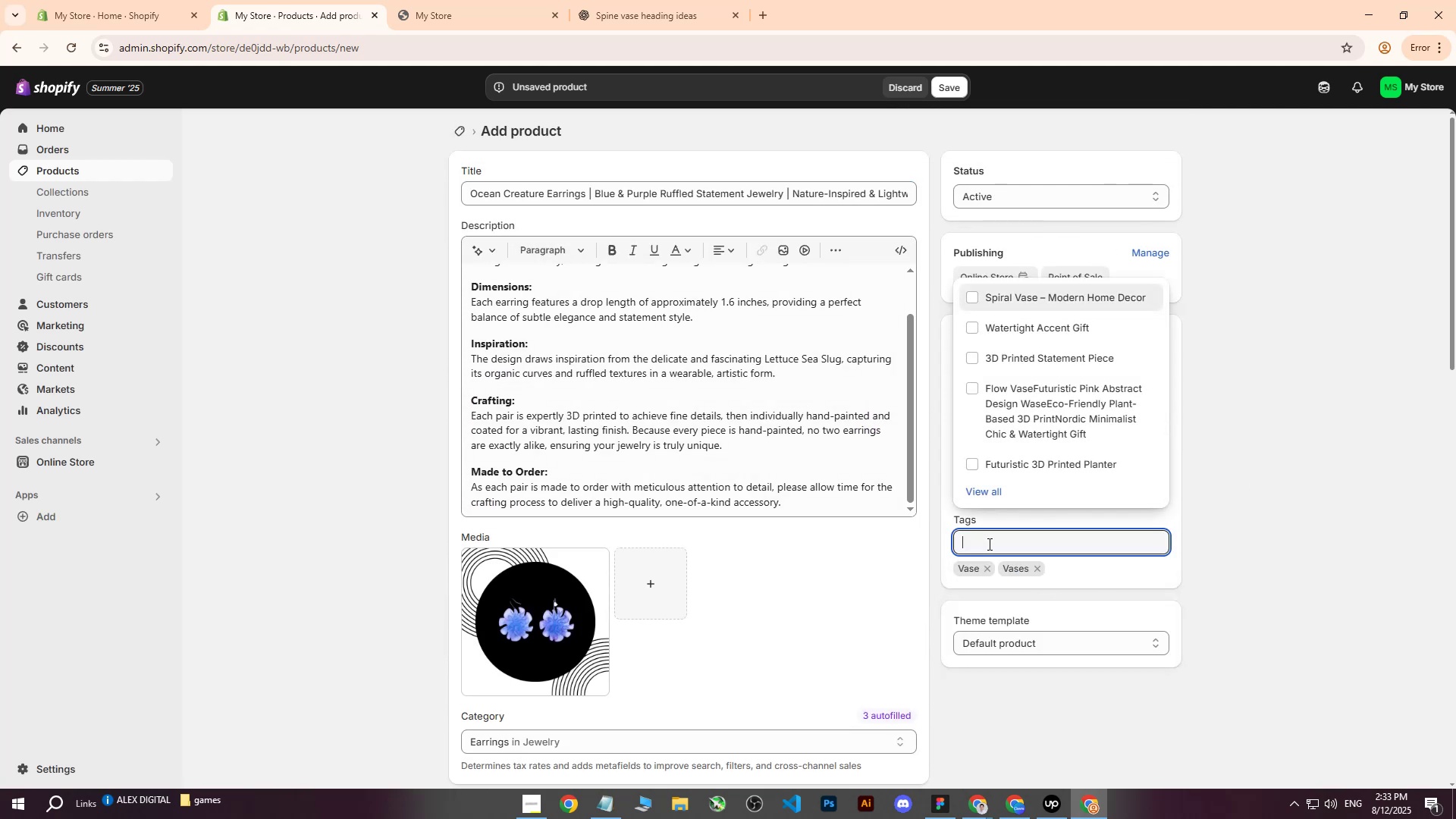 
key(Control+V)
 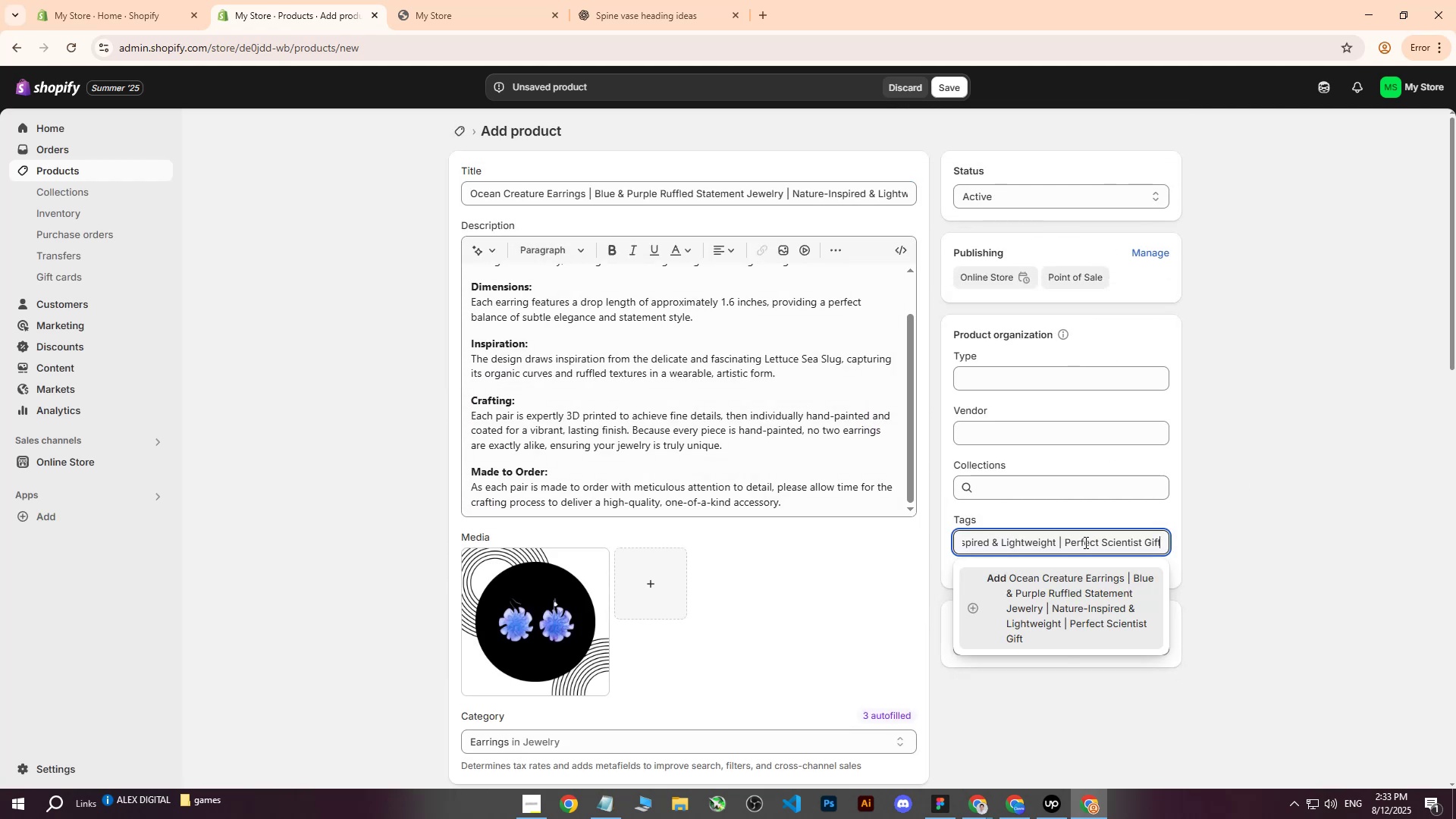 
left_click([1065, 543])
 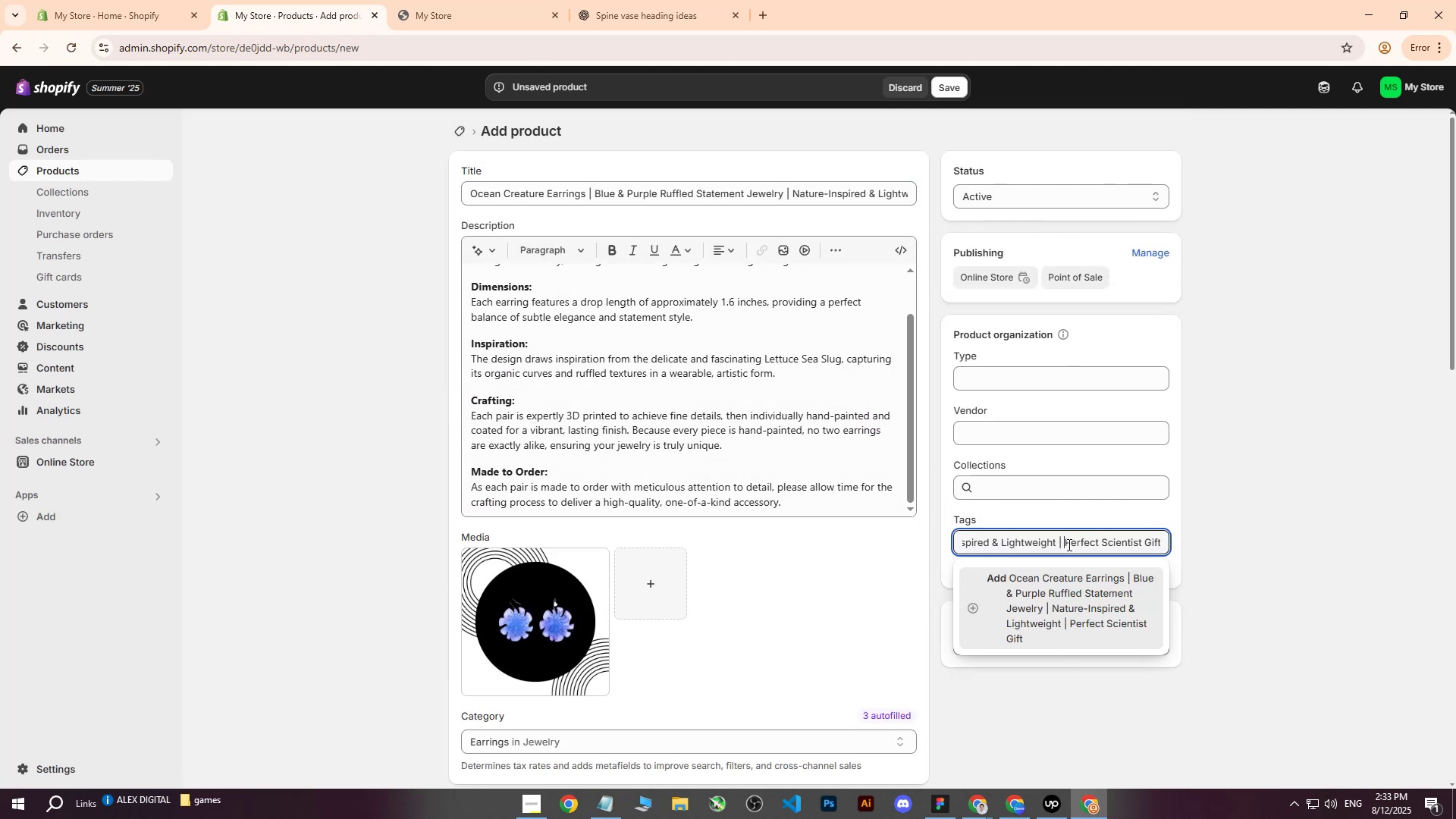 
key(Backspace)
 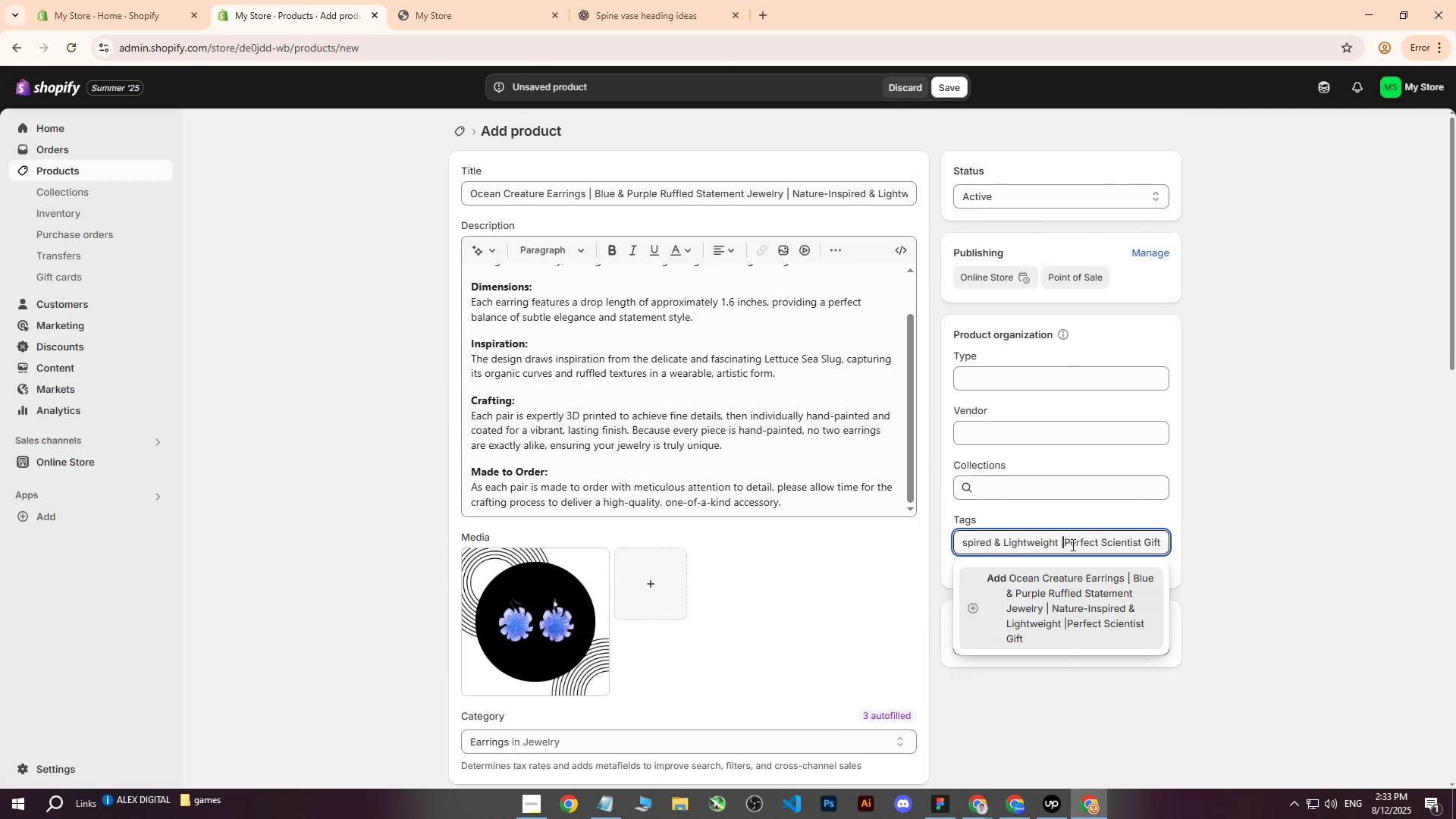 
key(Backspace)
 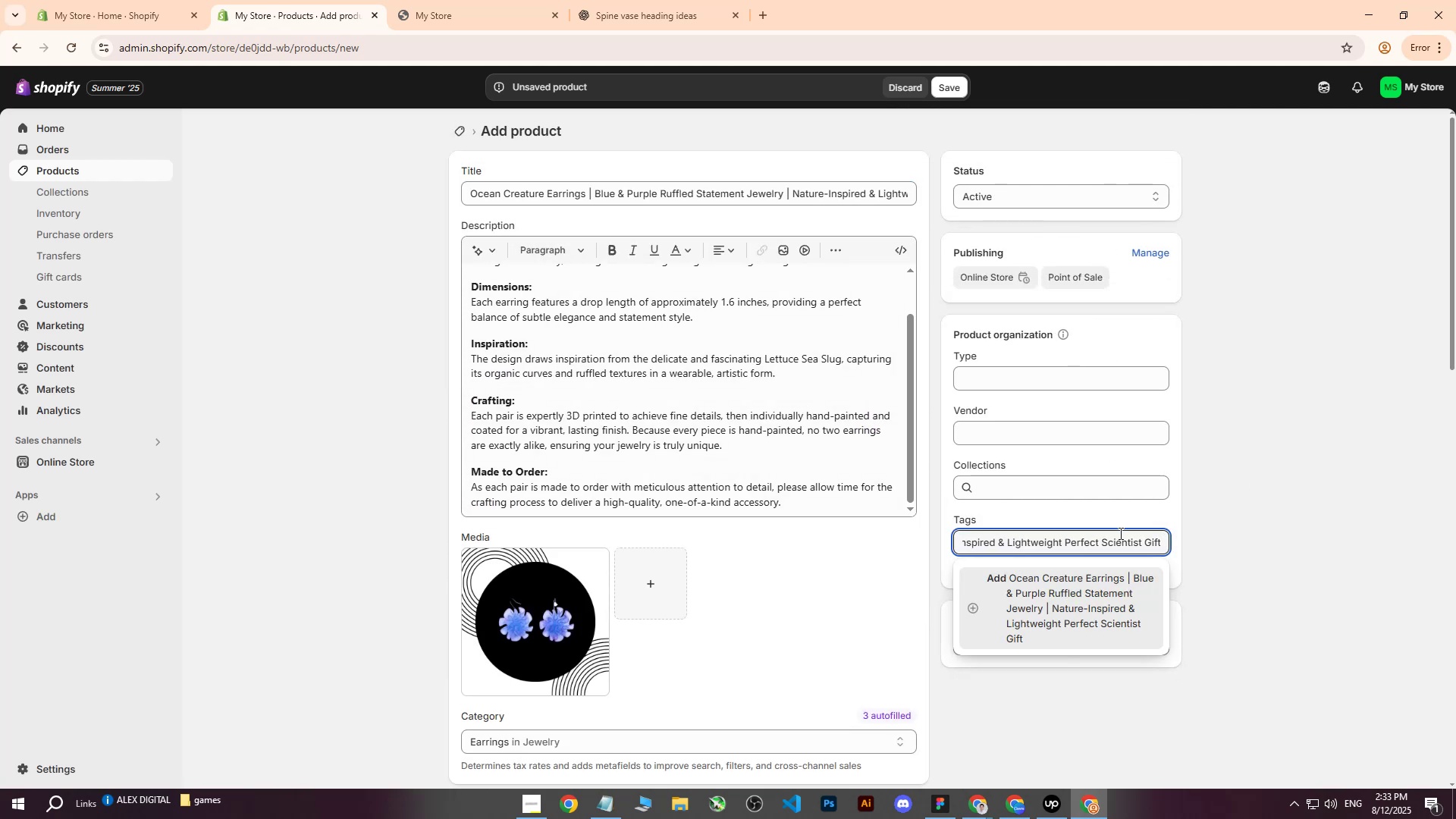 
key(Backspace)
 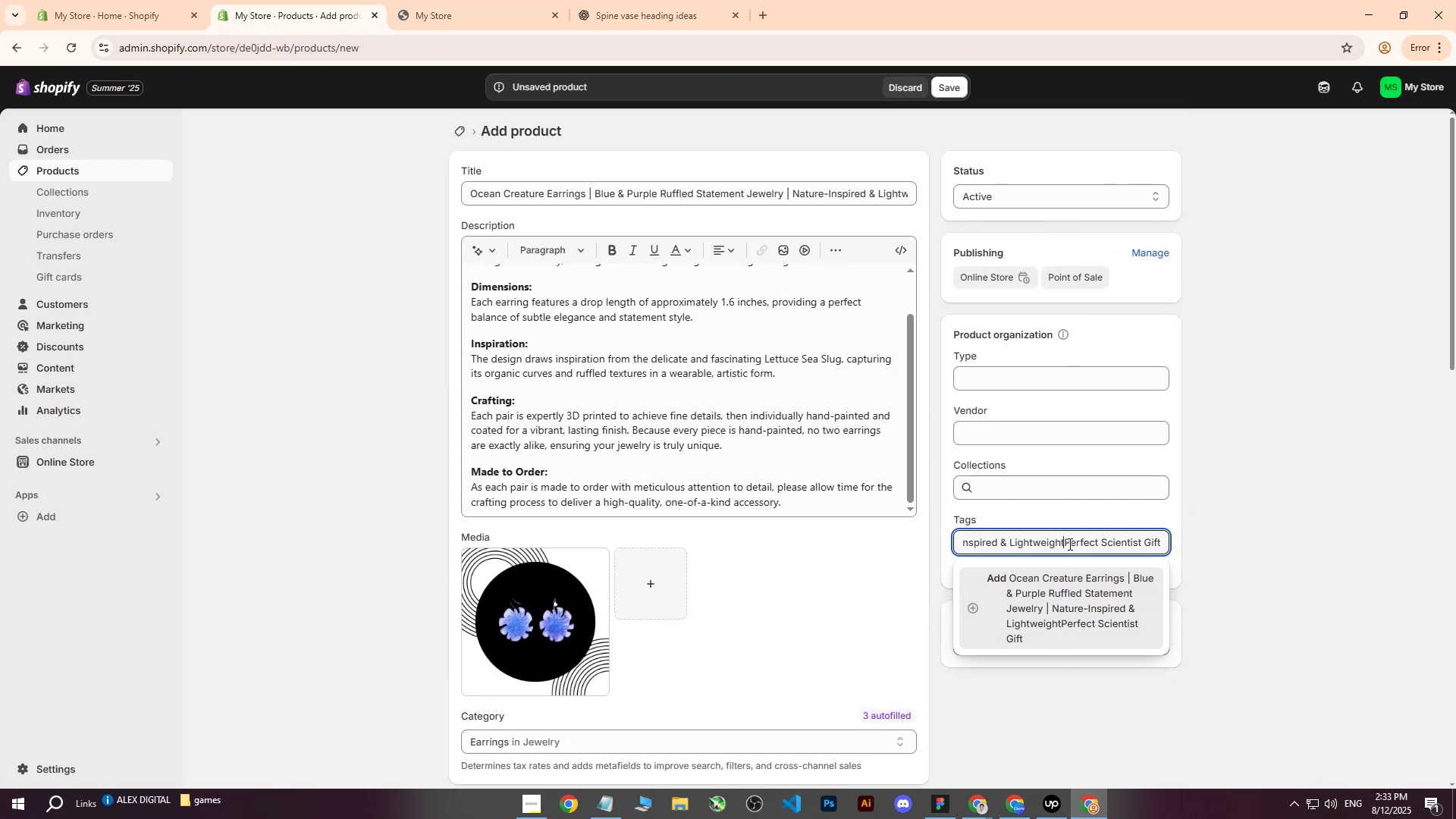 
hold_key(key=ArrowLeft, duration=1.51)
 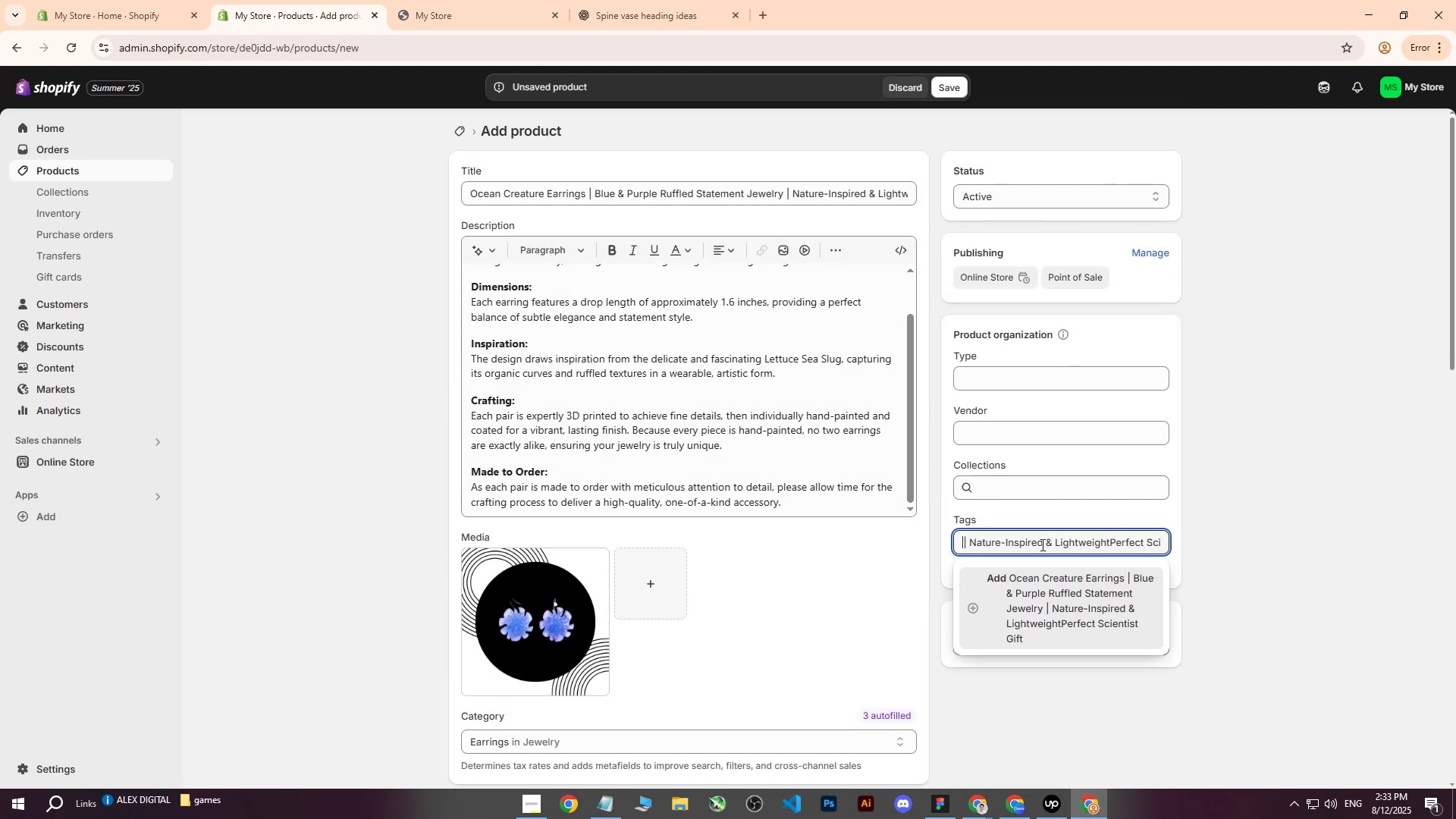 
key(ArrowLeft)
 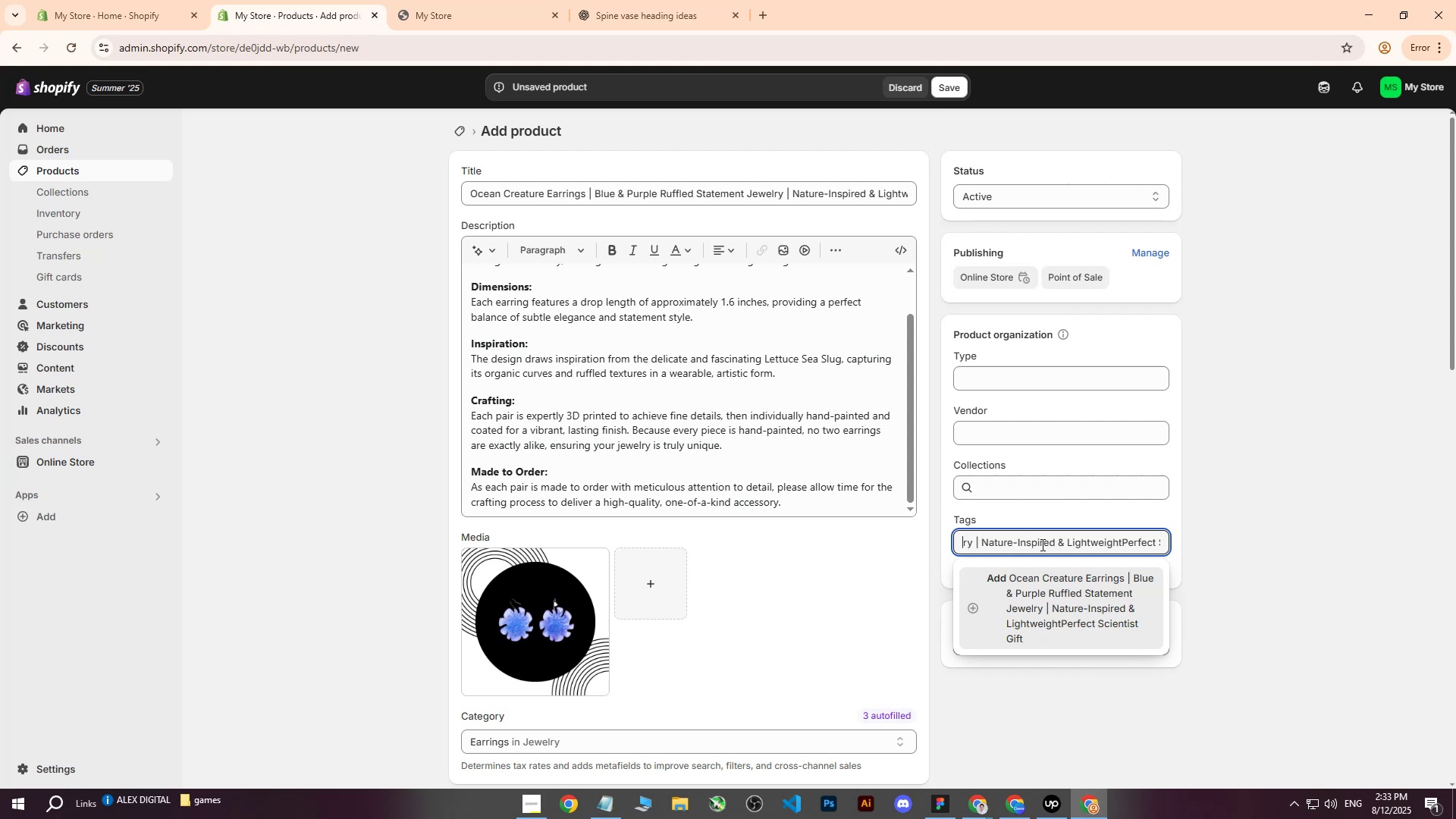 
key(ArrowLeft)
 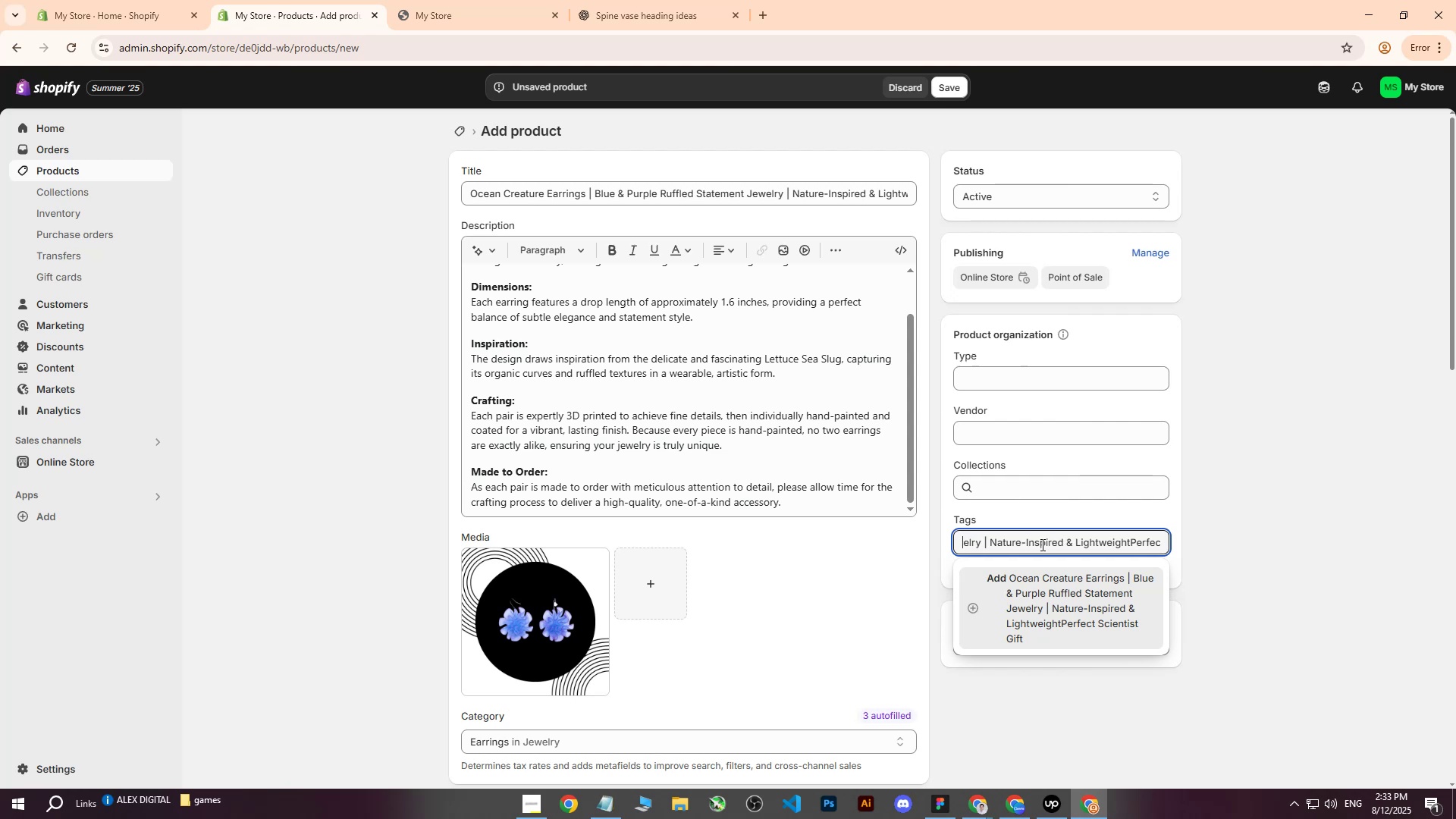 
key(ArrowLeft)
 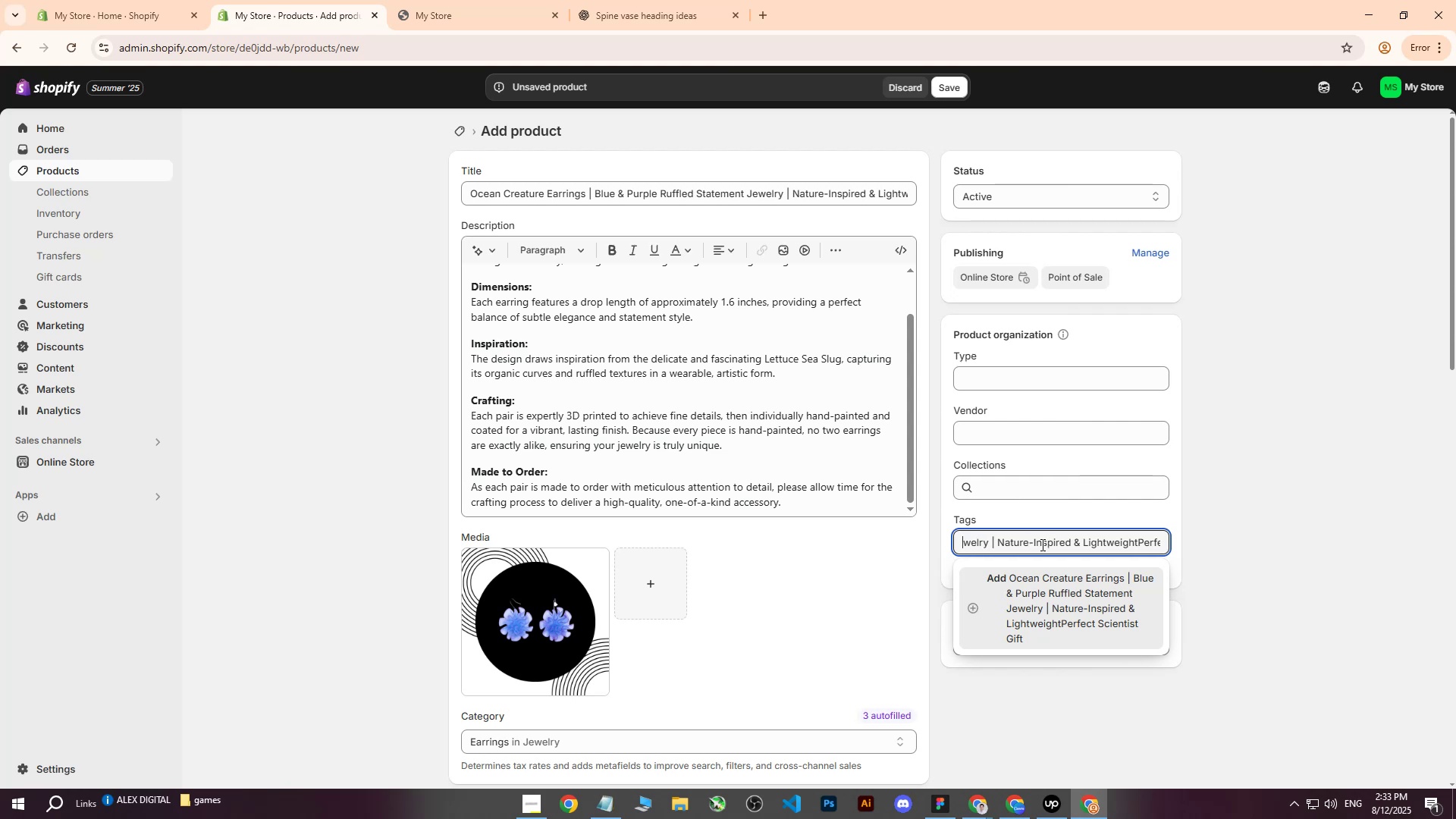 
key(ArrowLeft)
 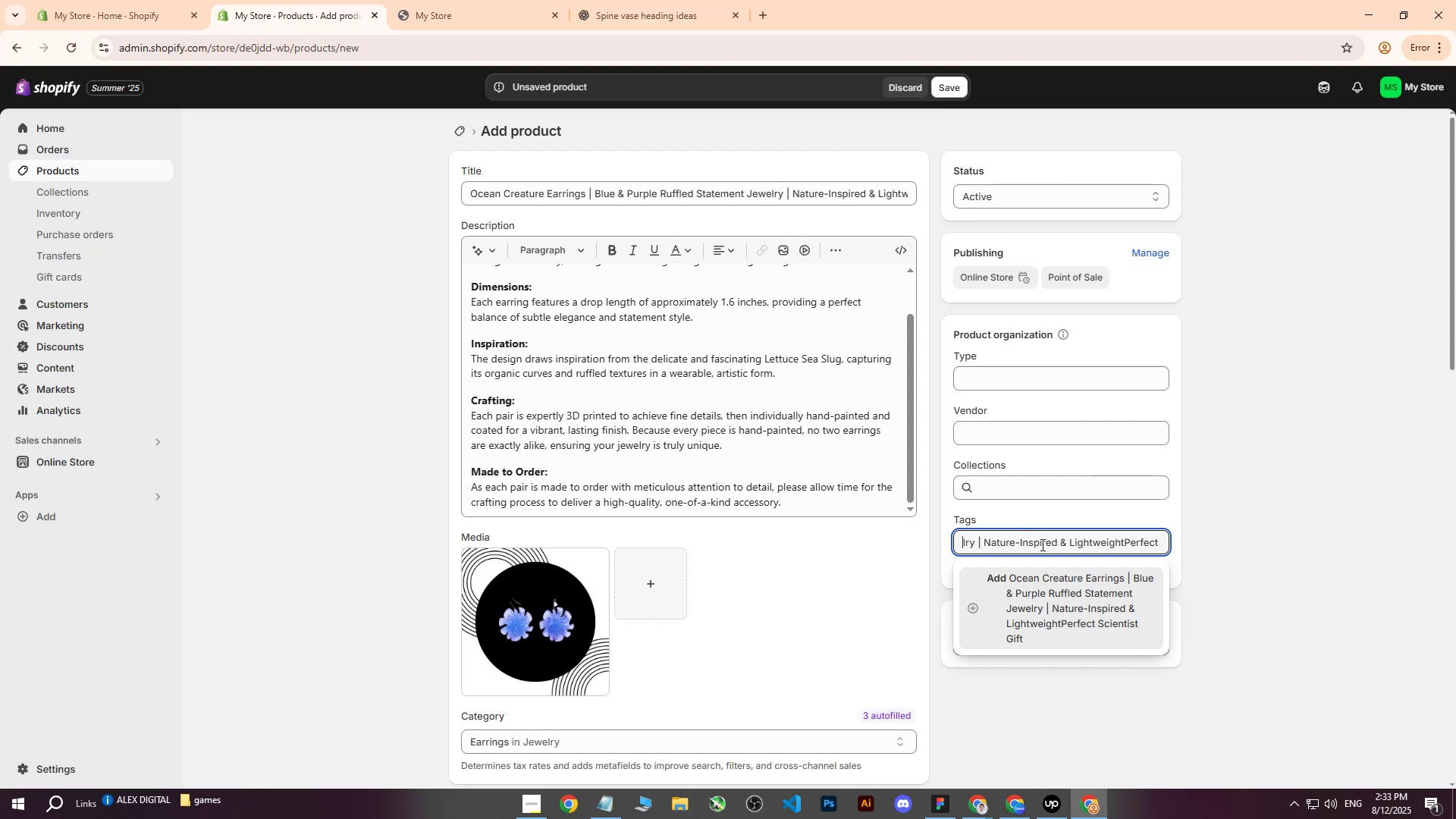 
key(ArrowLeft)
 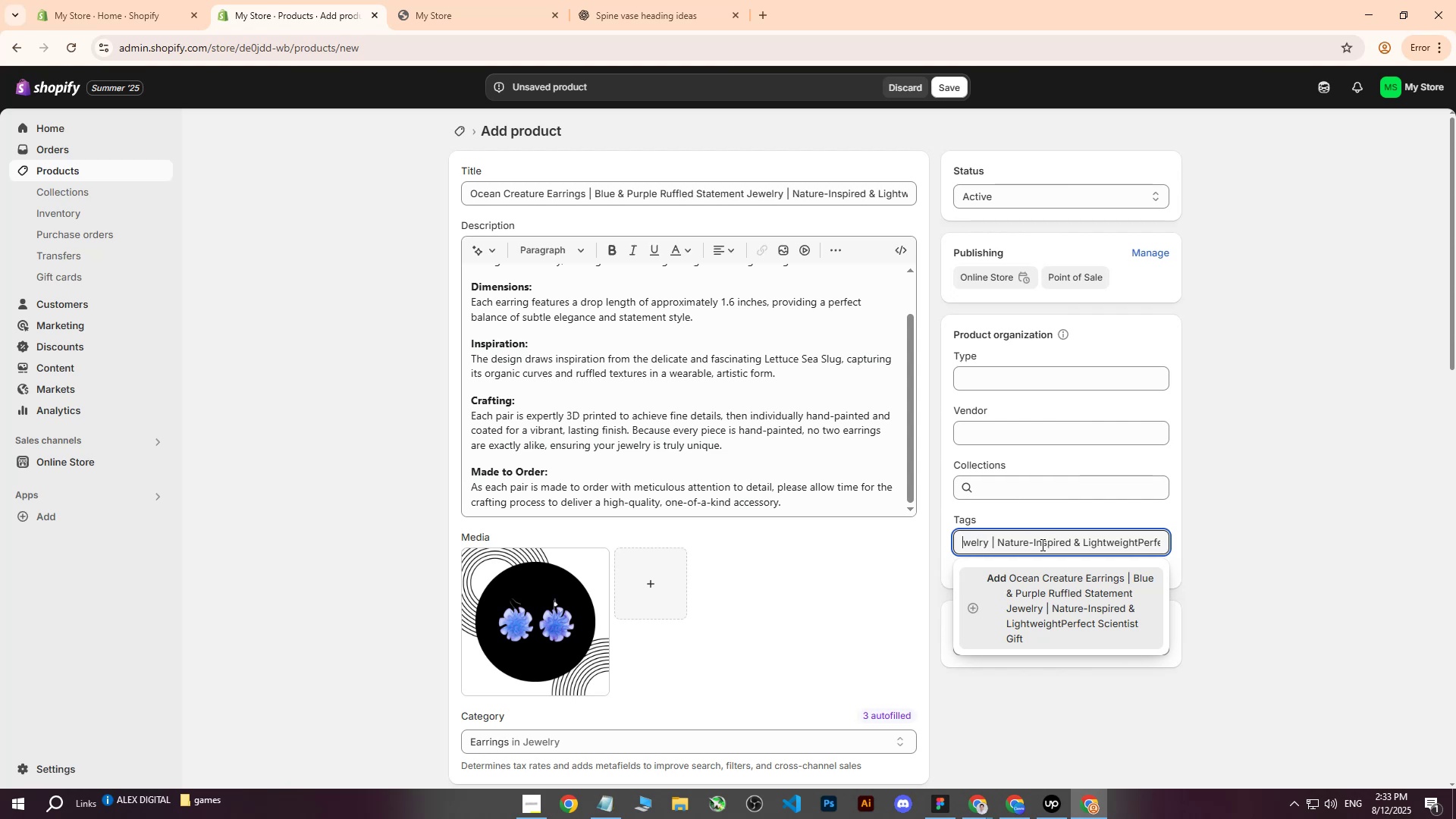 
key(ArrowLeft)
 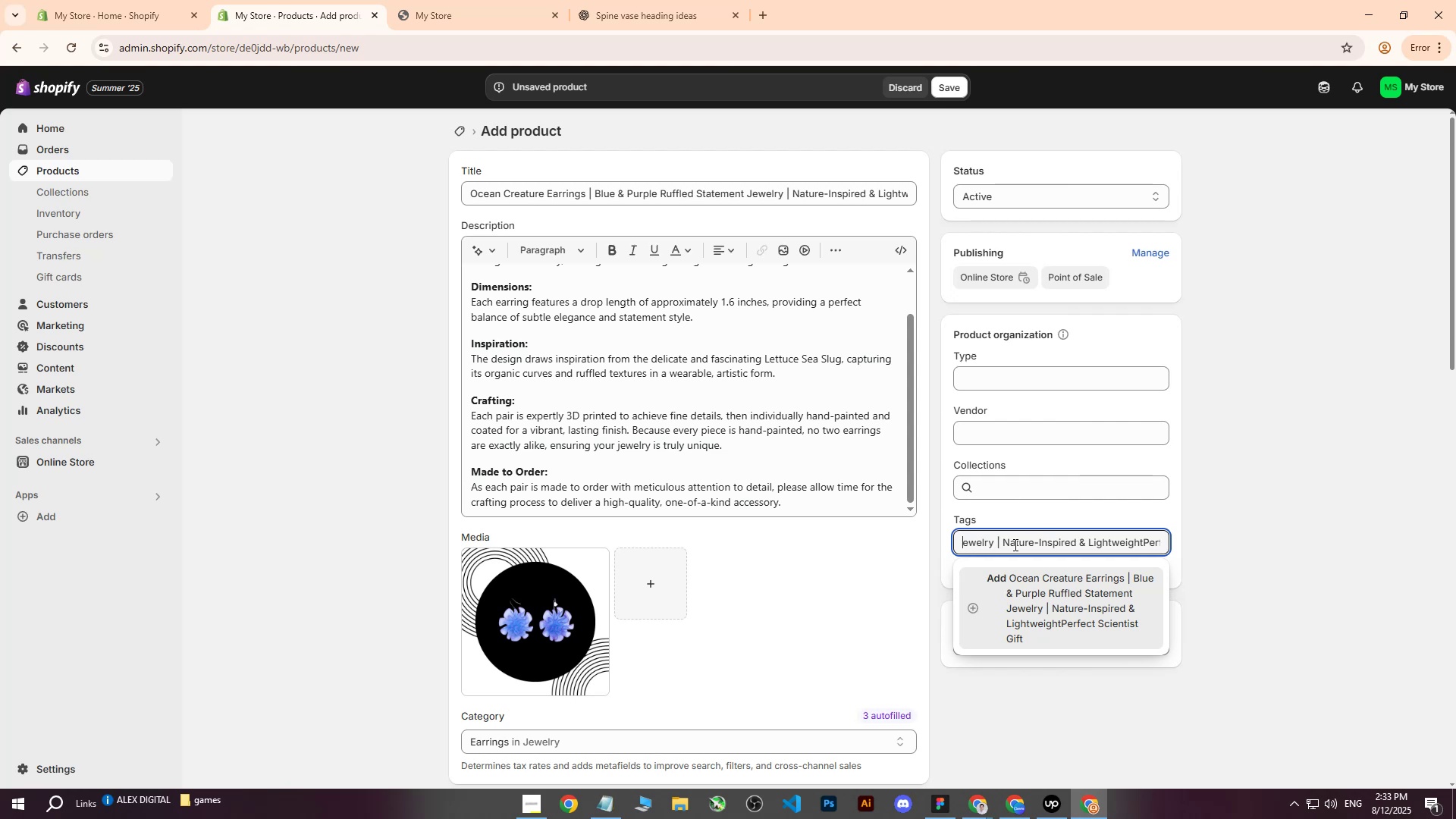 
key(ArrowLeft)
 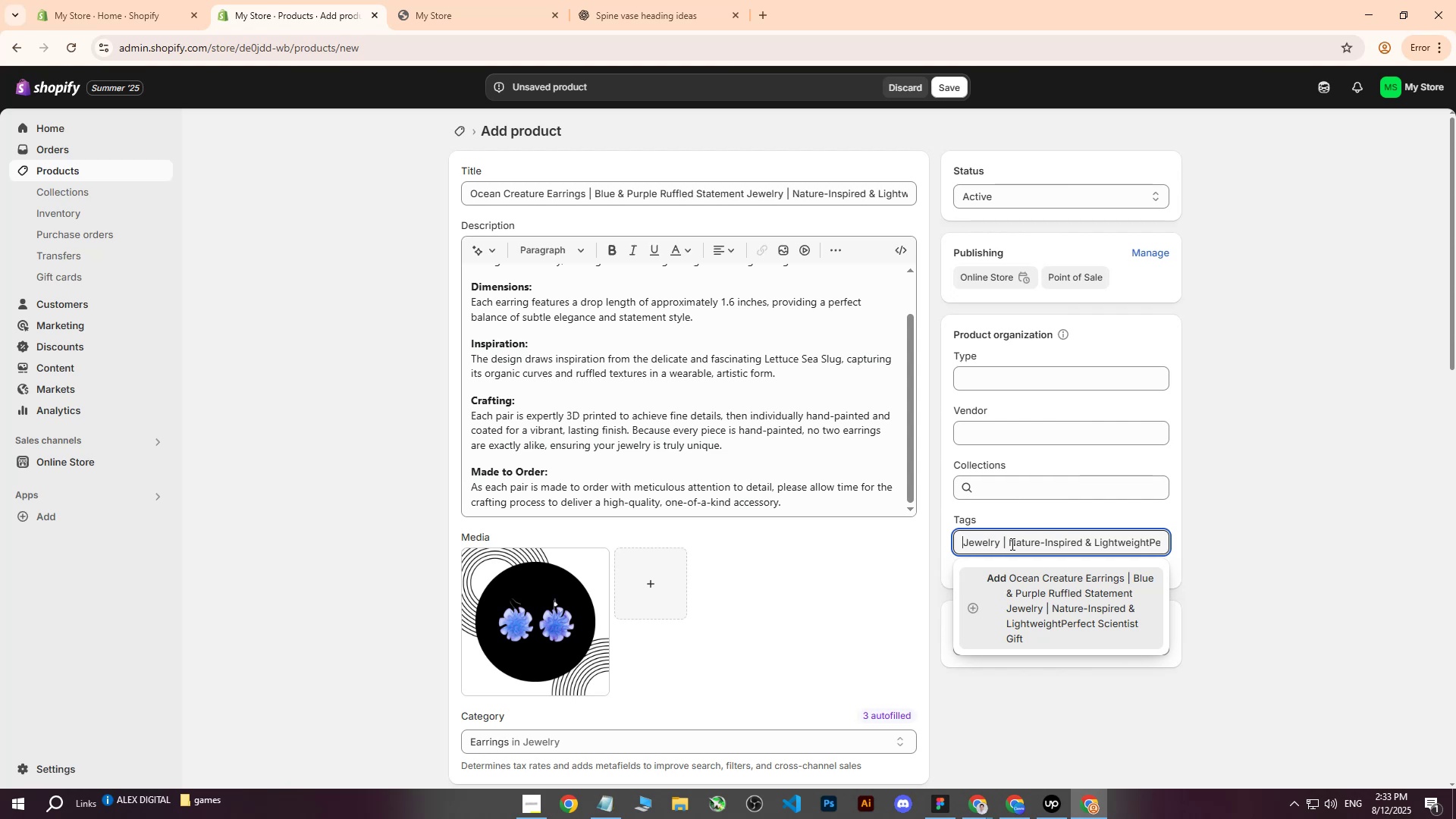 
left_click([1011, 544])
 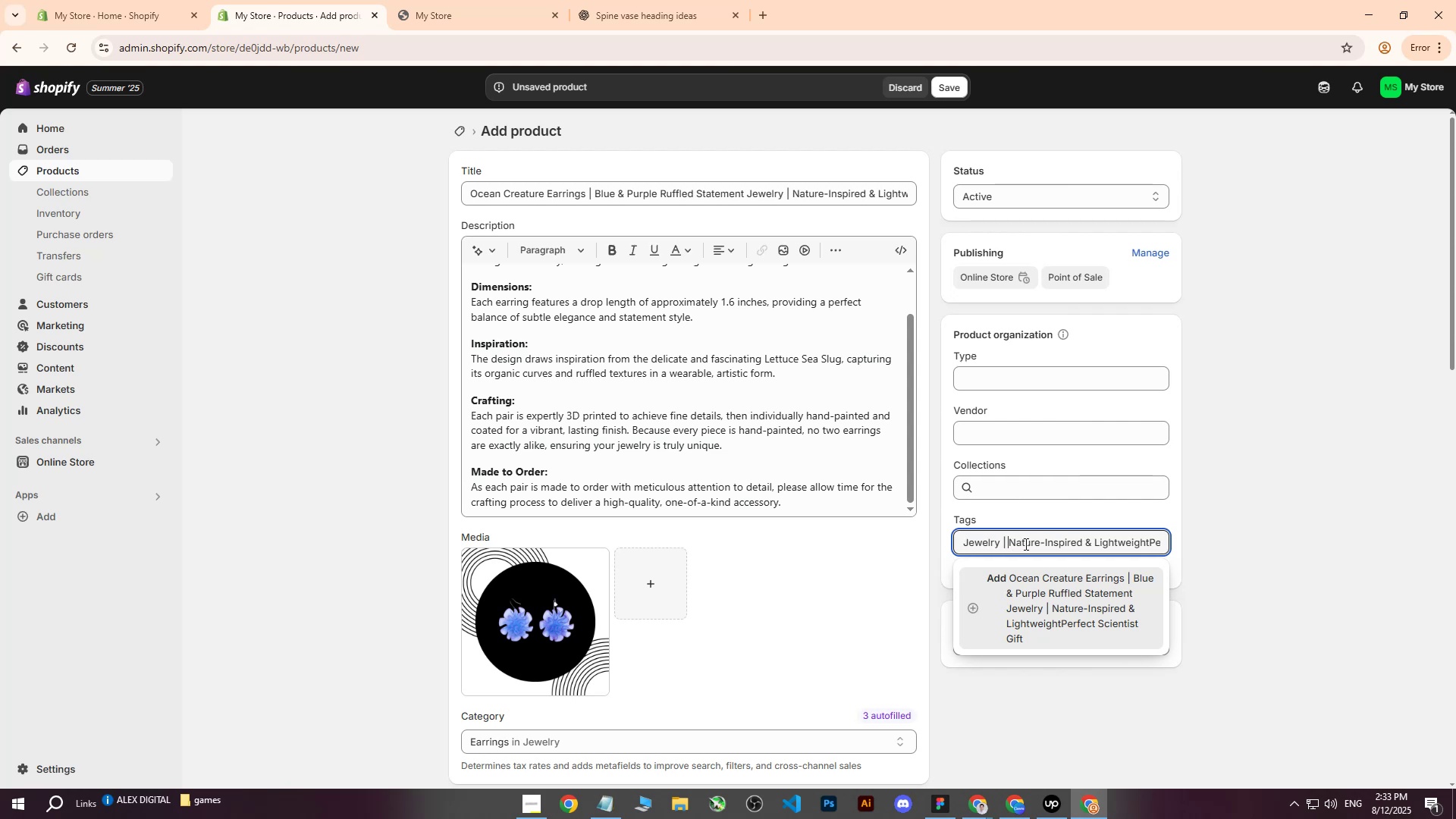 
key(Backspace)
 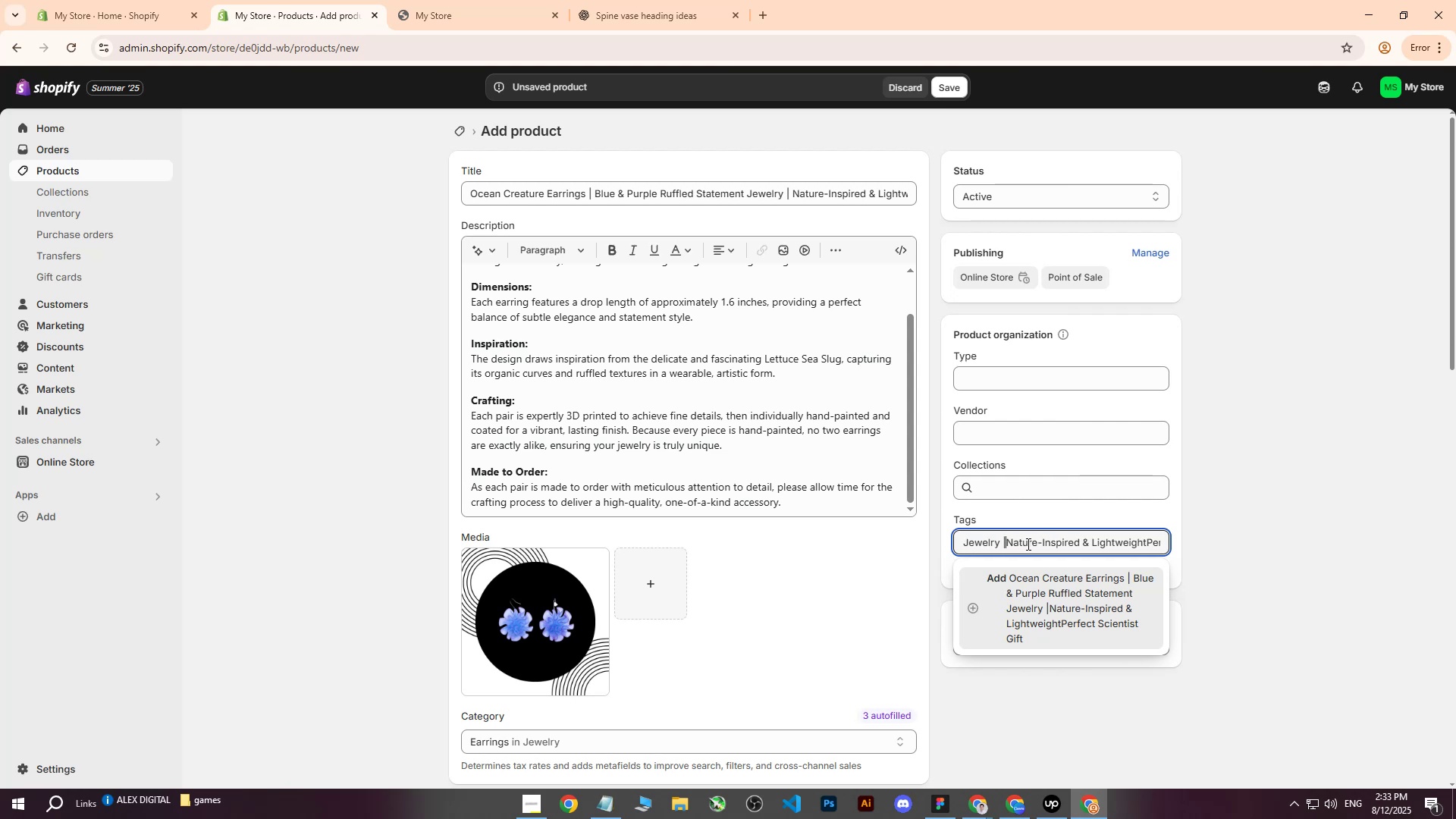 
key(Backspace)
 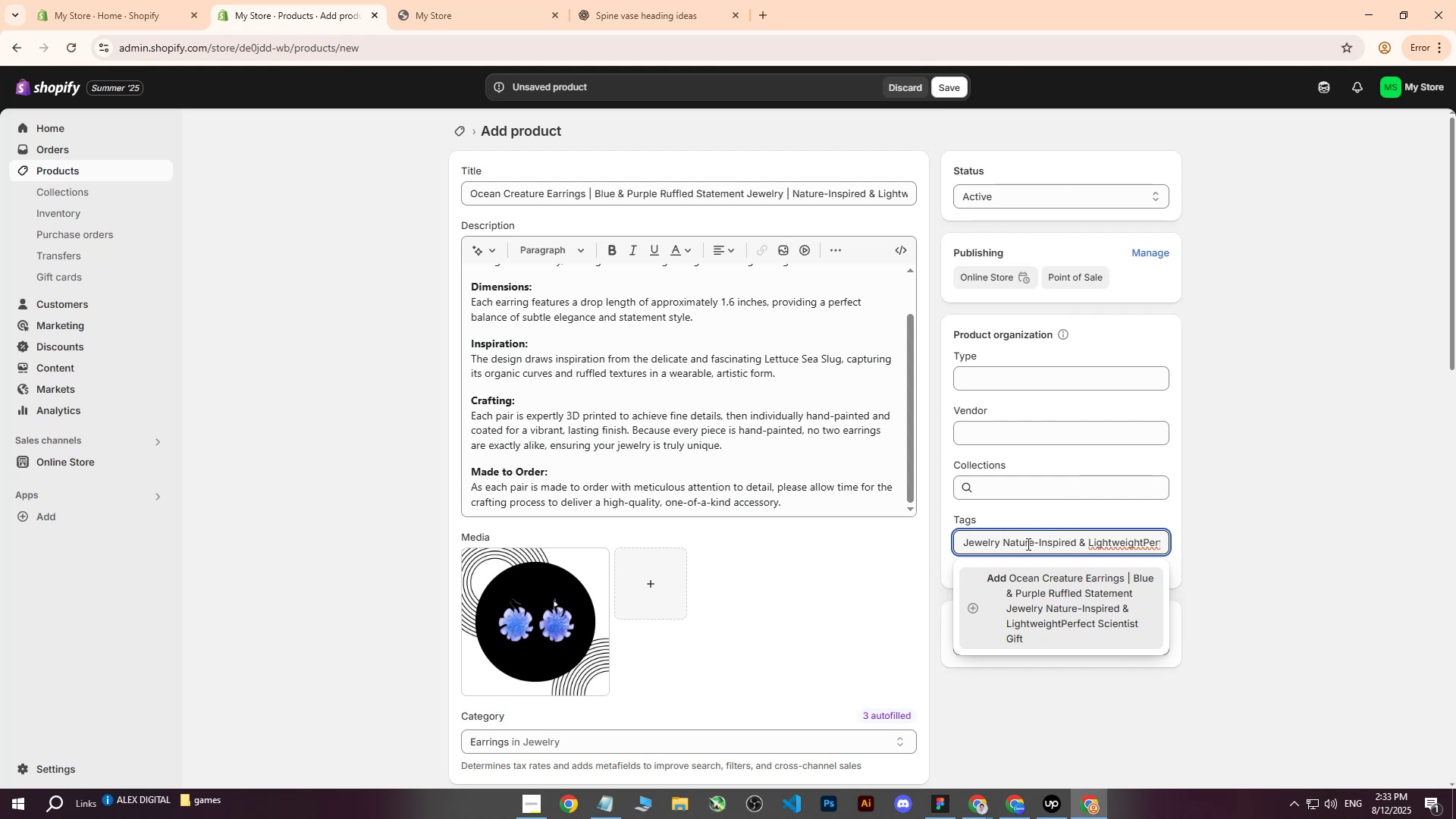 
key(Backspace)
 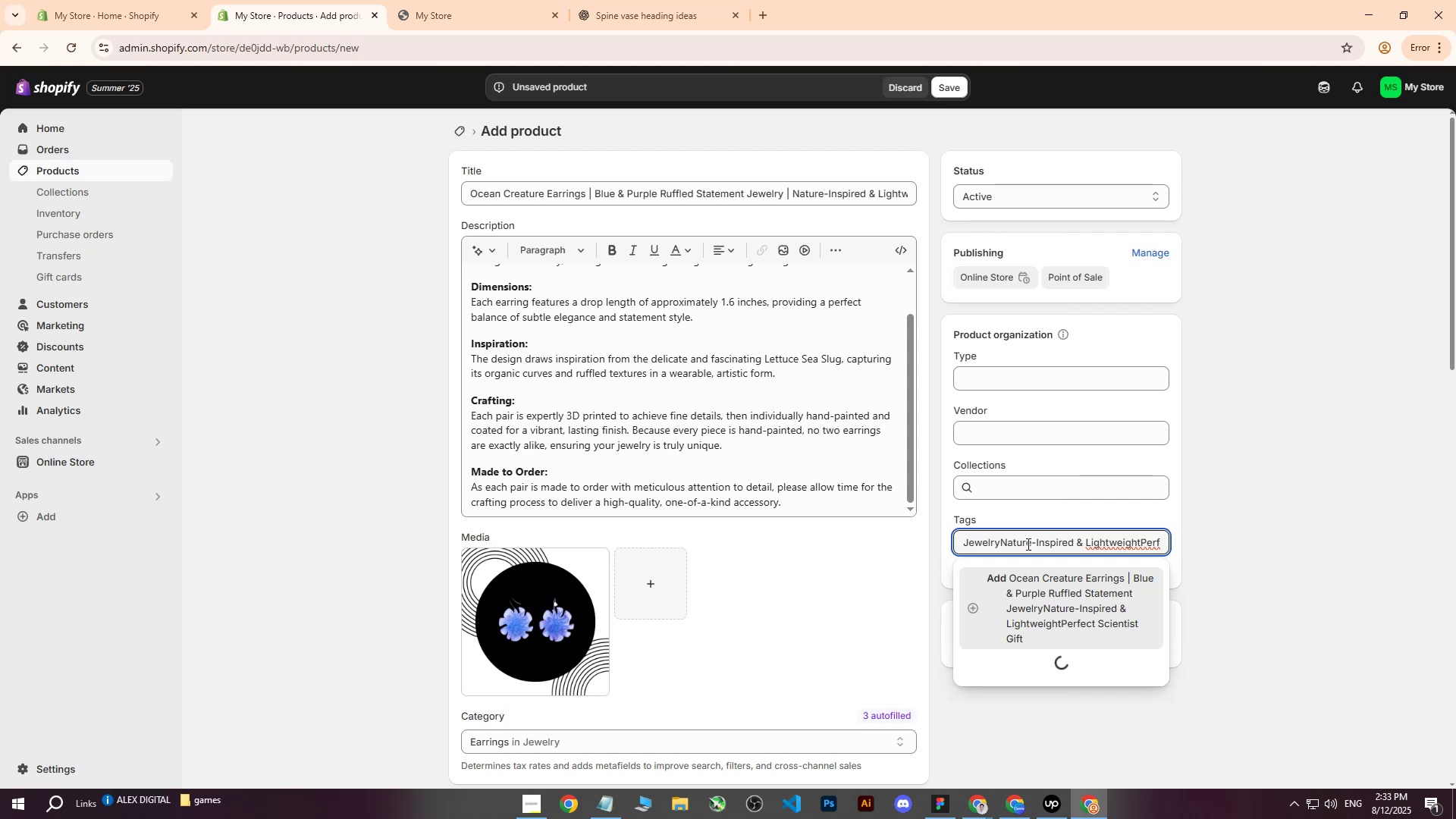 
hold_key(key=ArrowLeft, duration=1.5)
 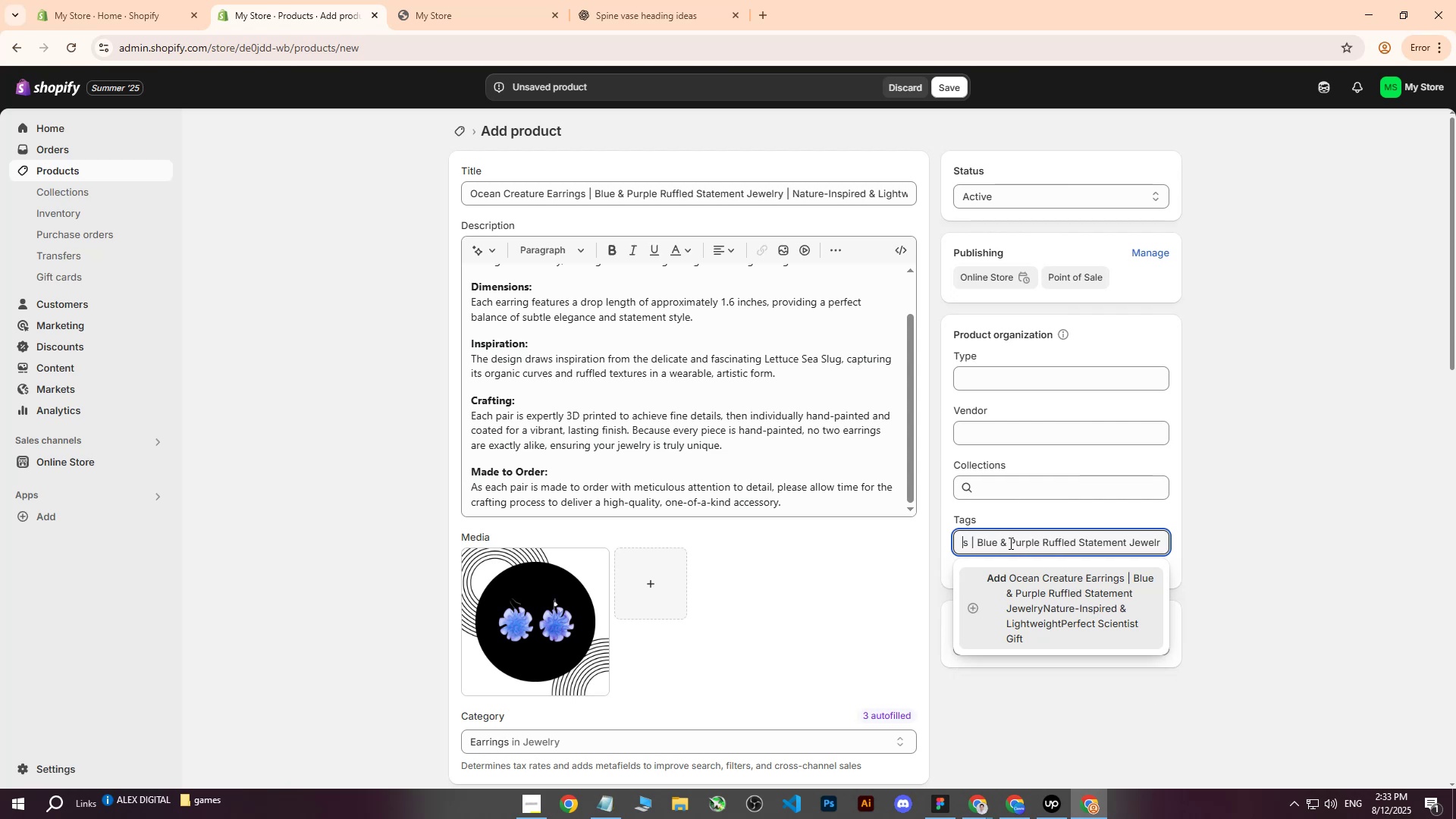 
hold_key(key=ArrowLeft, duration=0.36)
 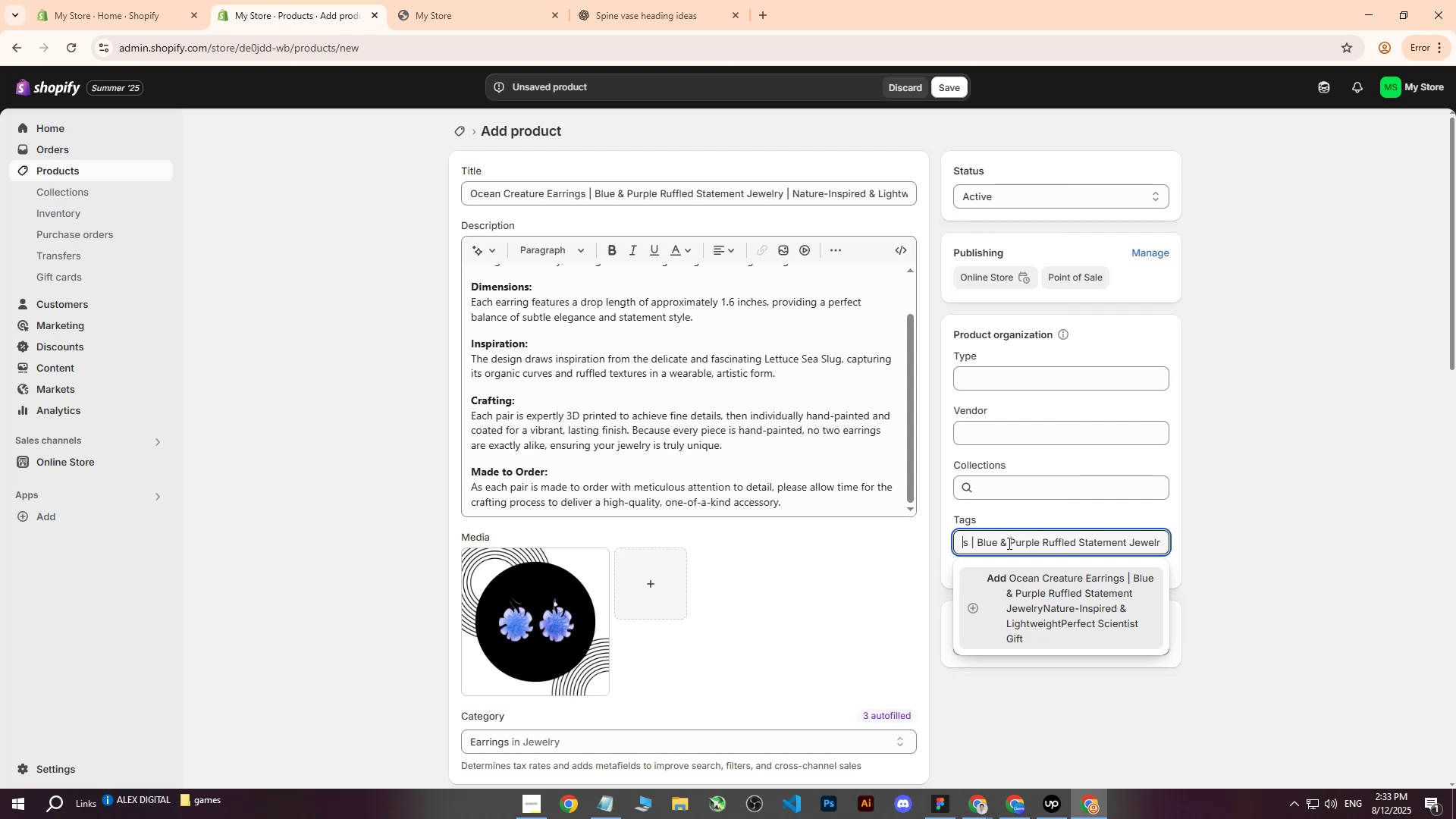 
key(ArrowLeft)
 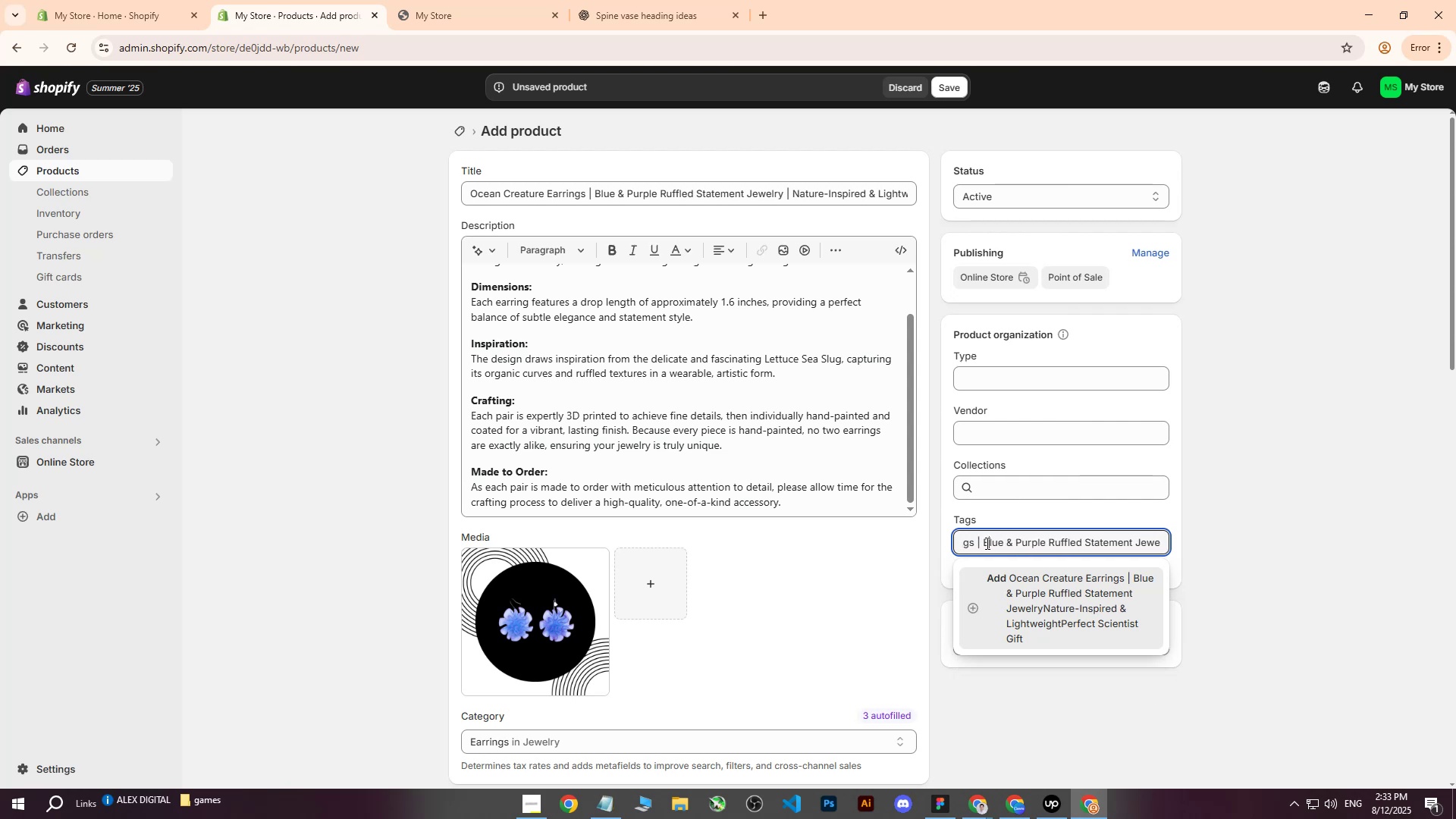 
double_click([984, 544])
 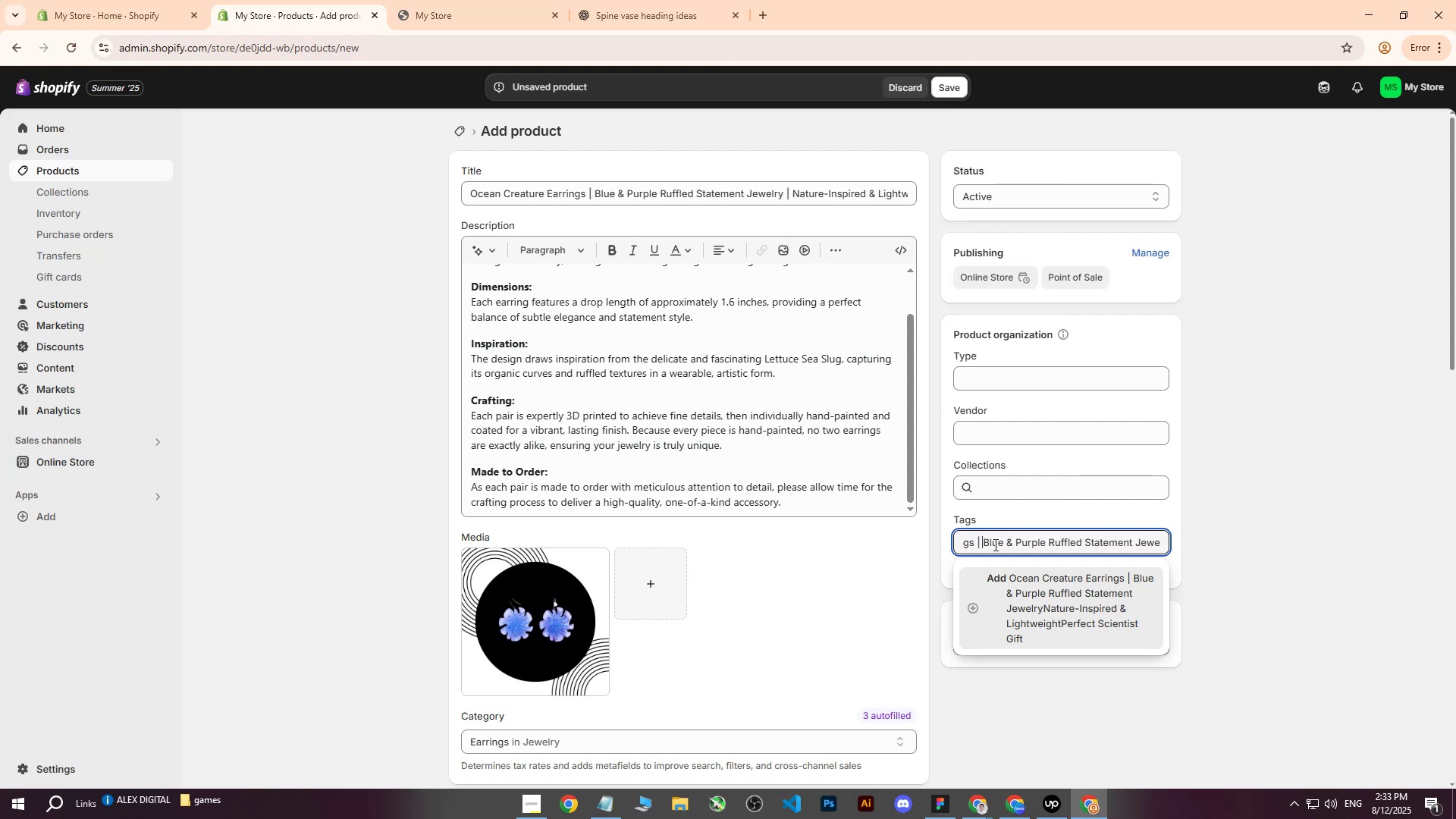 
key(Backspace)
 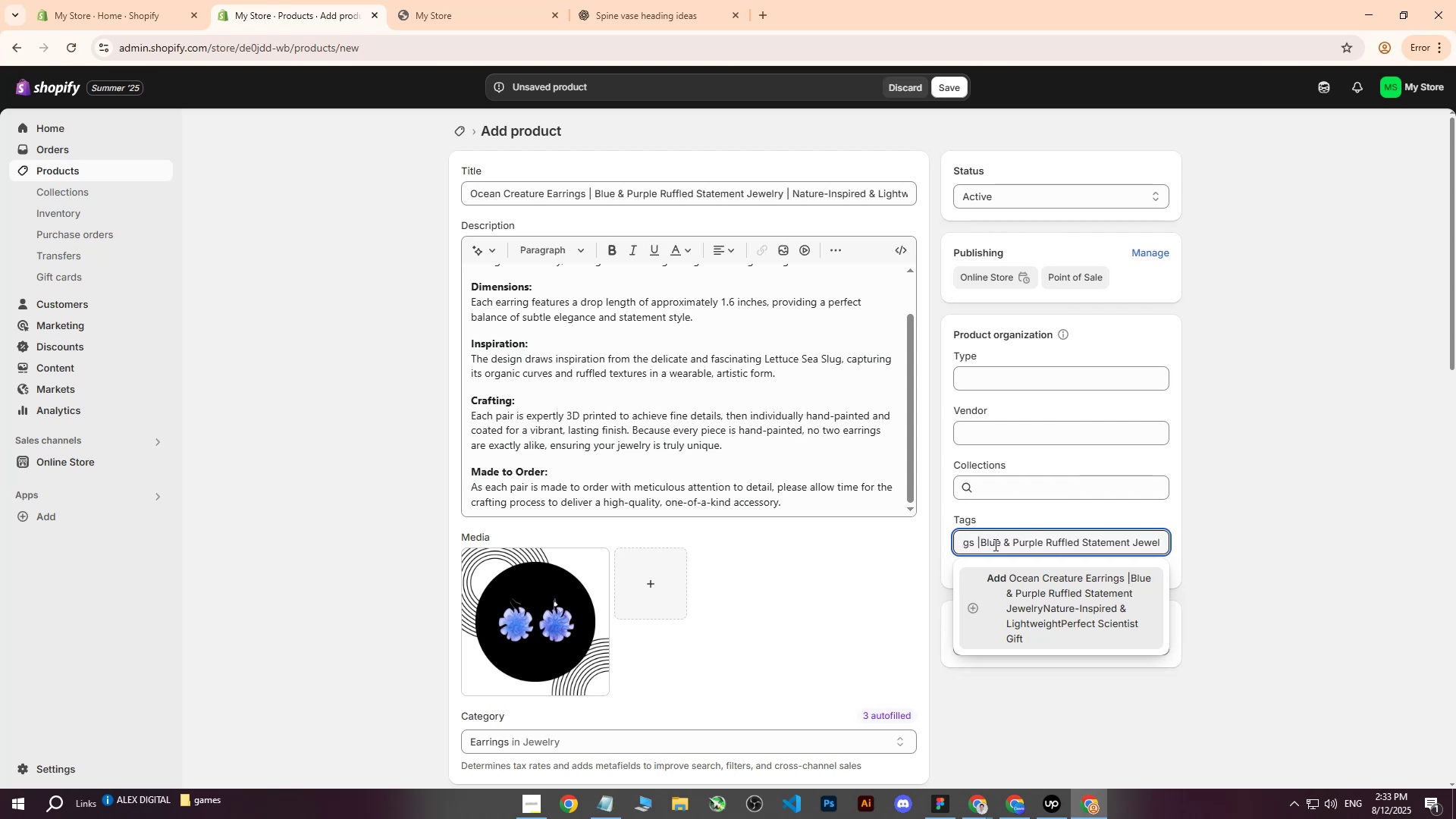 
key(Backspace)
 